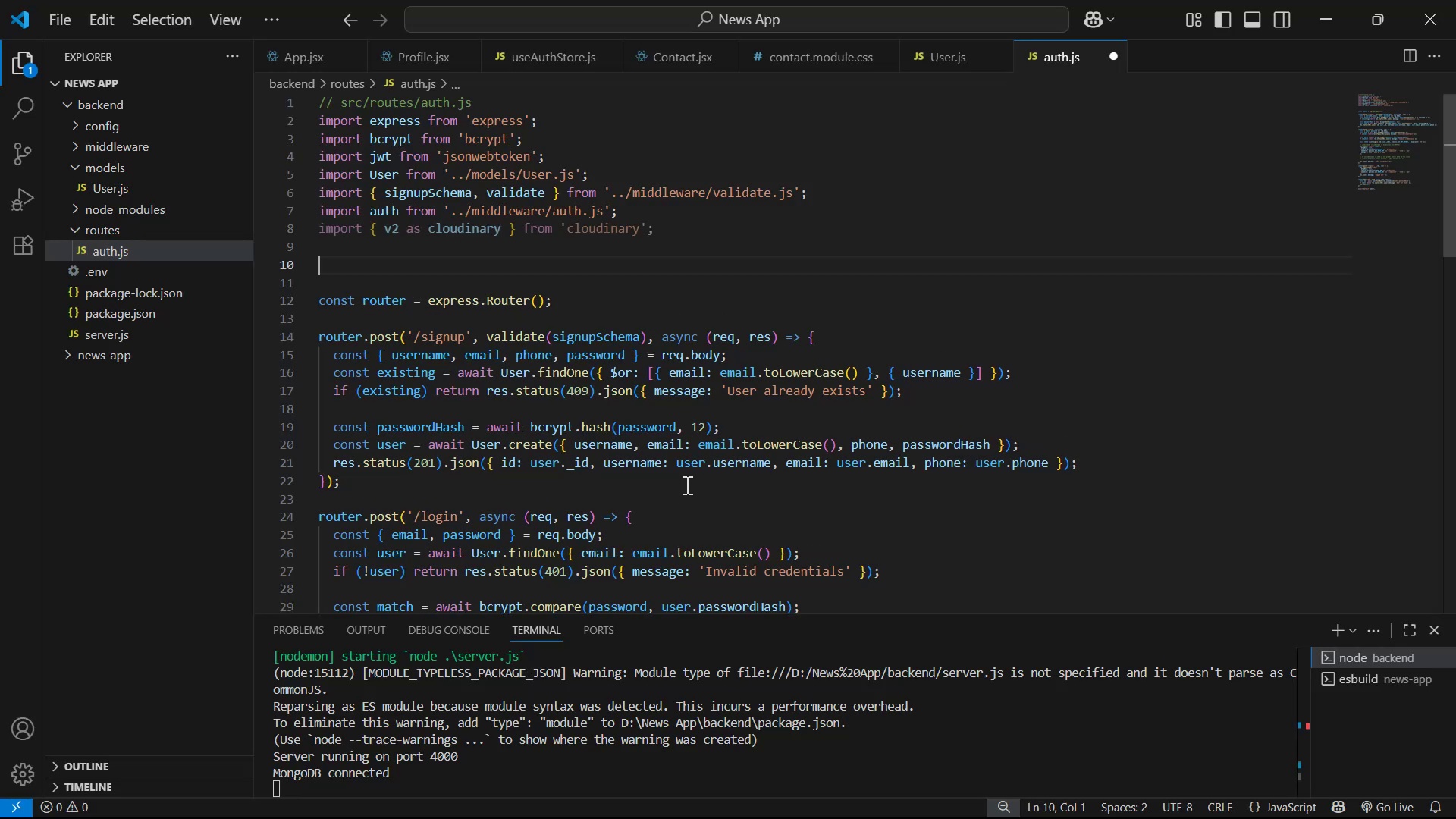 
key(Enter)
 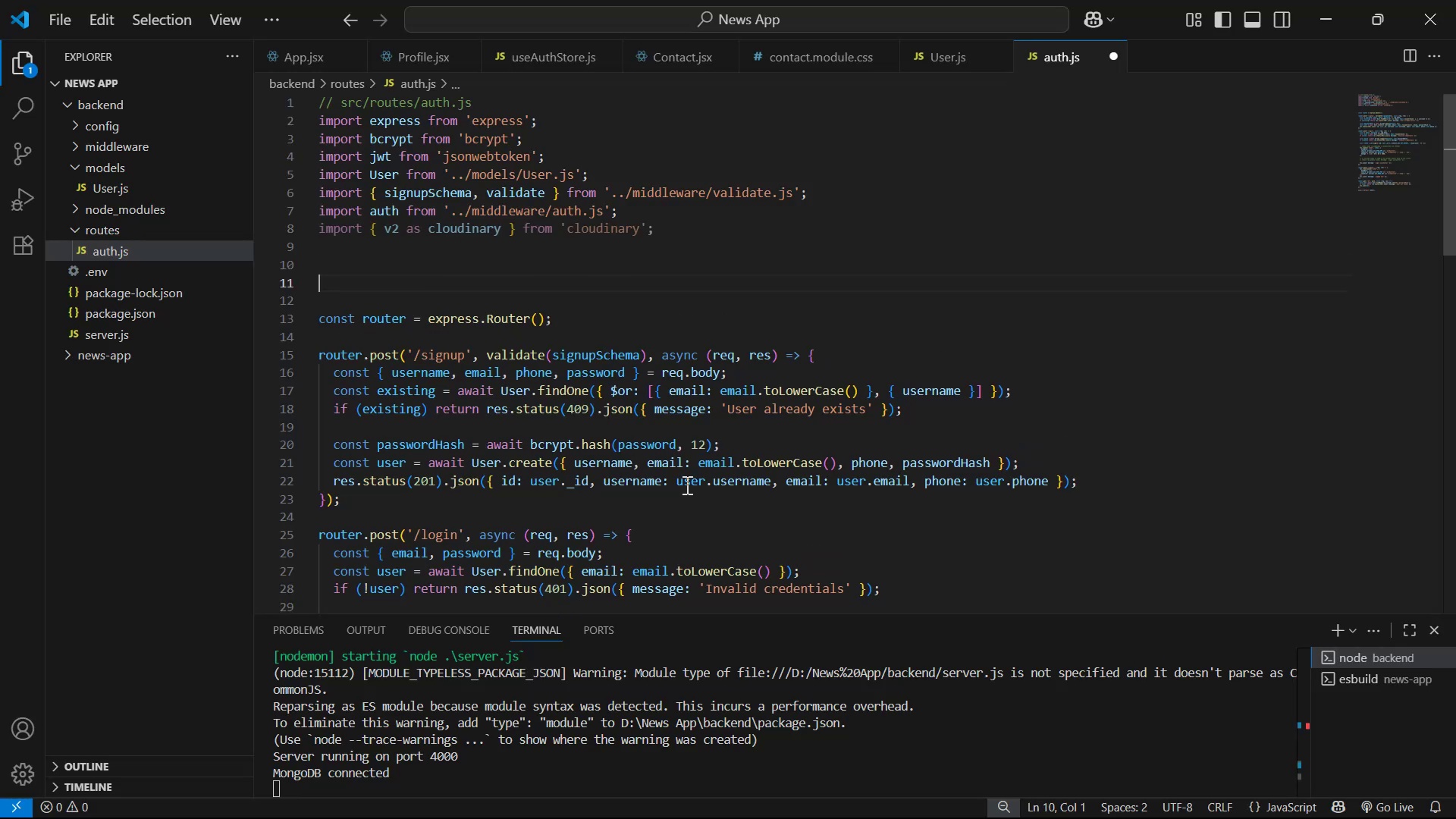 
key(Control+V)
 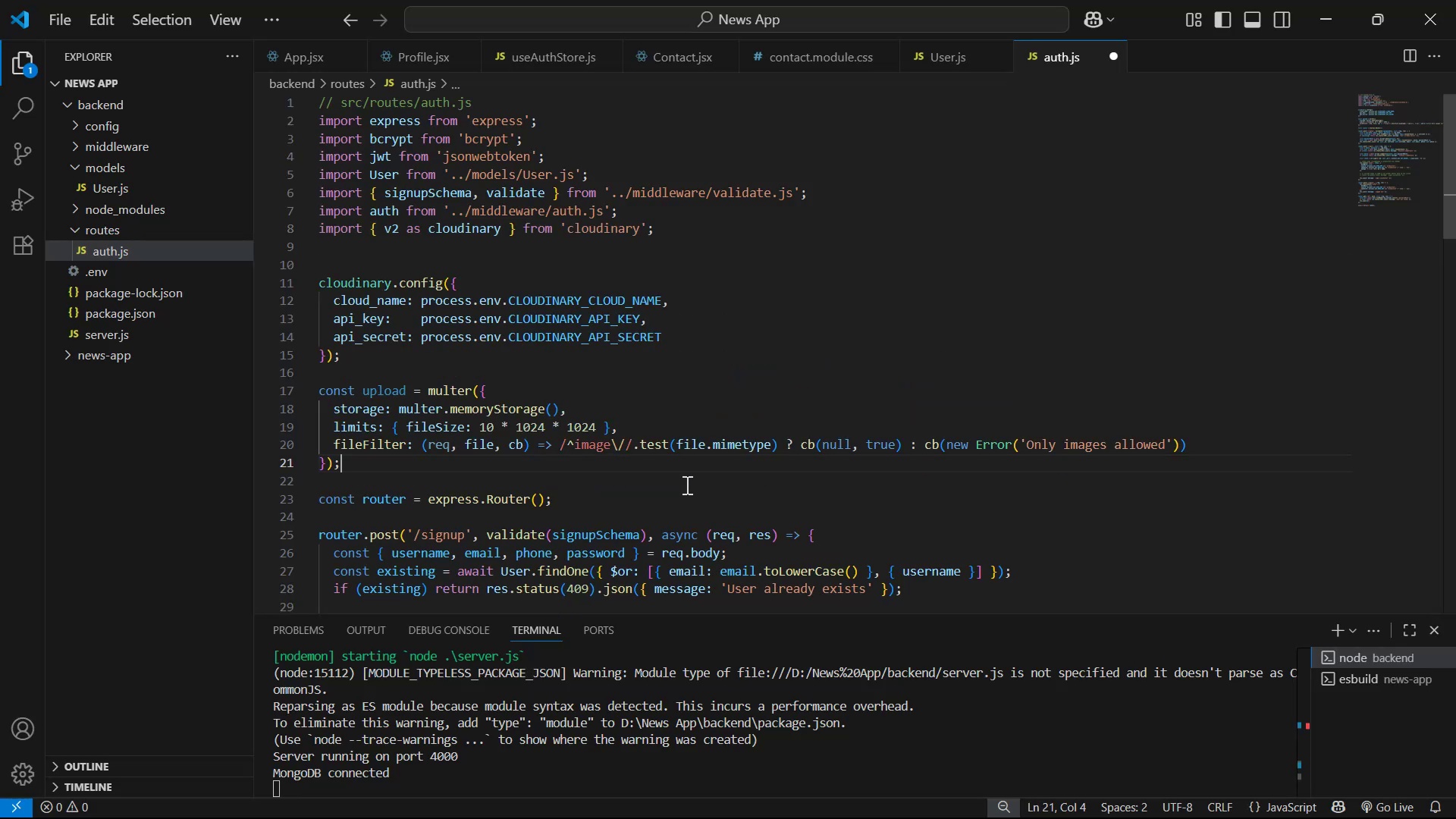 
key(Alt+AltLeft)
 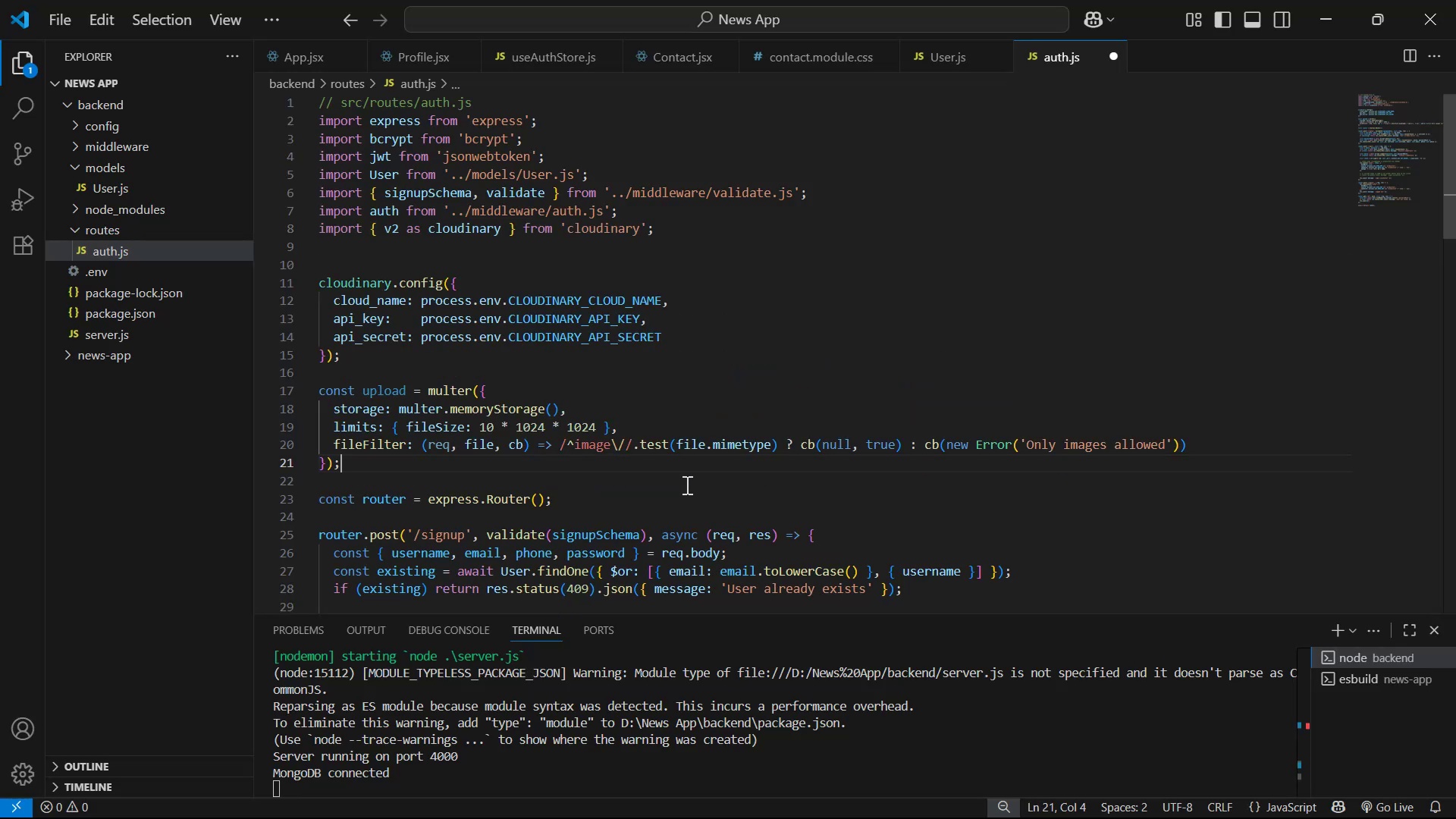 
key(Alt+Tab)
 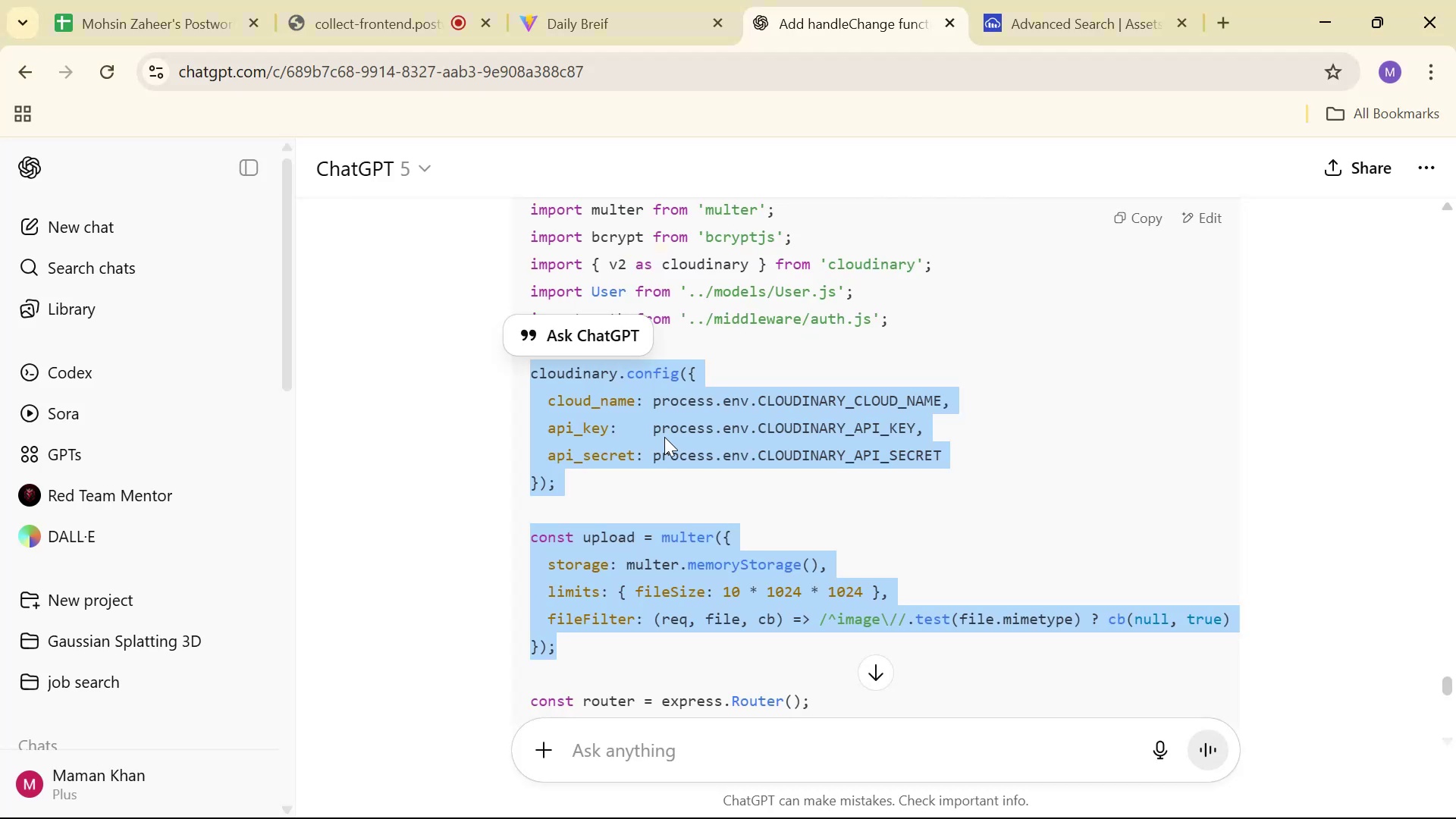 
scroll: coordinate [788, 418], scroll_direction: down, amount: 8.0
 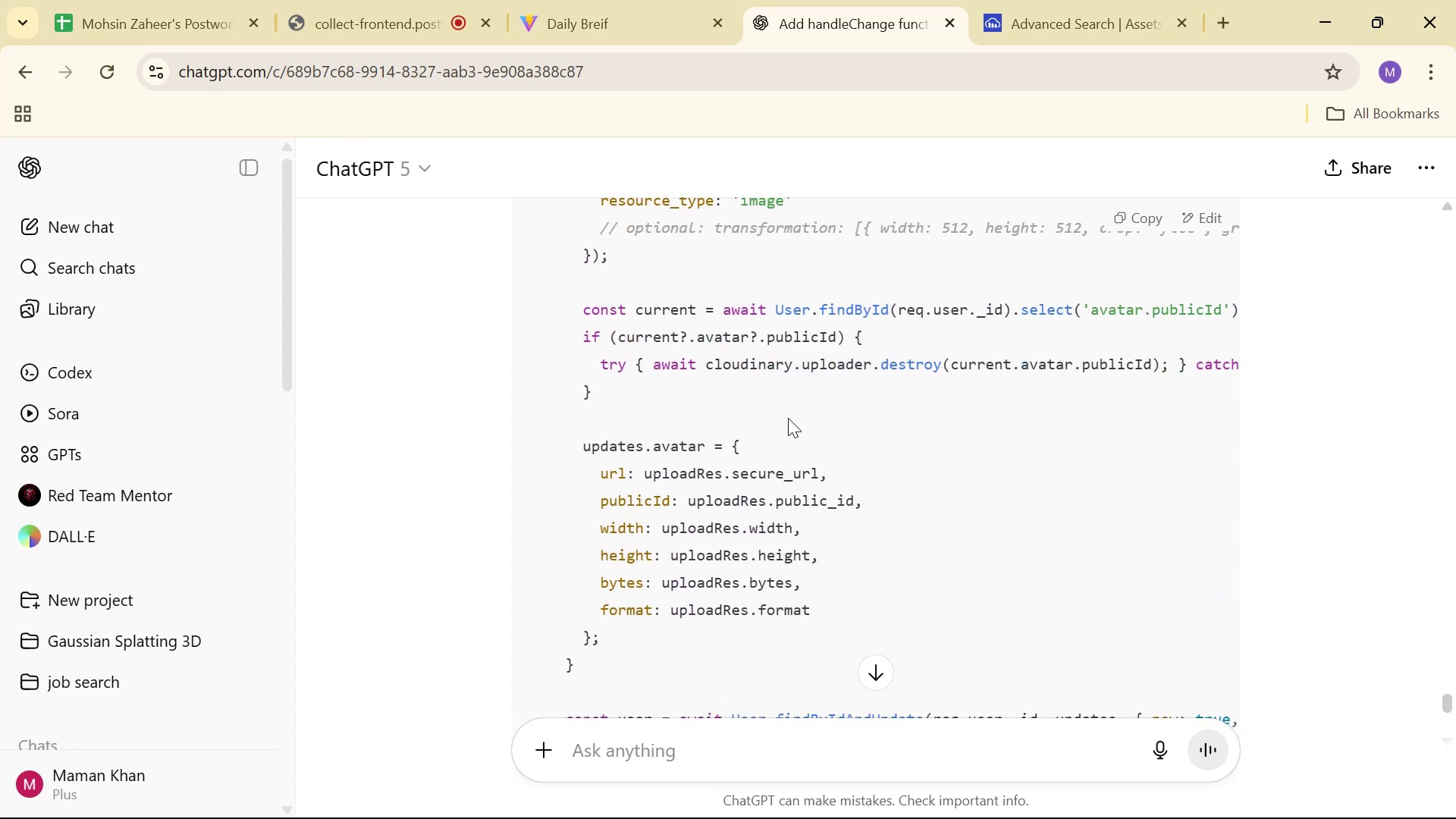 
scroll: coordinate [788, 418], scroll_direction: up, amount: 3.0
 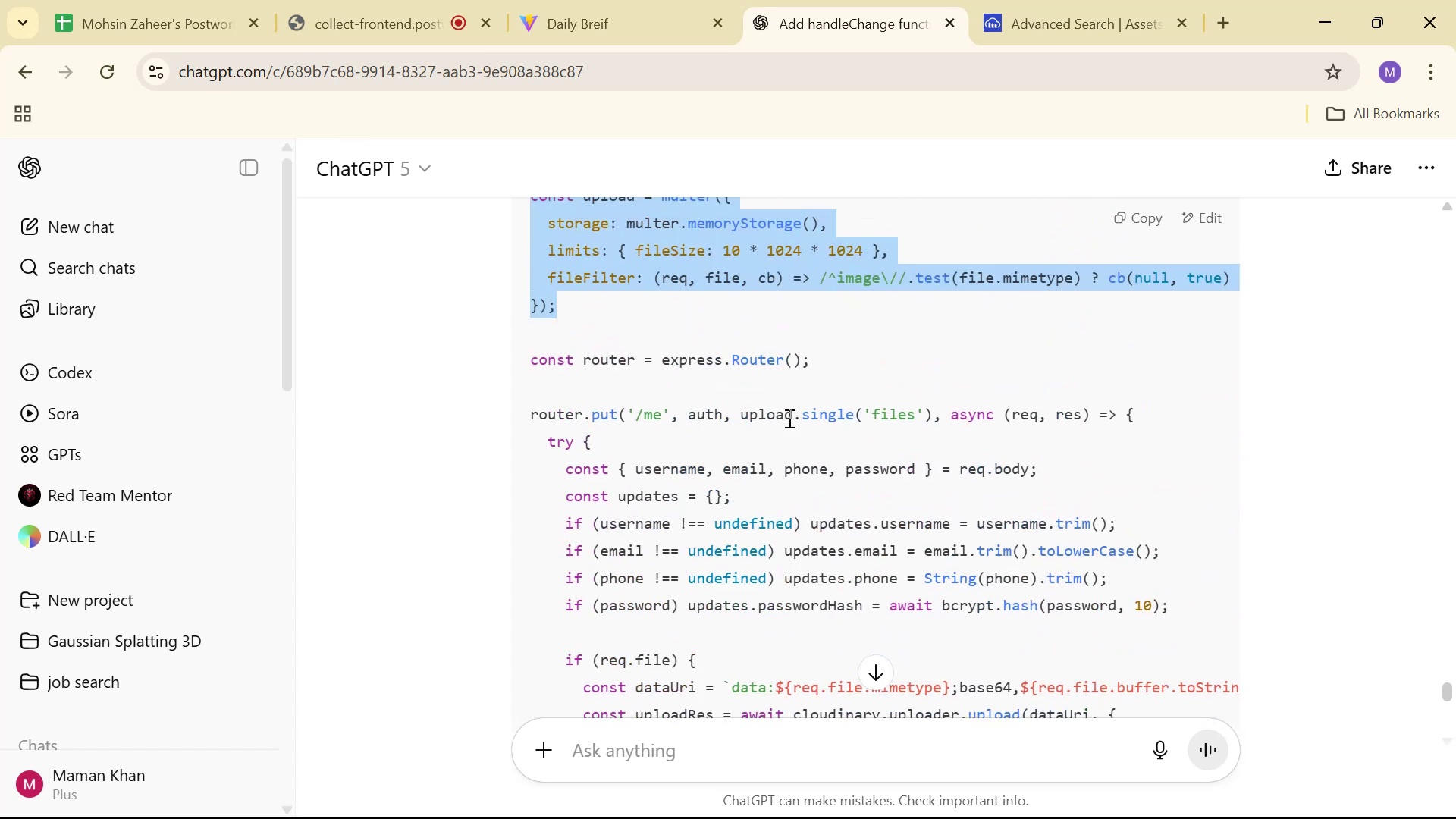 
scroll: coordinate [777, 425], scroll_direction: down, amount: 11.0
 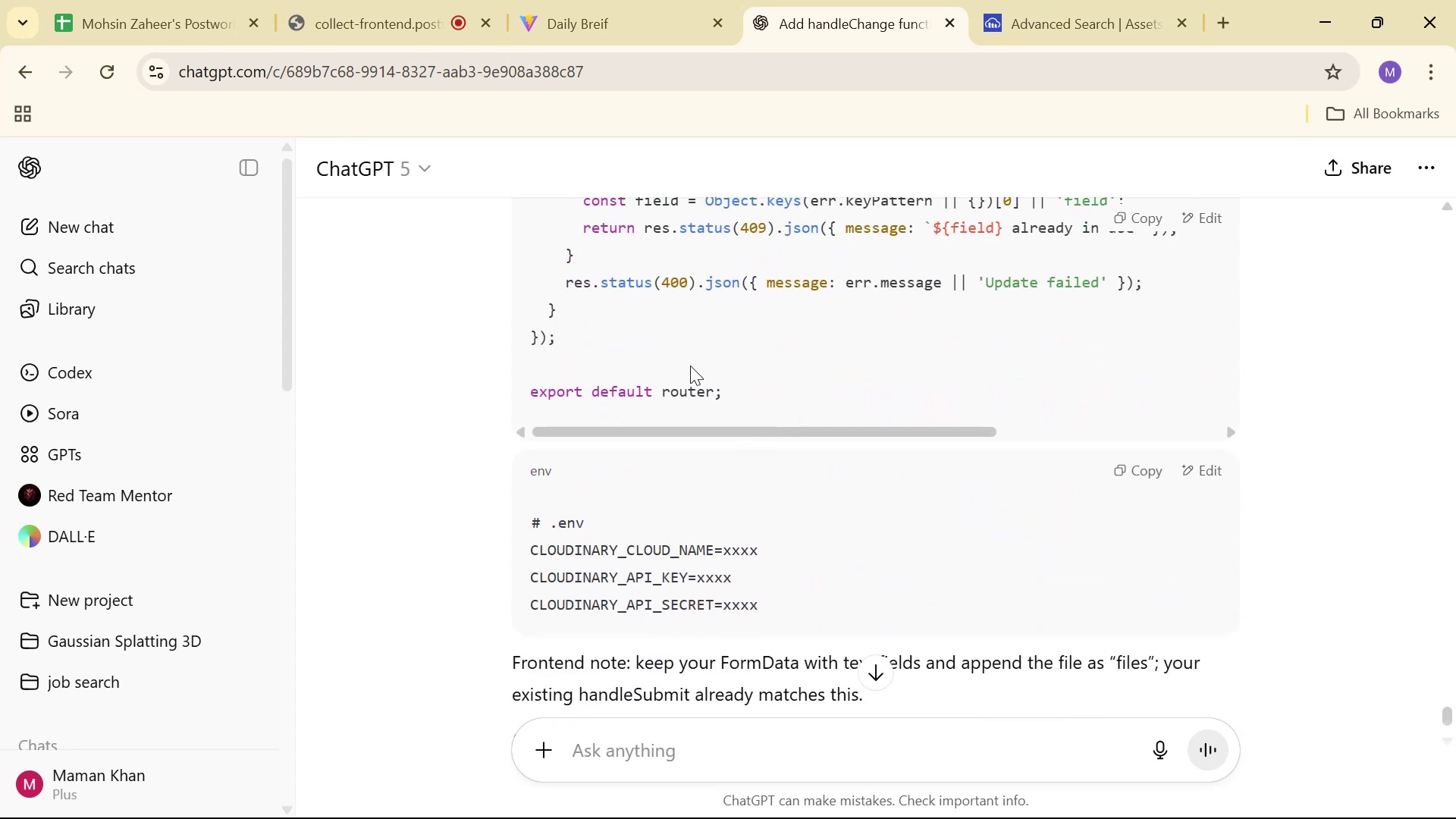 
left_click_drag(start_coordinate=[692, 366], to_coordinate=[530, 394])
 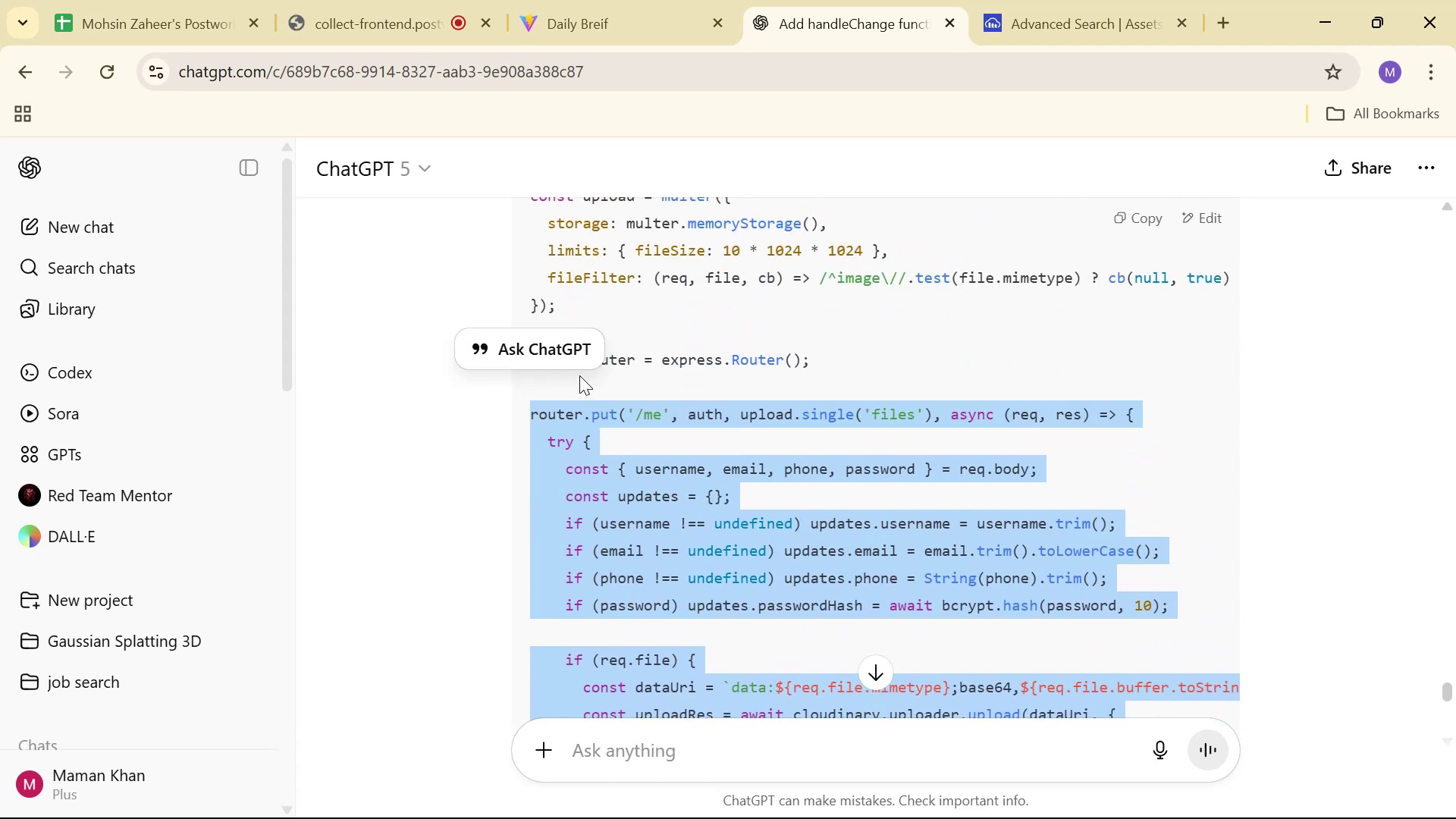 
scroll: coordinate [532, 394], scroll_direction: up, amount: 11.0
 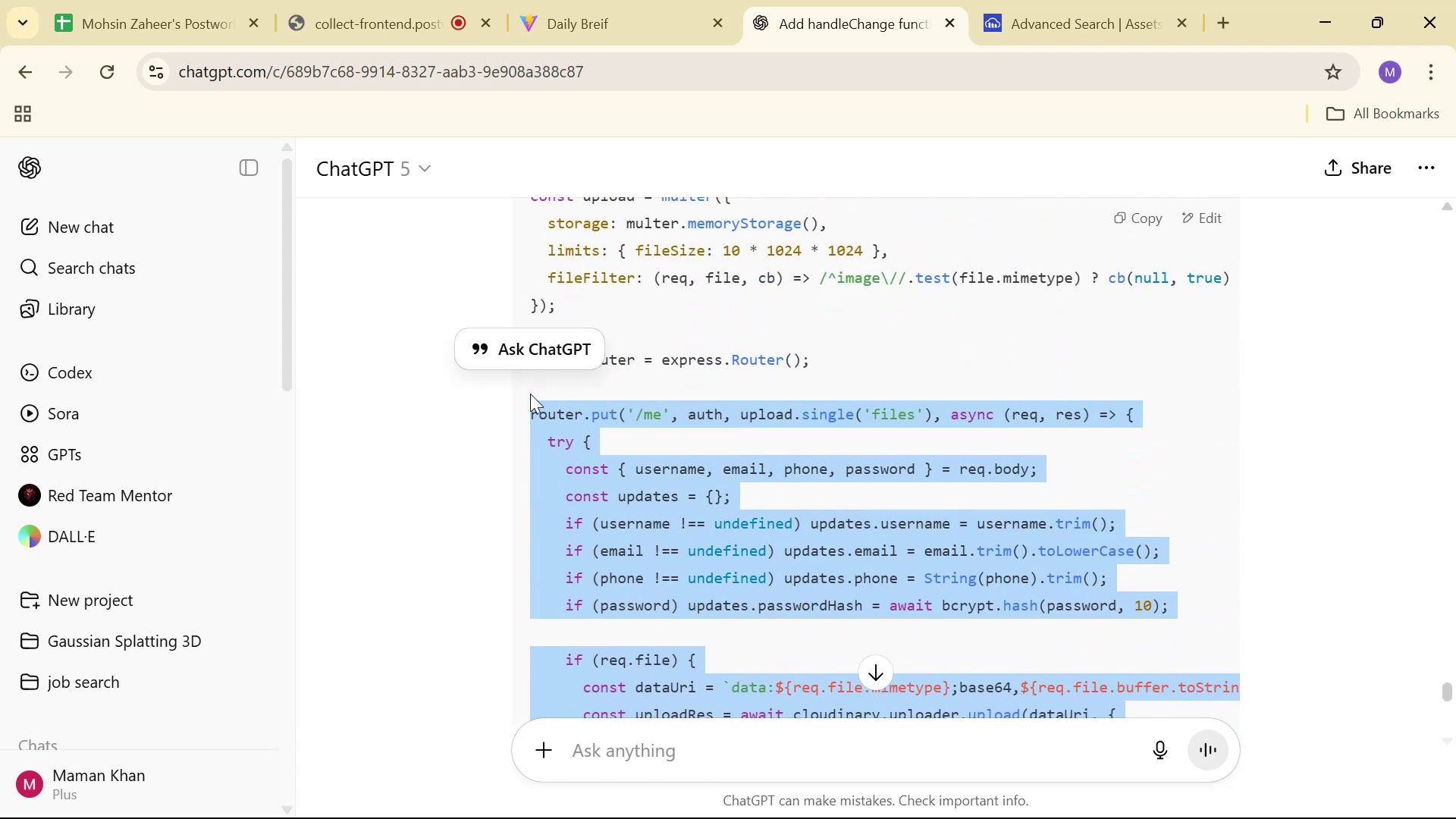 
key(Control+C)
 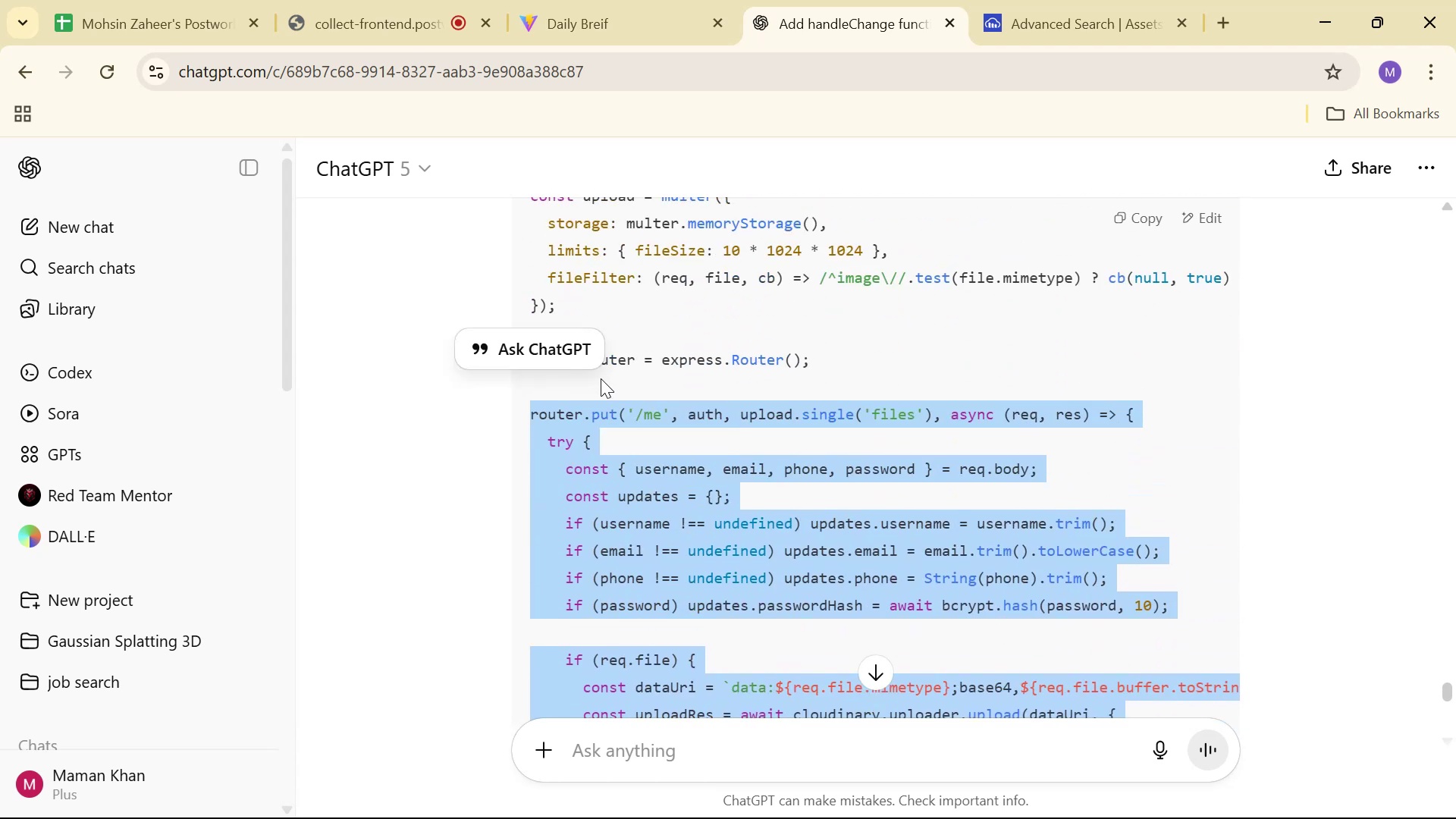 
key(Alt+AltLeft)
 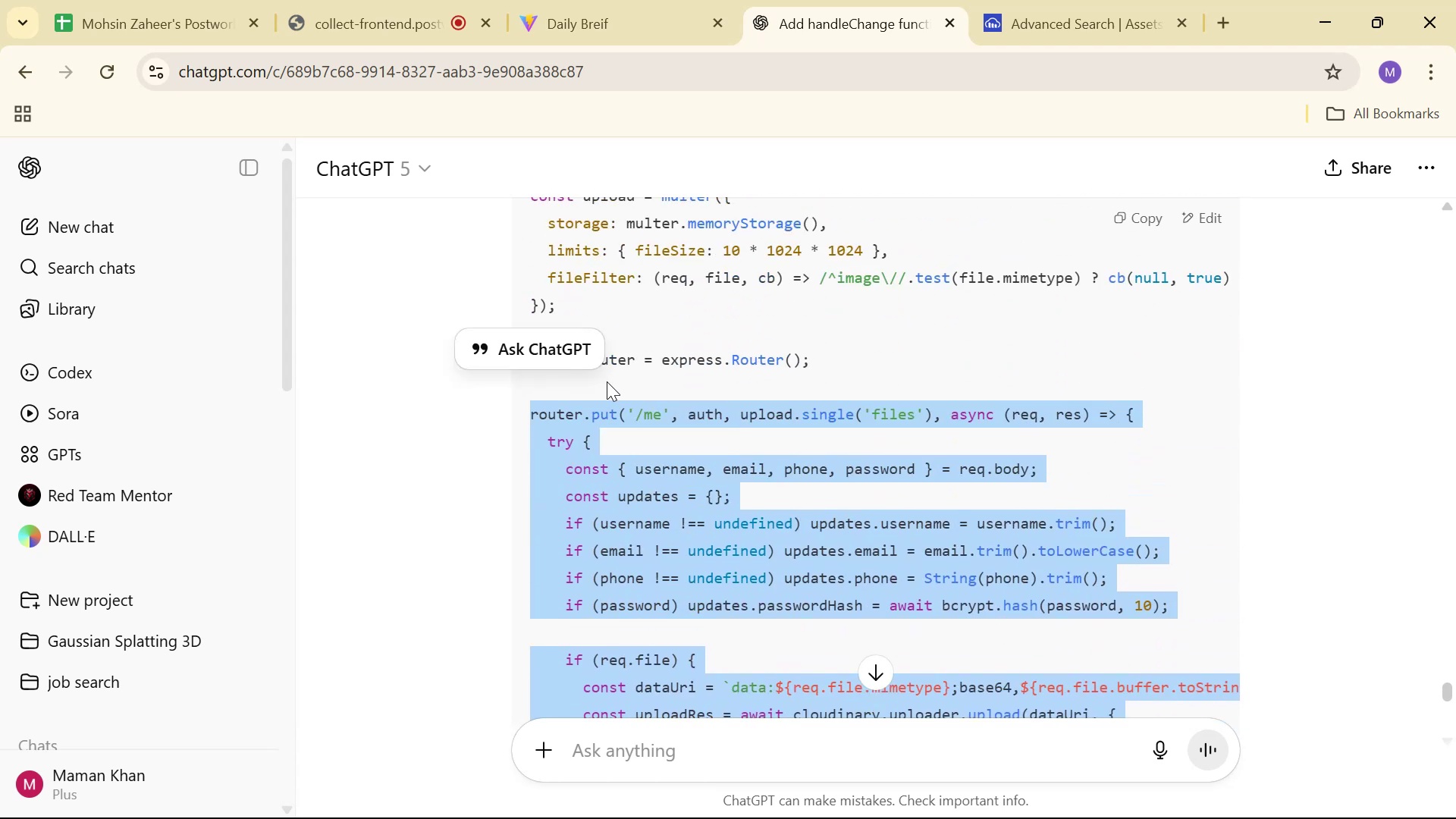 
key(Alt+Tab)
 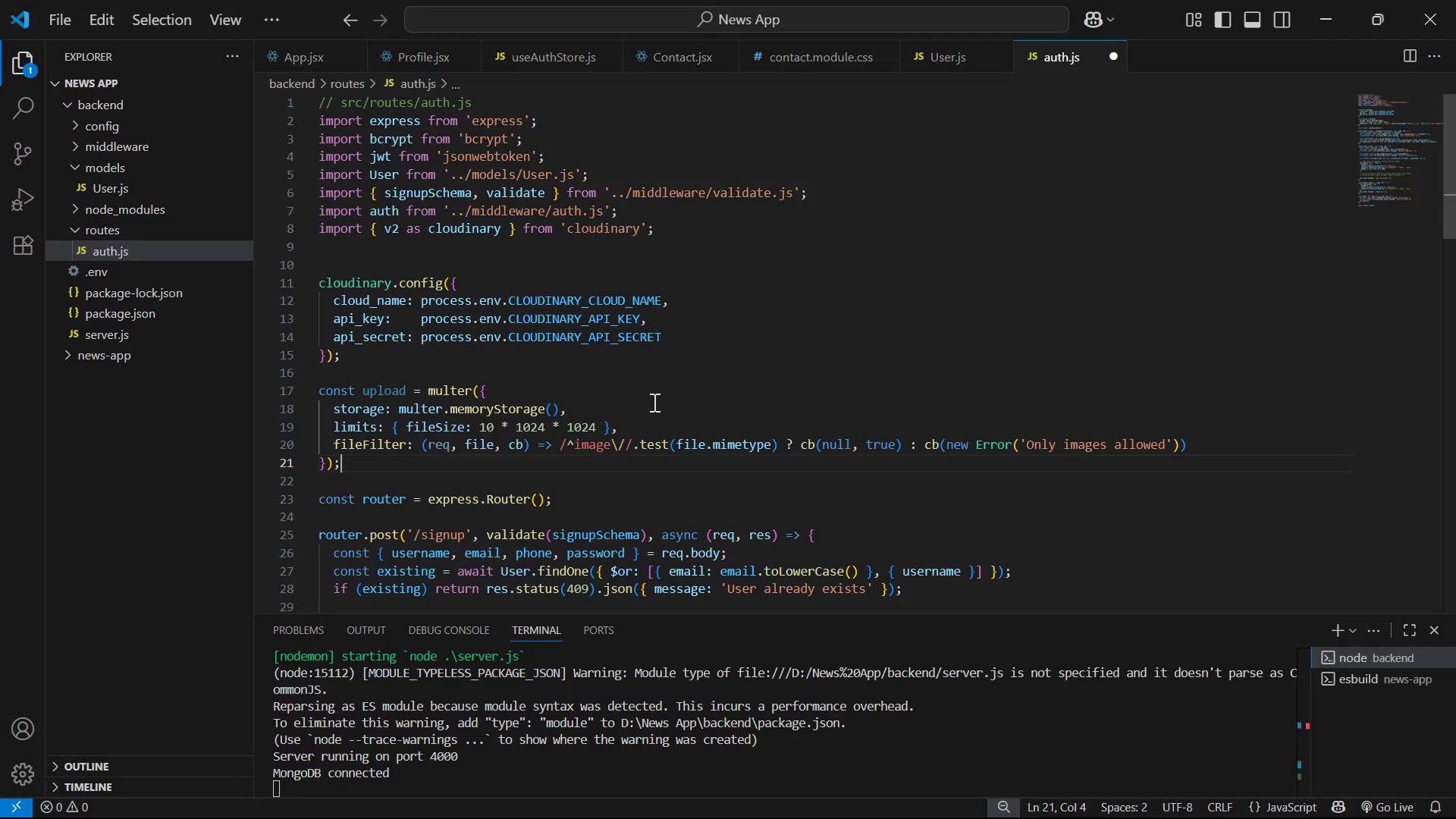 
scroll: coordinate [739, 428], scroll_direction: down, amount: 16.0
 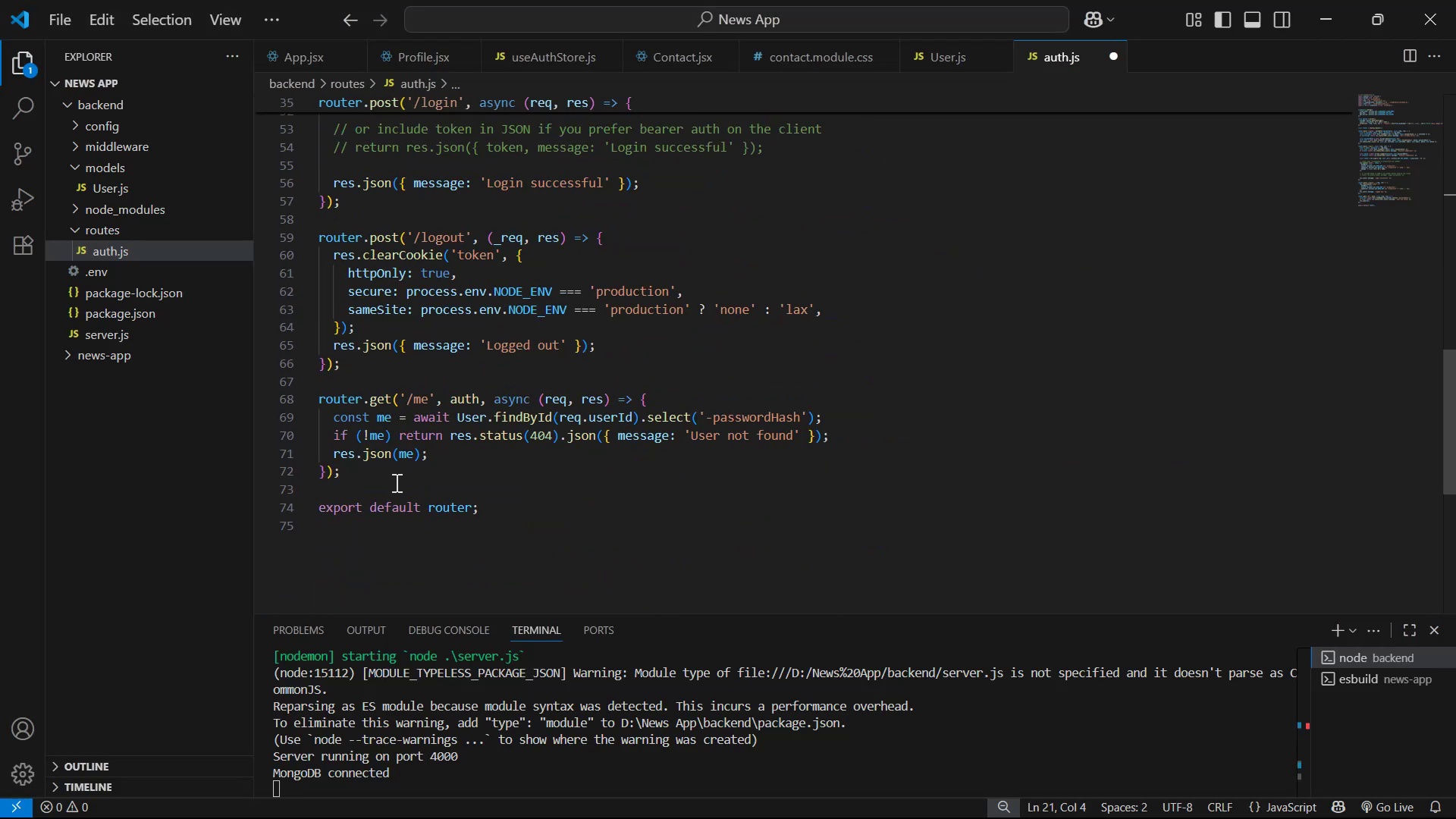 
left_click([413, 481])
 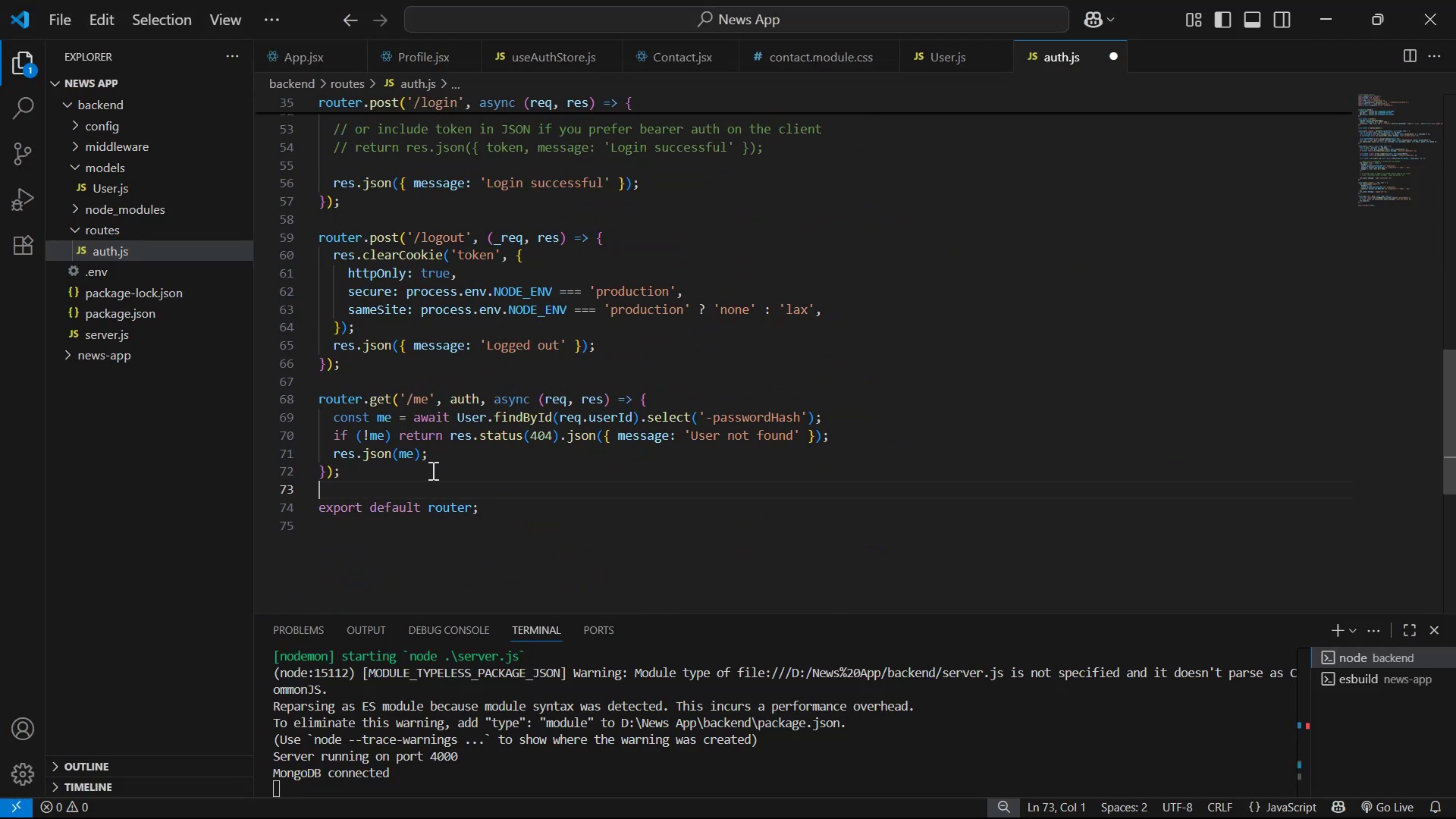 
left_click([431, 470])
 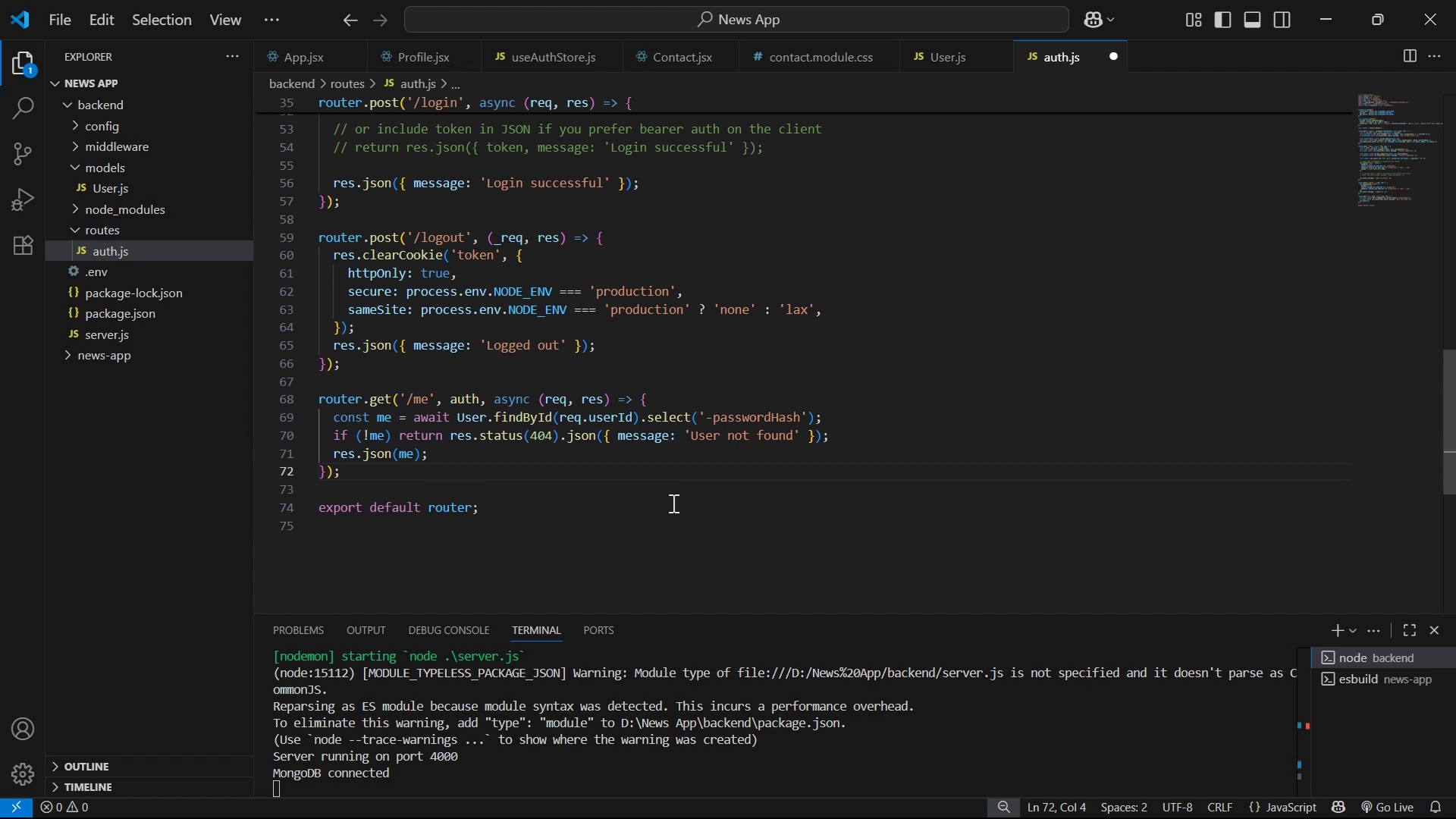 
key(Enter)
 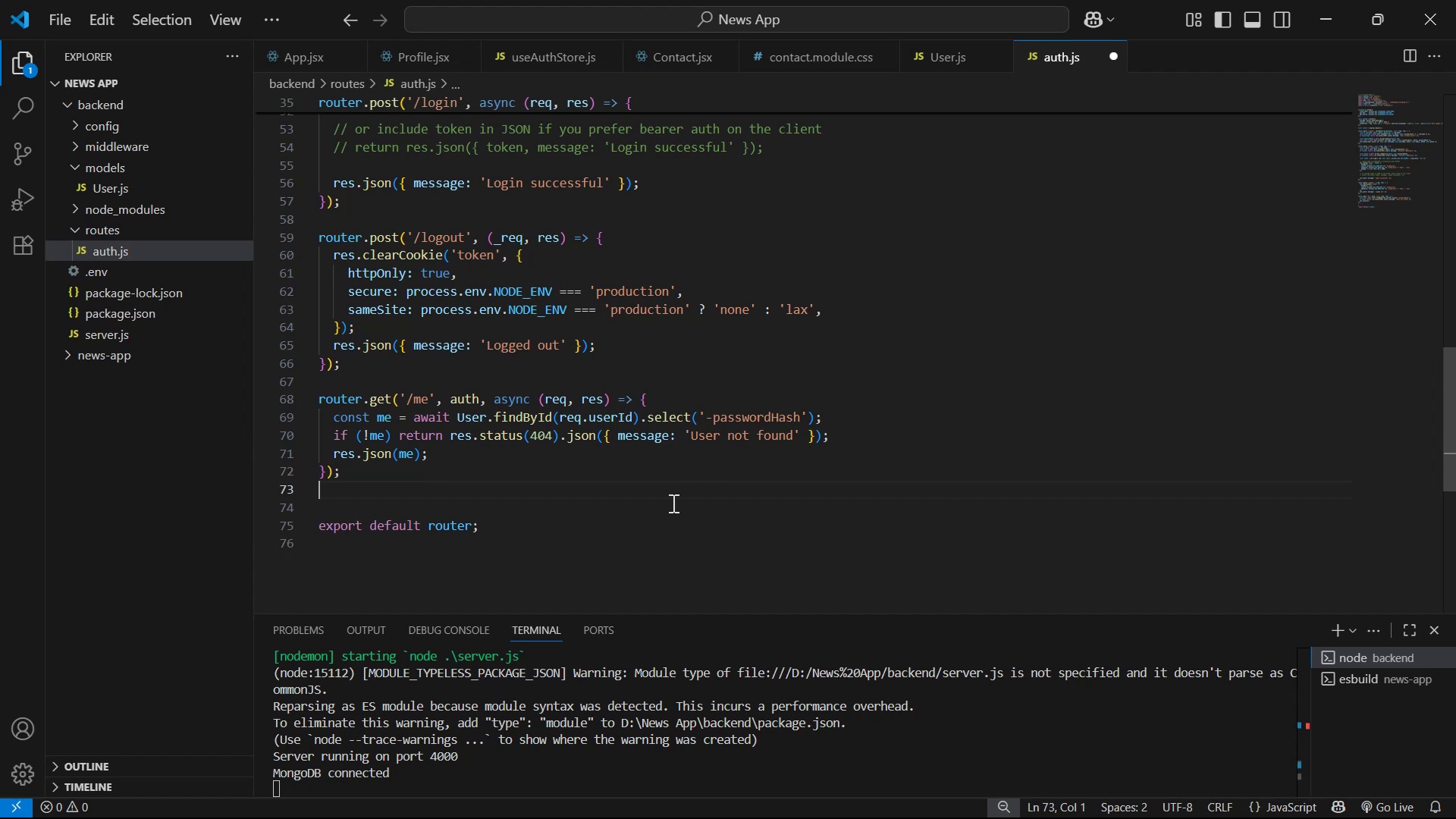 
key(Enter)
 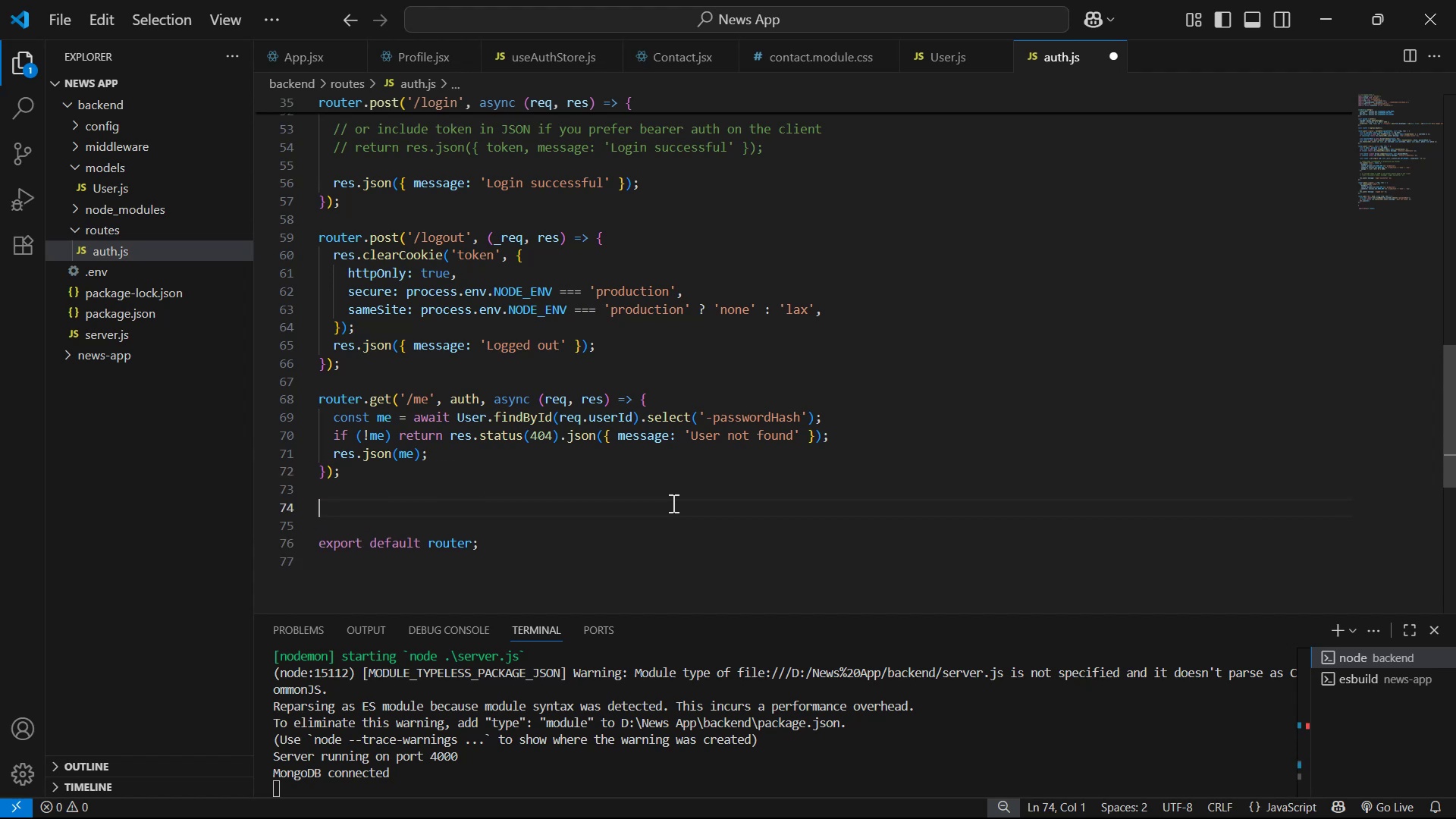 
key(Control+V)
 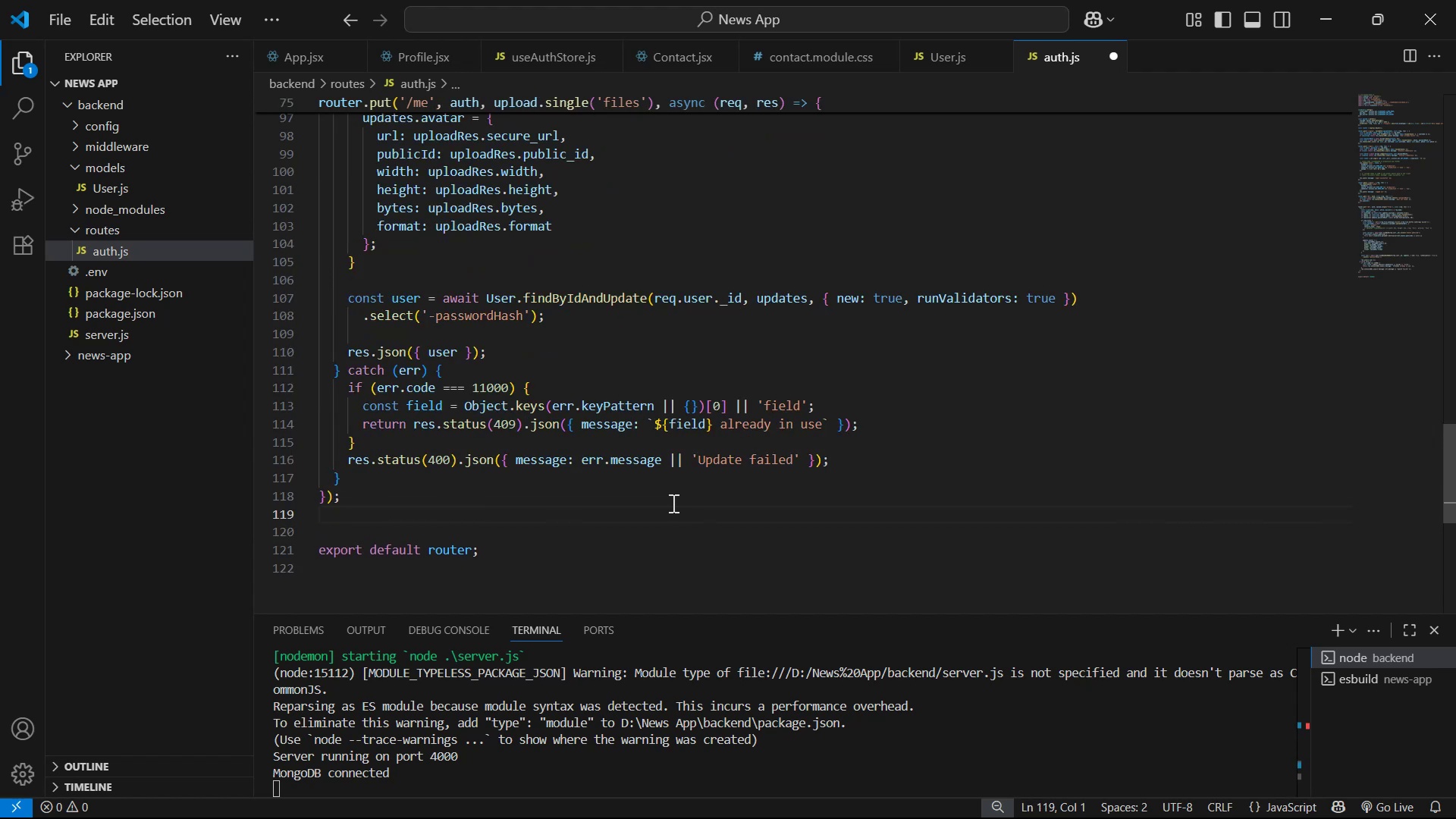 
scroll: coordinate [674, 503], scroll_direction: up, amount: 11.0
 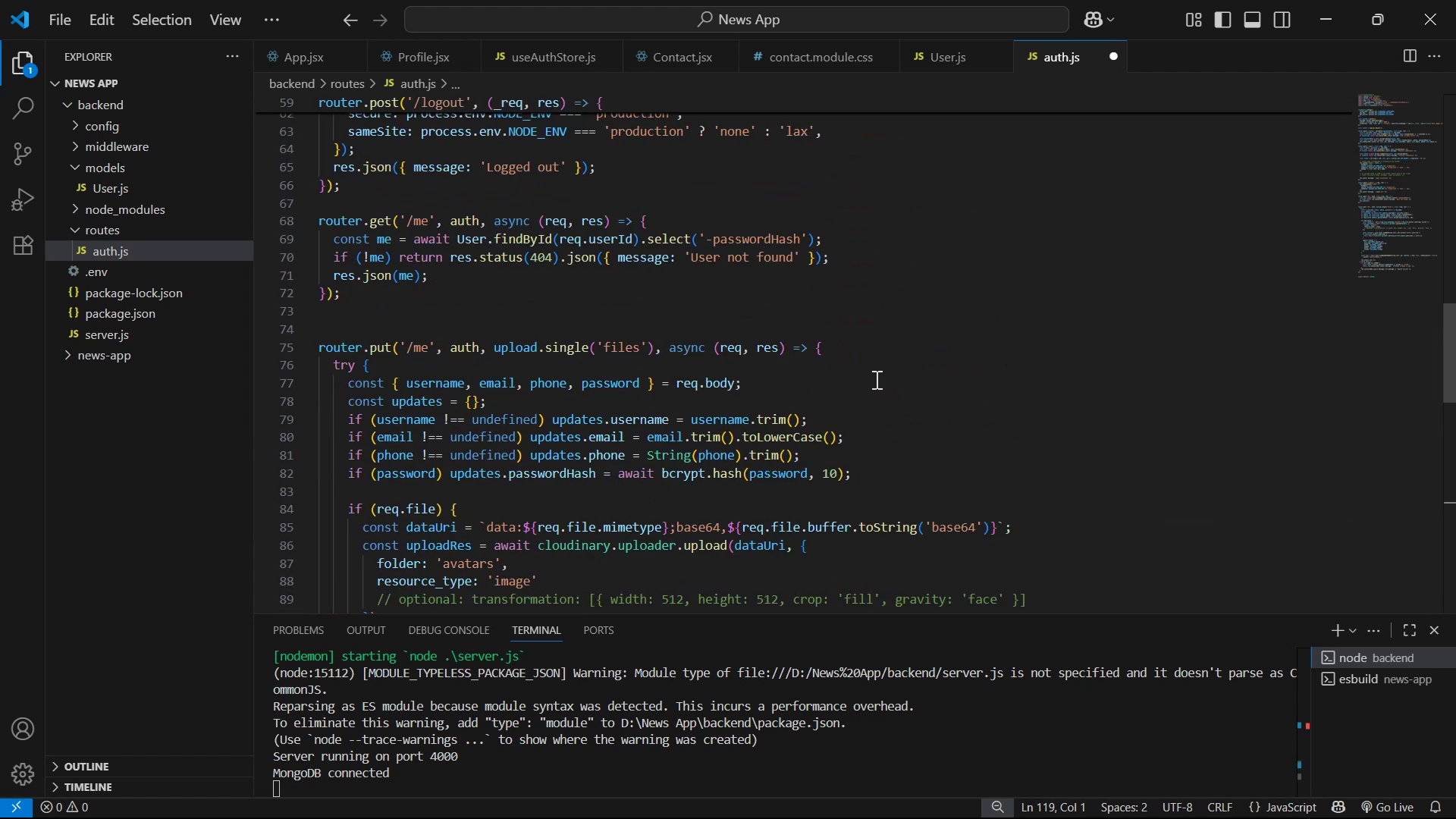 
wait(6.03)
 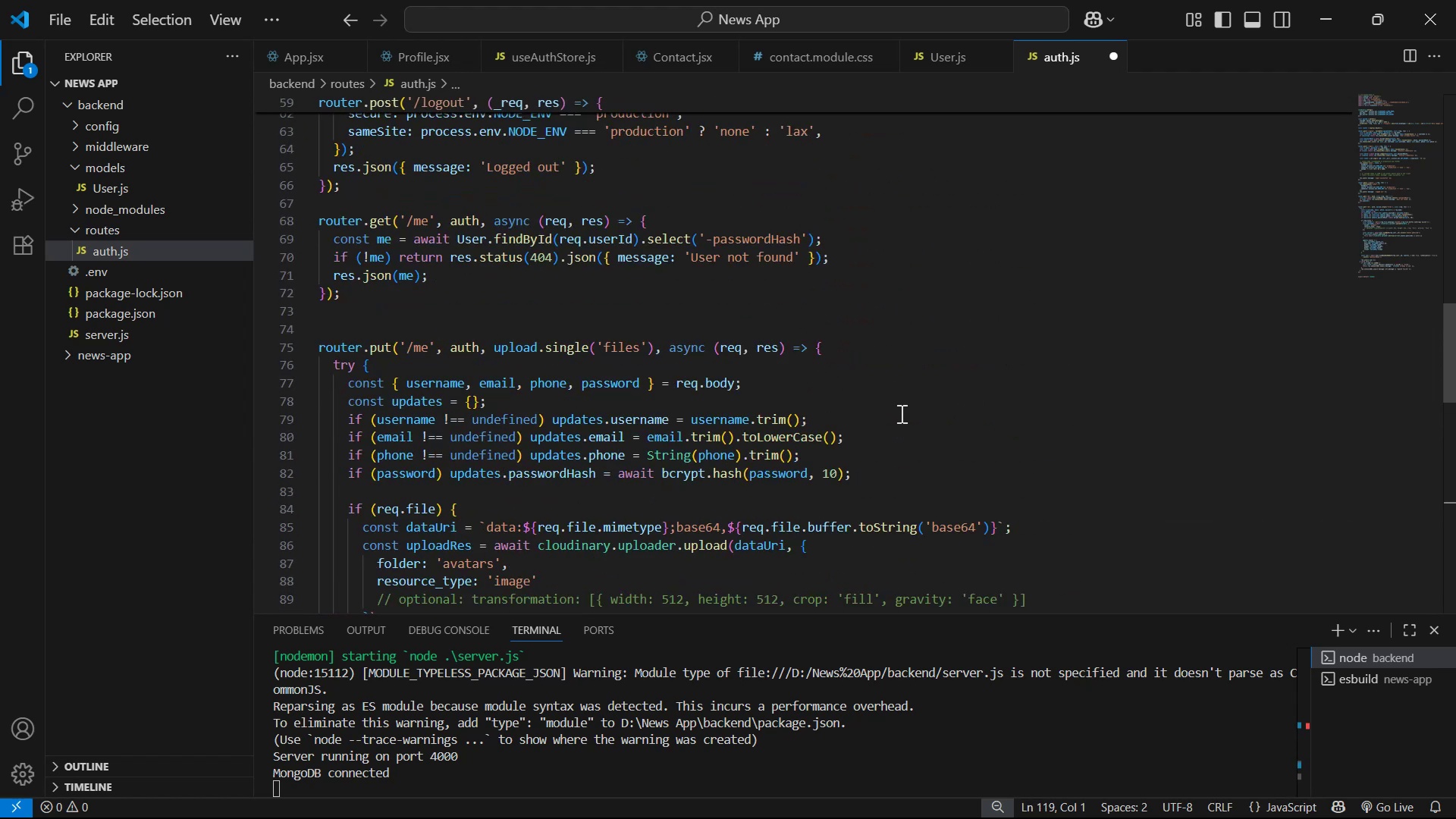 
scroll: coordinate [882, 407], scroll_direction: down, amount: 2.0
 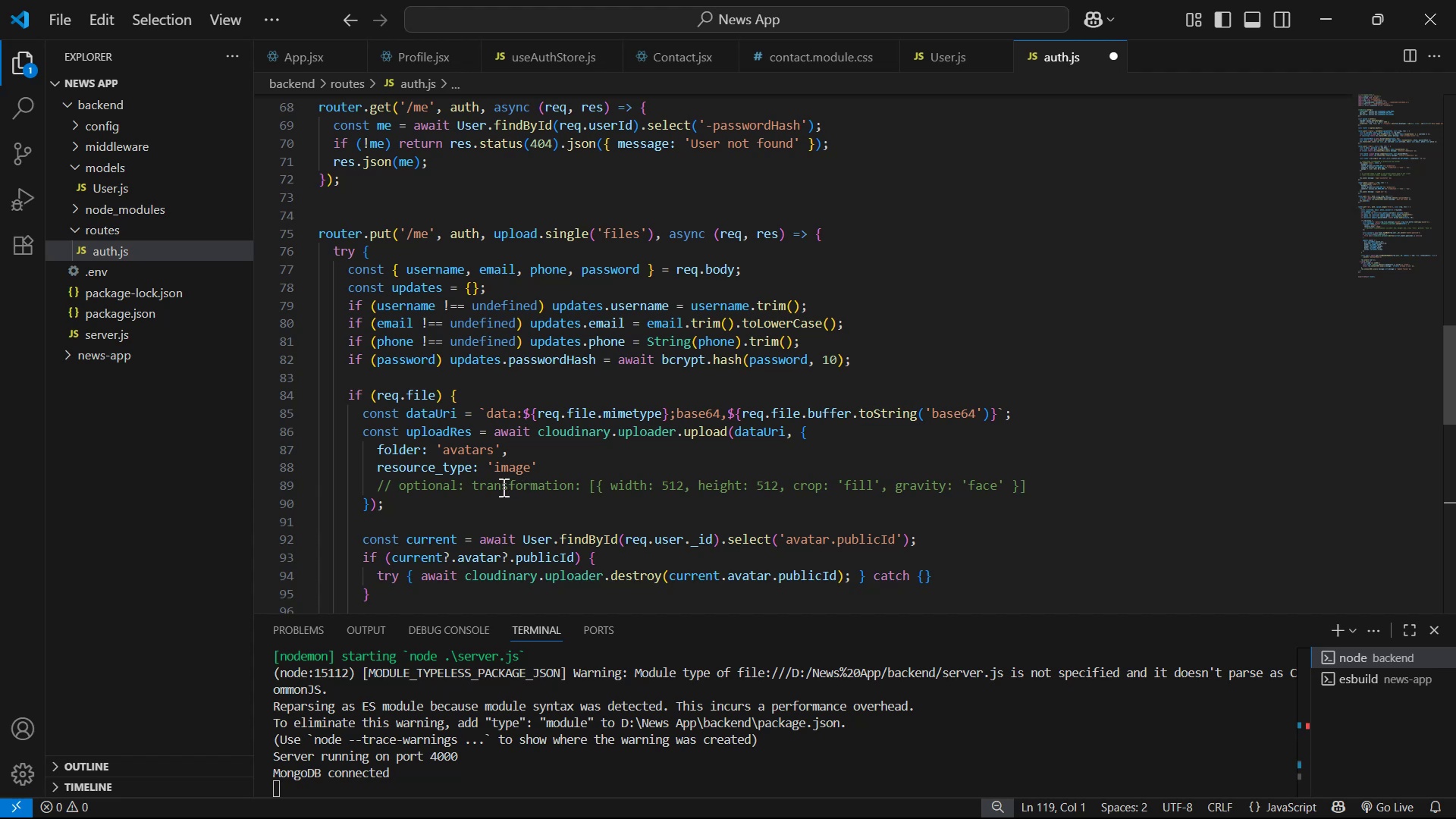 
wait(9.72)
 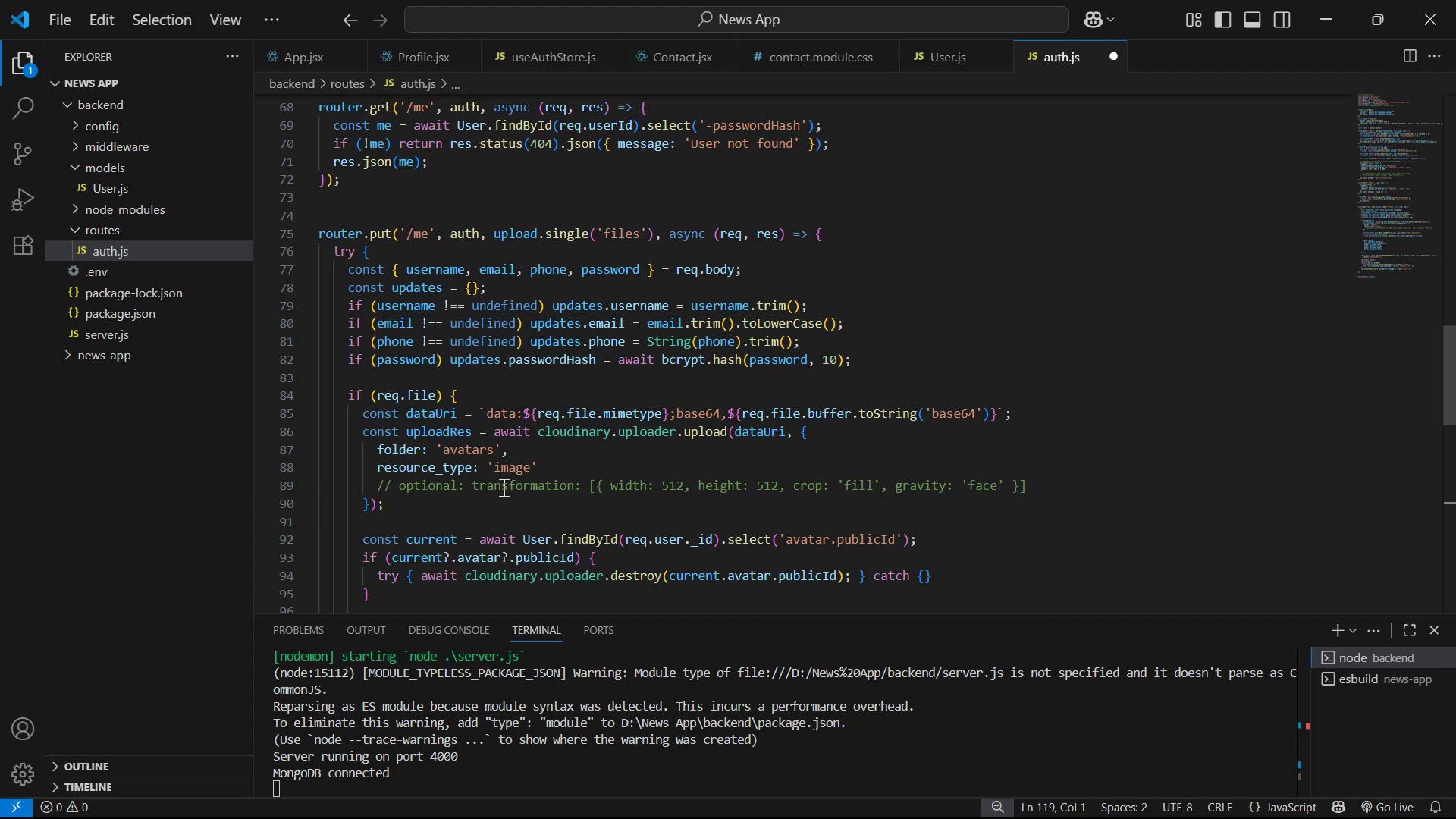 
left_click([470, 493])
 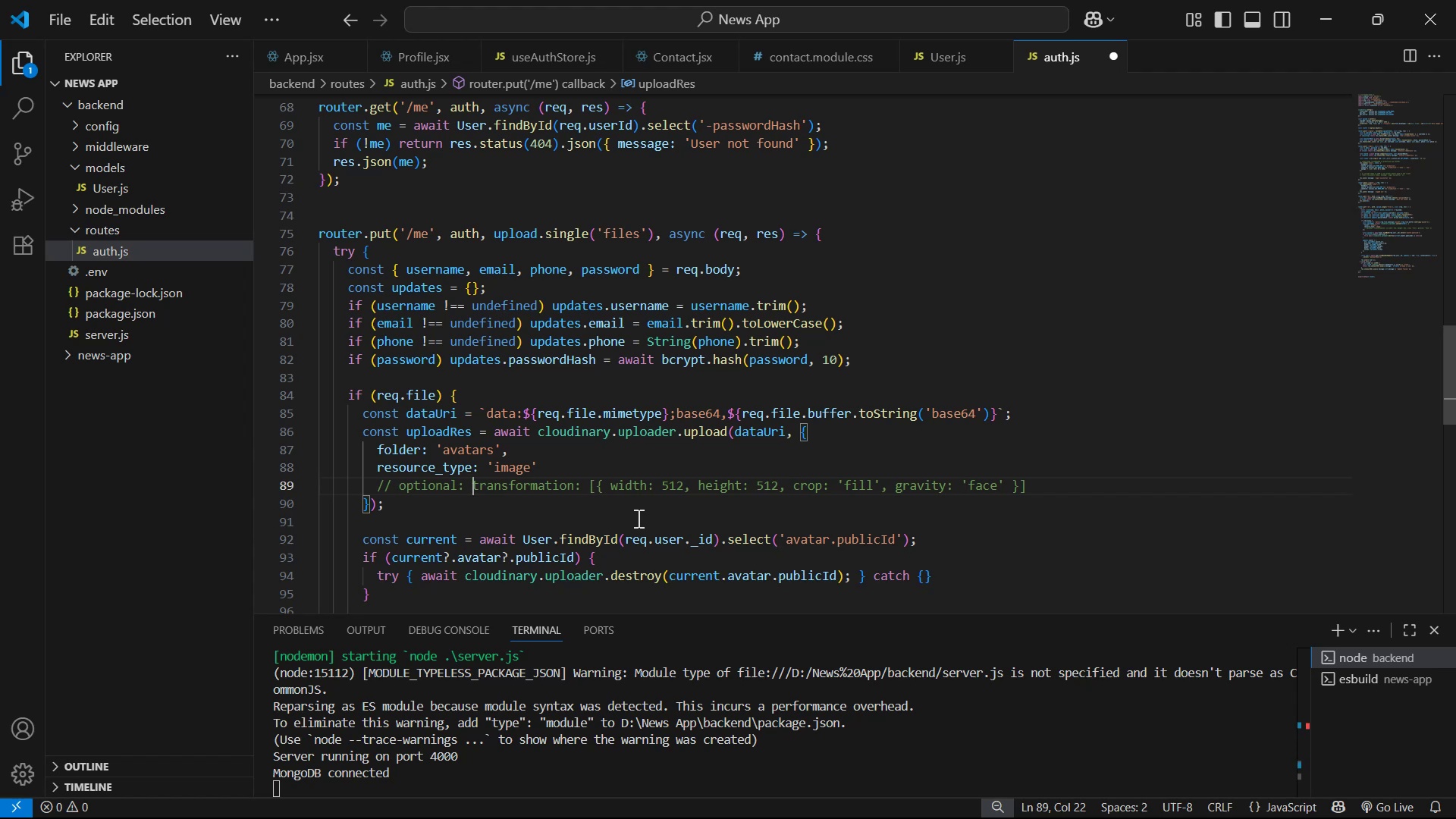 
hold_key(key=Backspace, duration=0.71)
 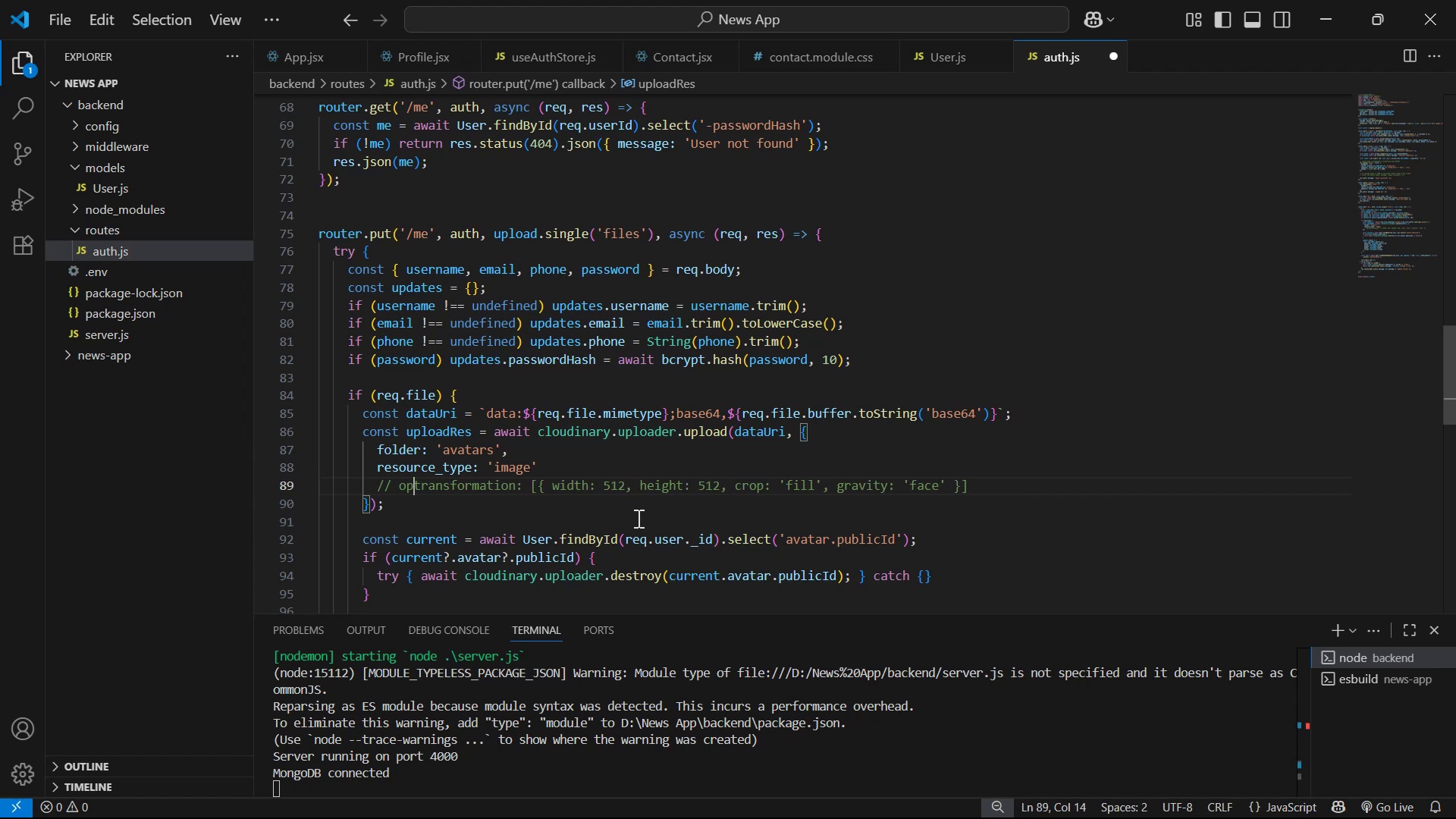 
key(Backspace)
 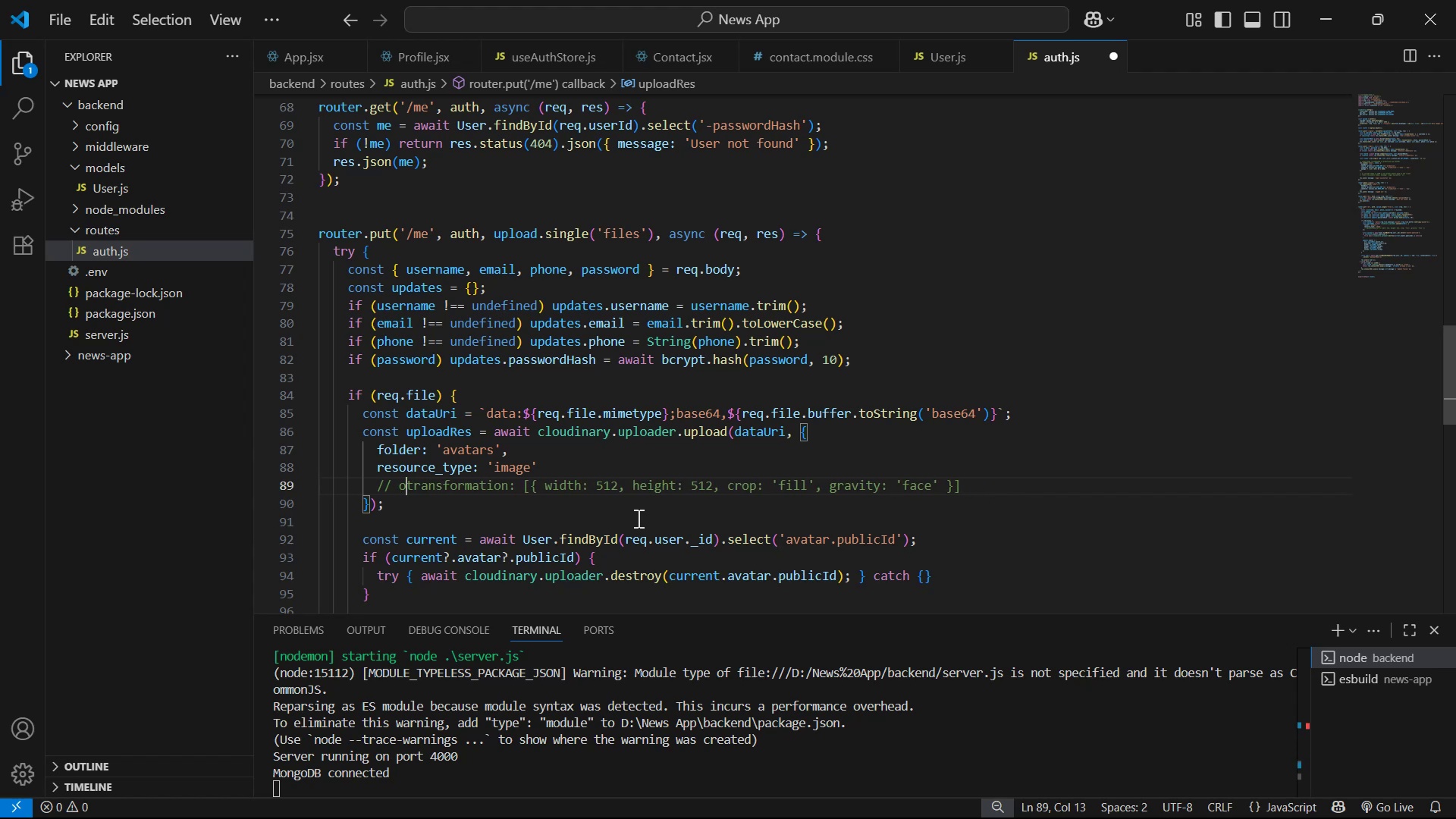 
key(Backspace)
 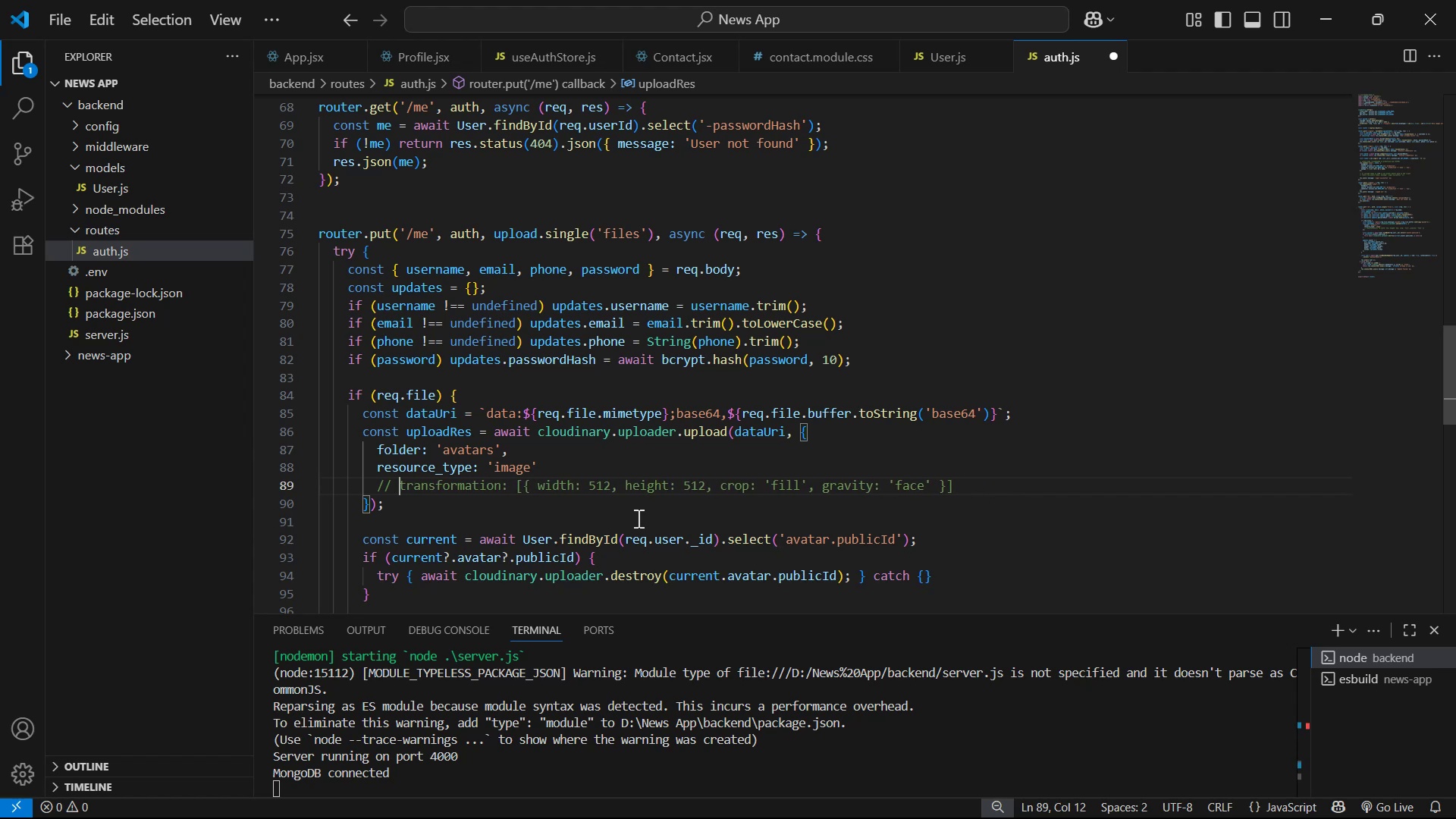 
key(Backspace)
 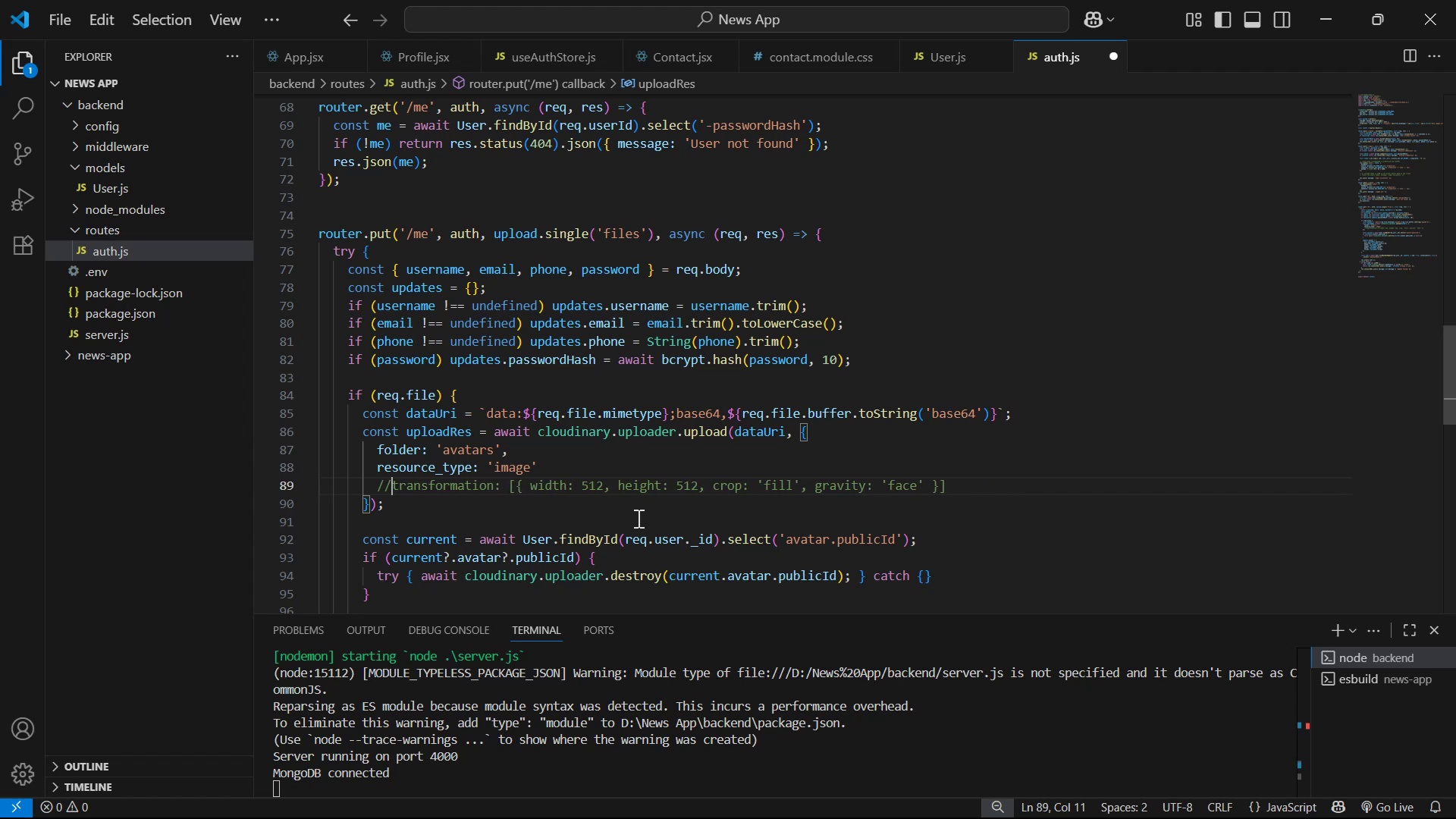 
key(Backspace)
 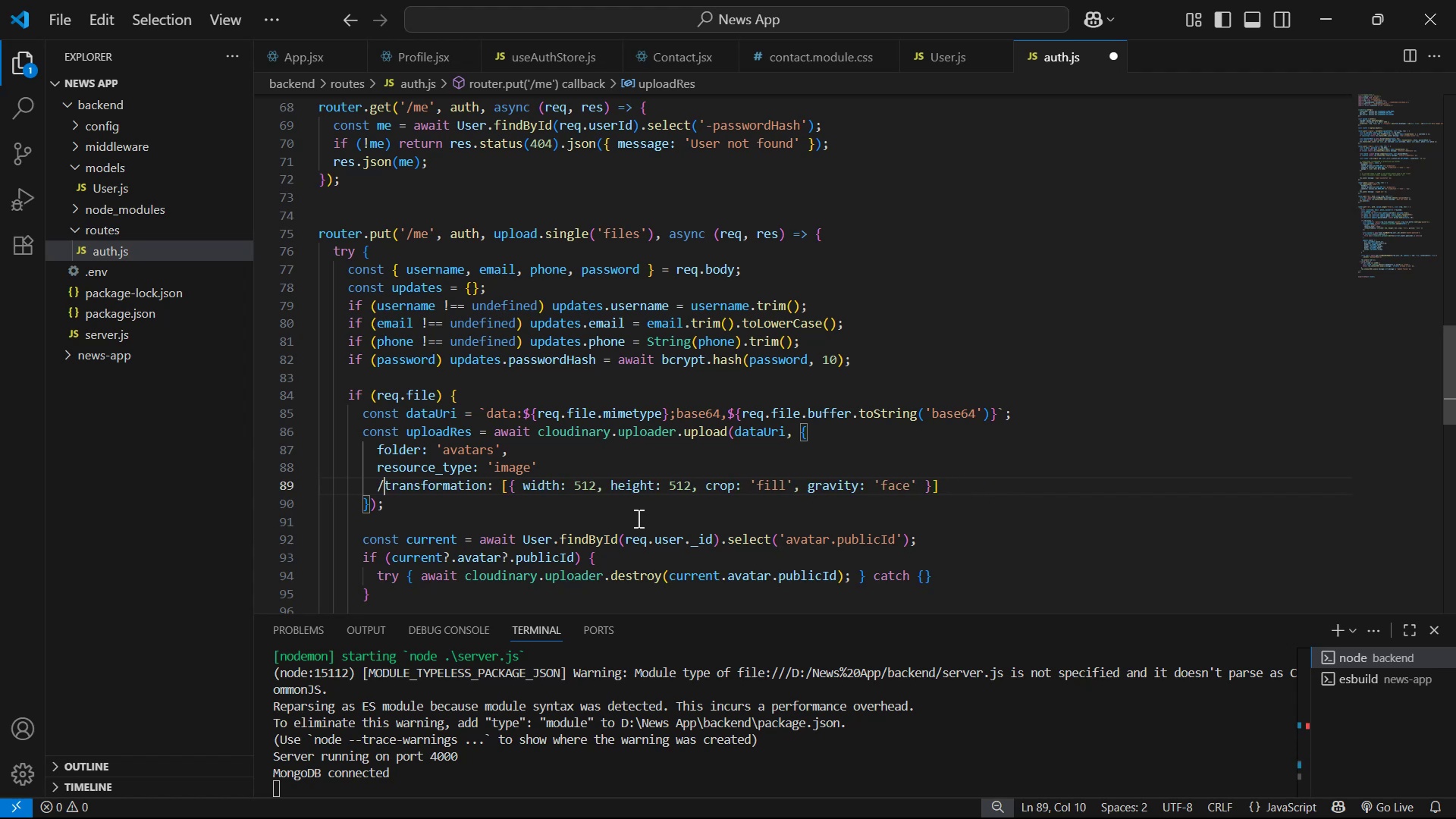 
key(Backspace)
 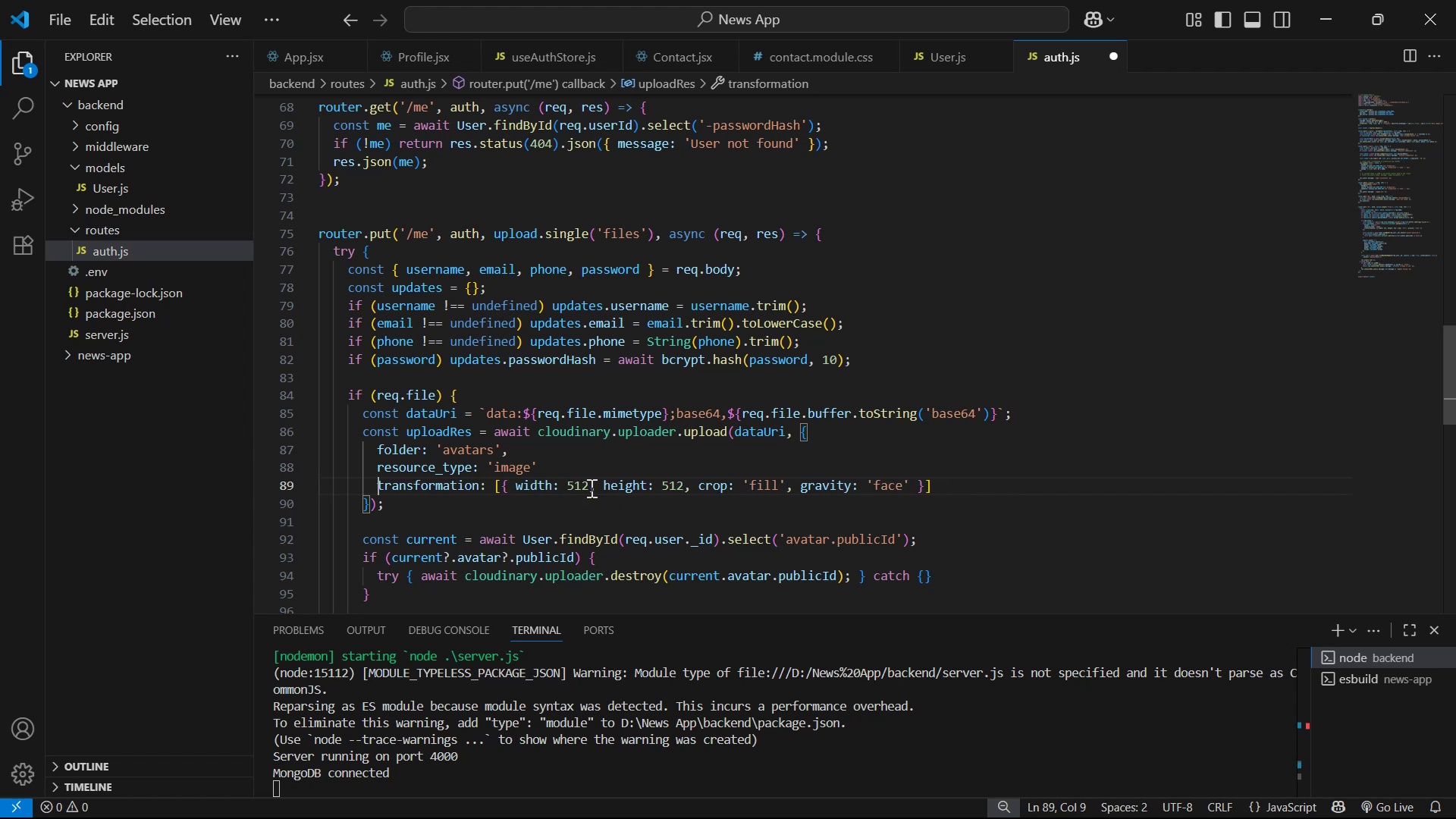 
left_click([578, 479])
 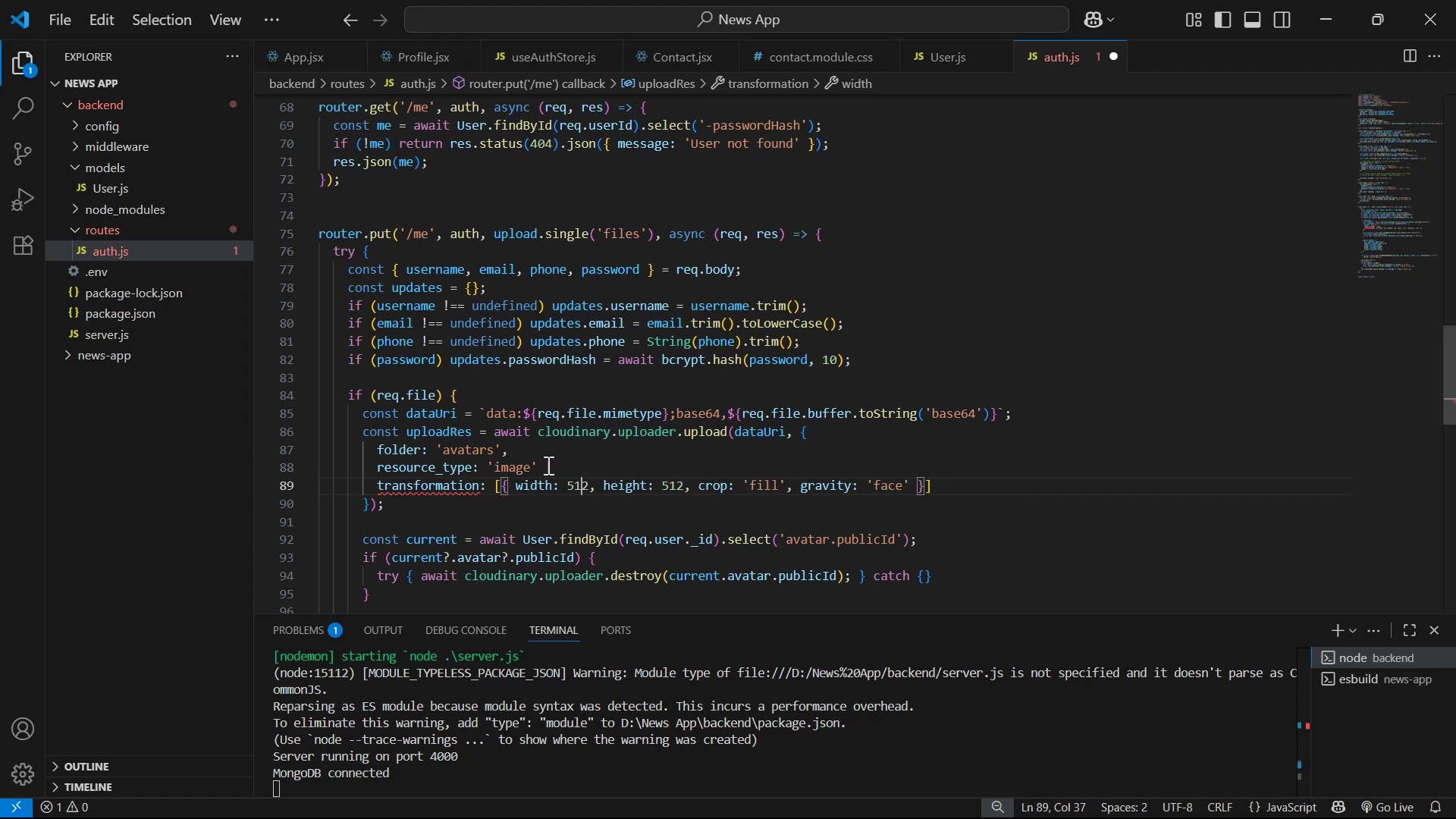 
double_click([560, 470])
 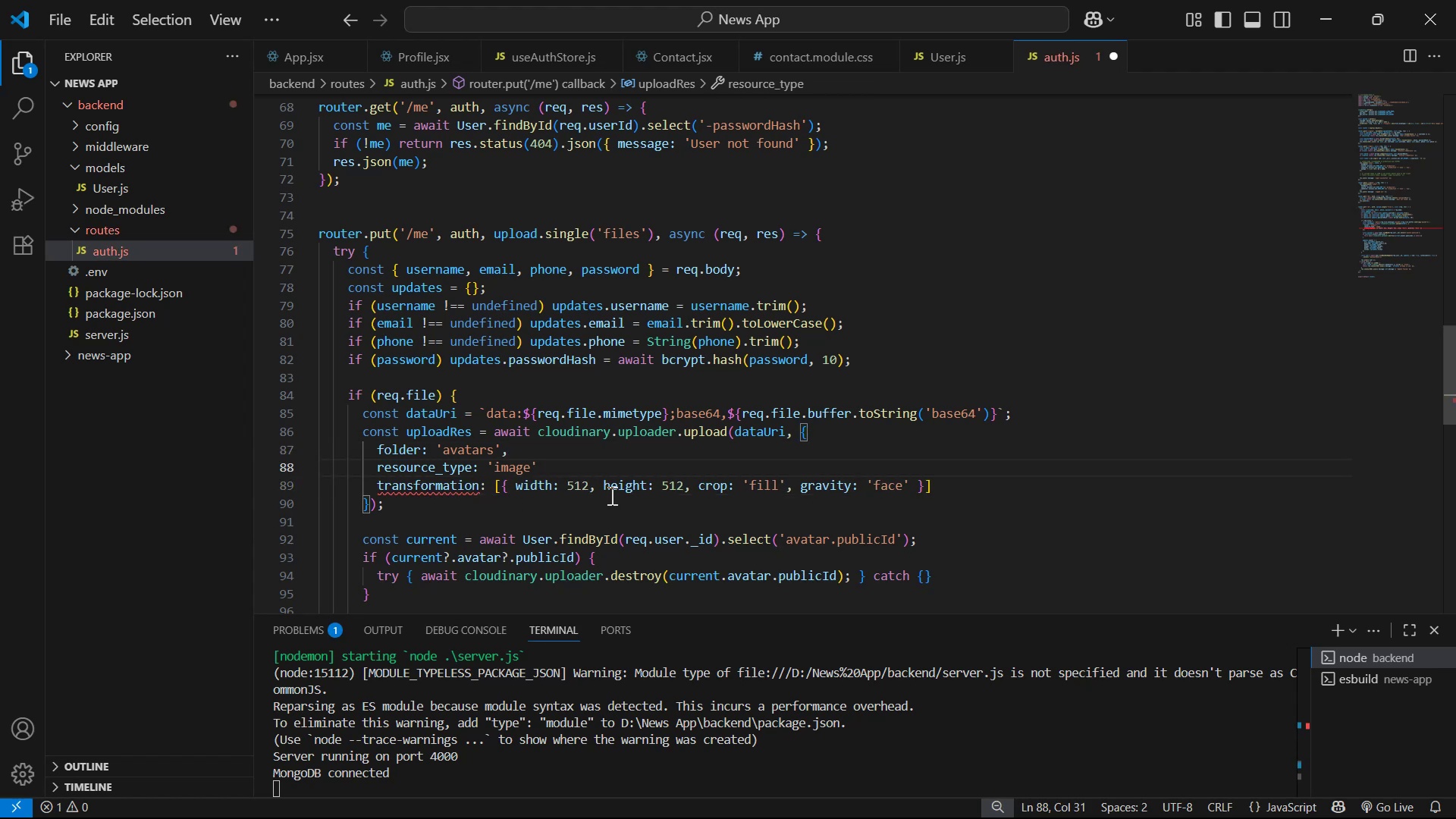 
key(Comma)
 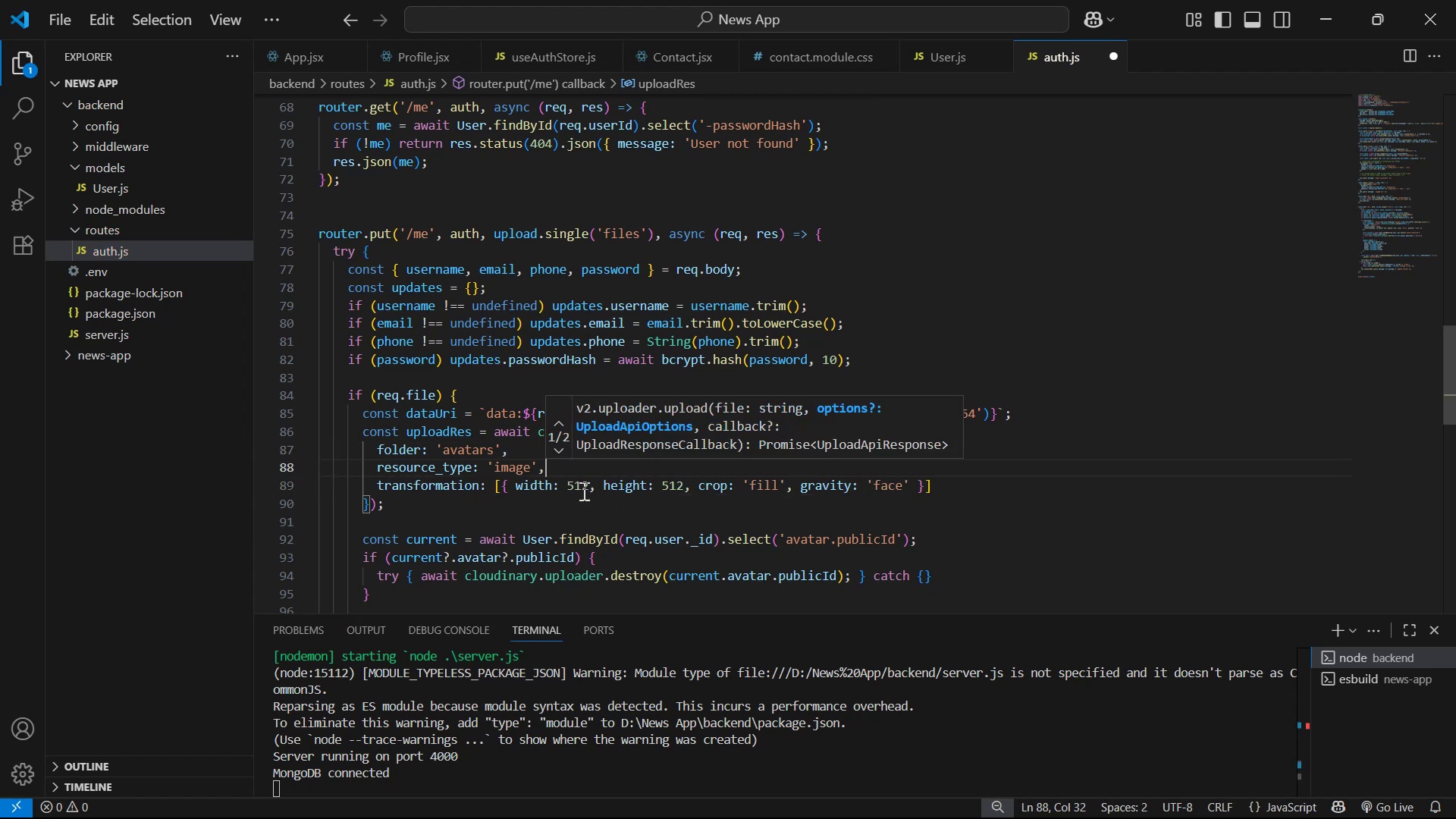 
left_click([573, 492])
 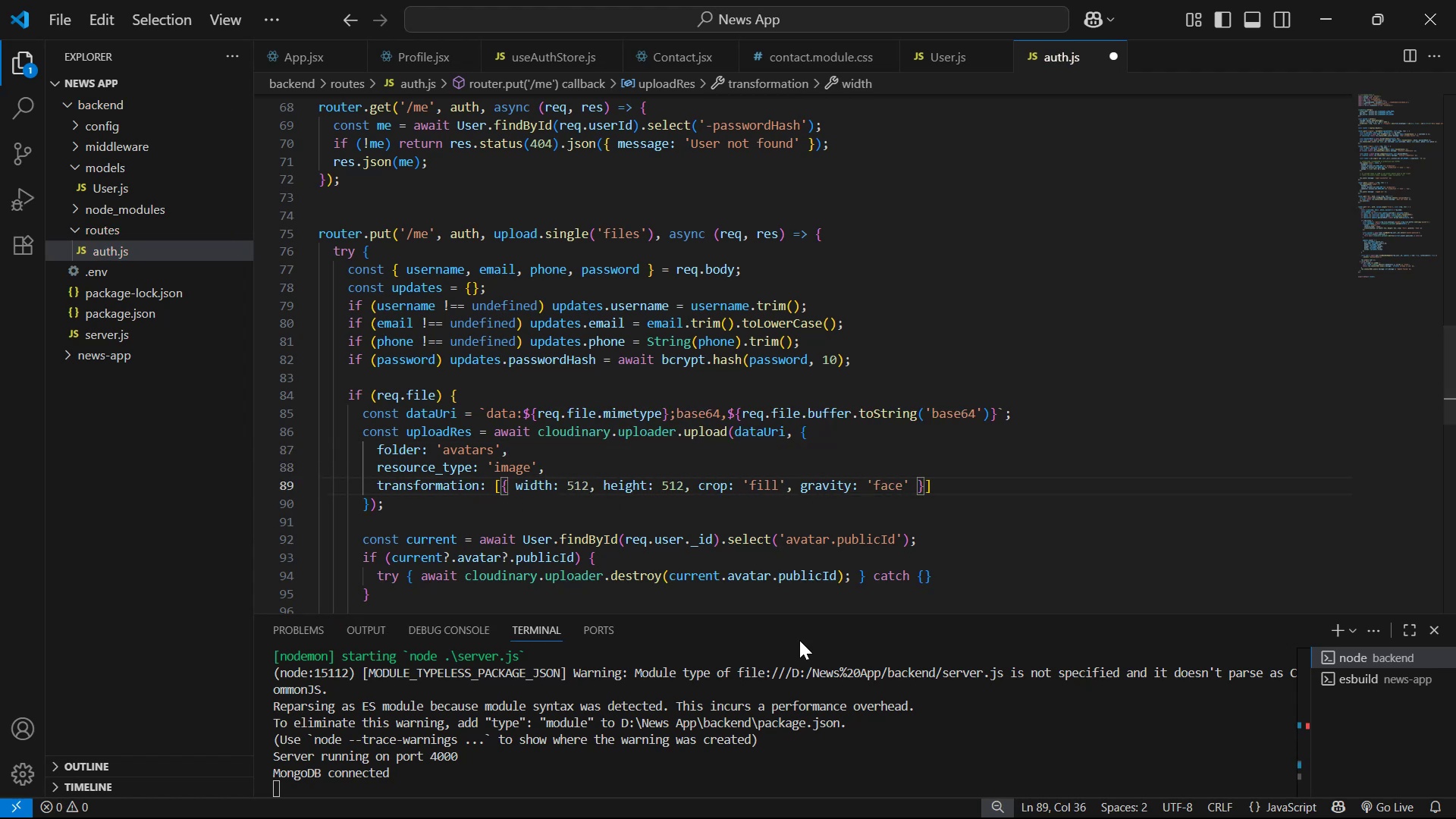 
key(Backspace)
 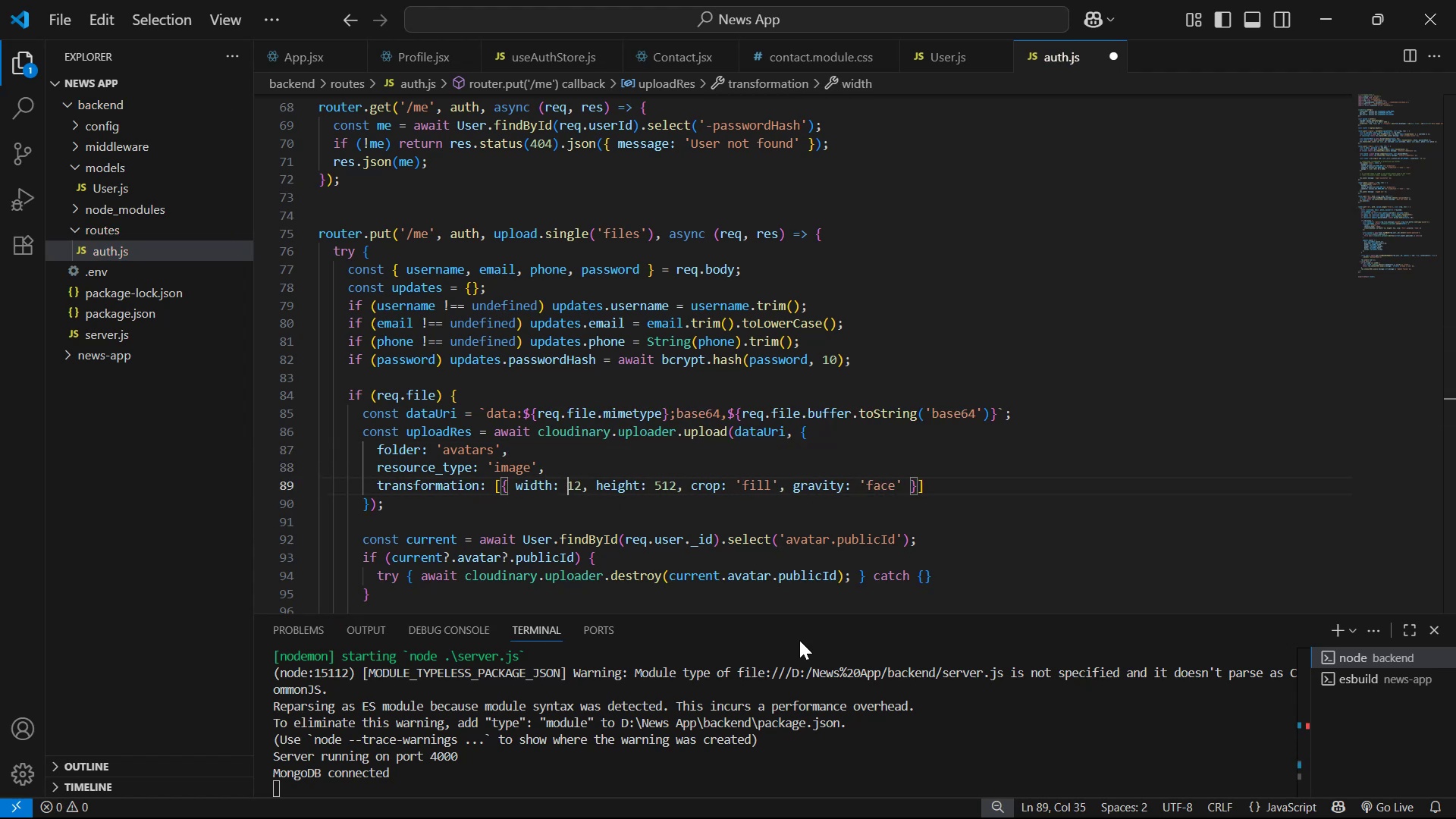 
key(3)
 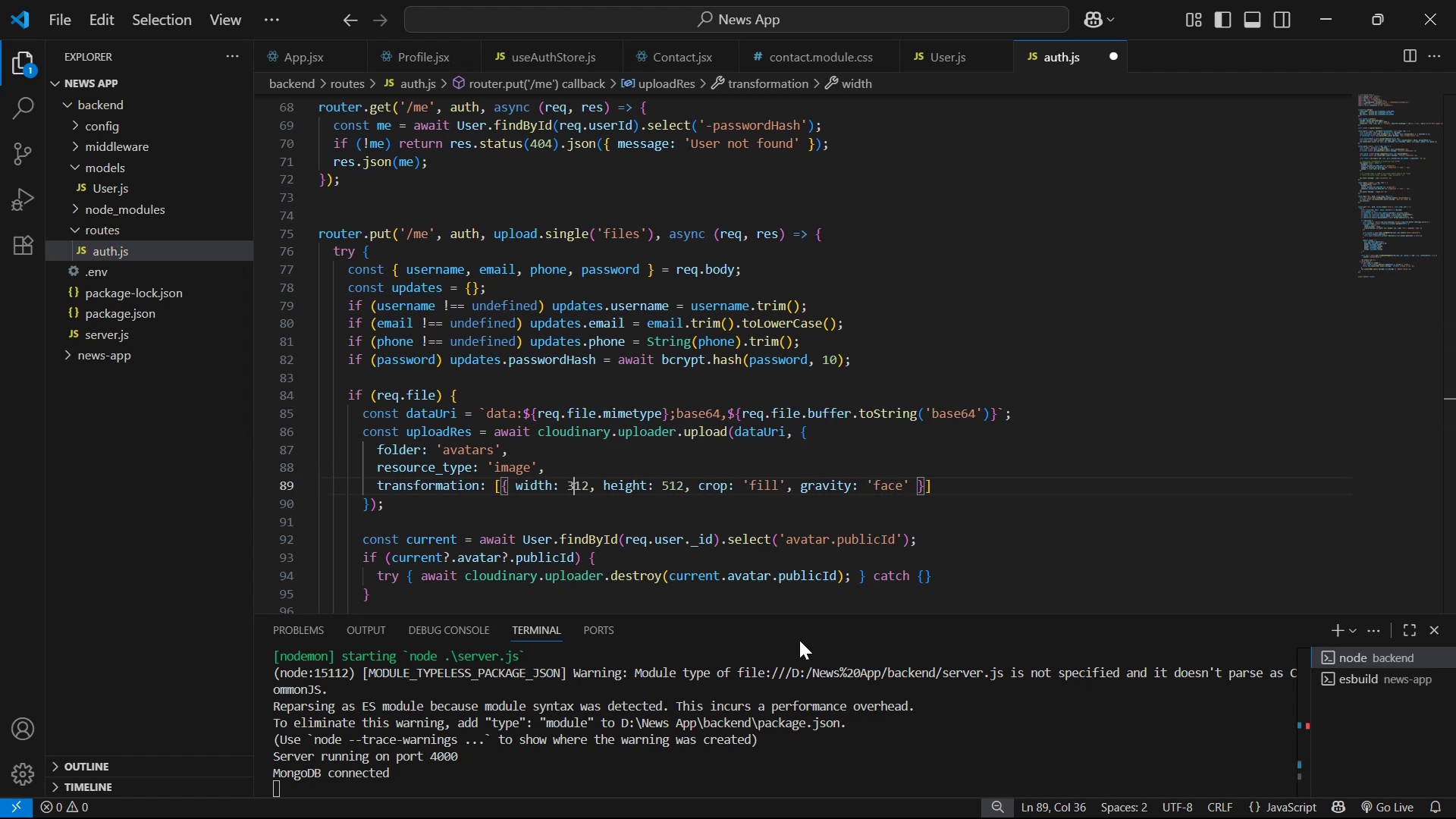 
hold_key(key=ArrowRight, duration=0.77)
 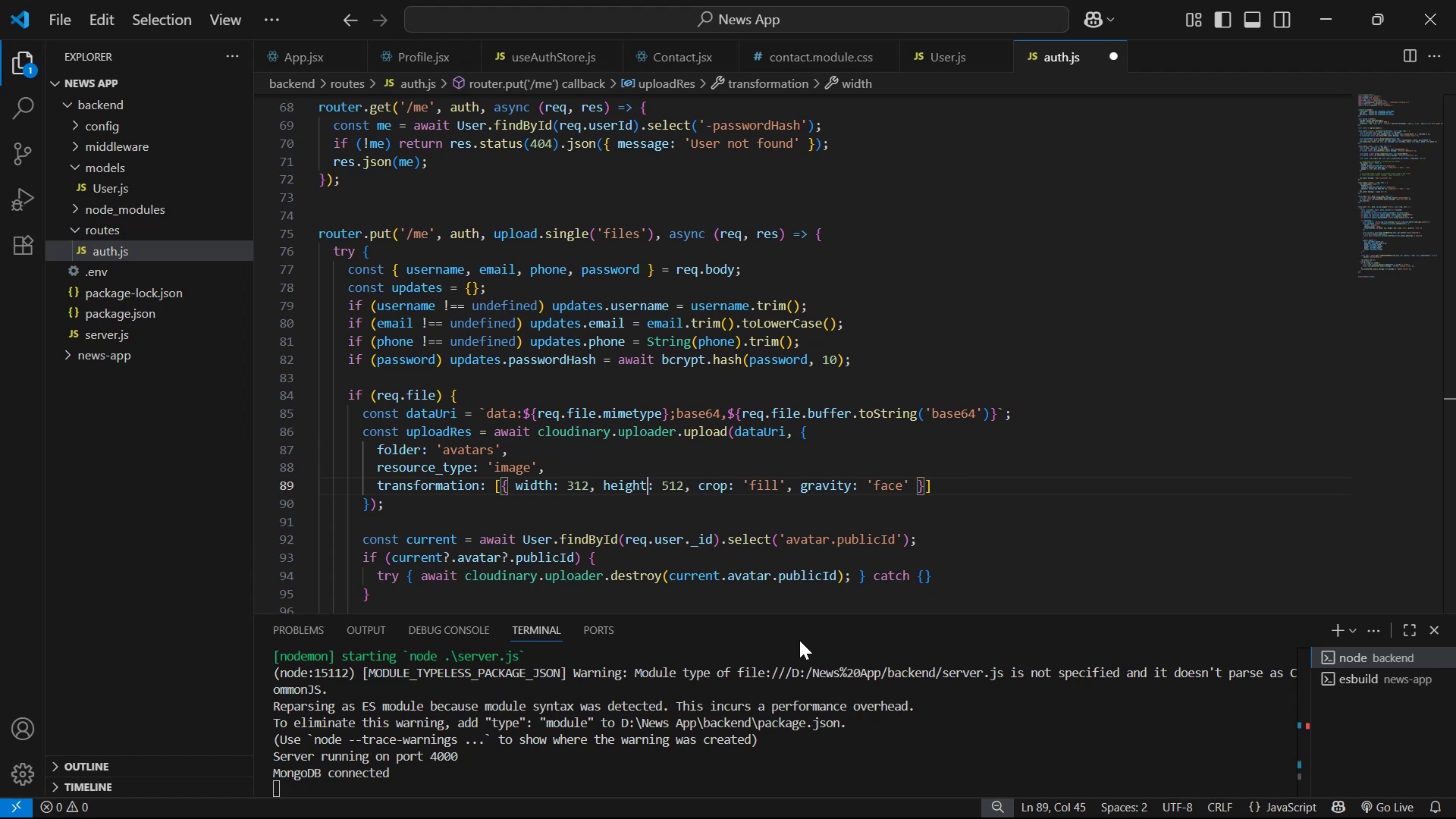 
key(ArrowRight)
 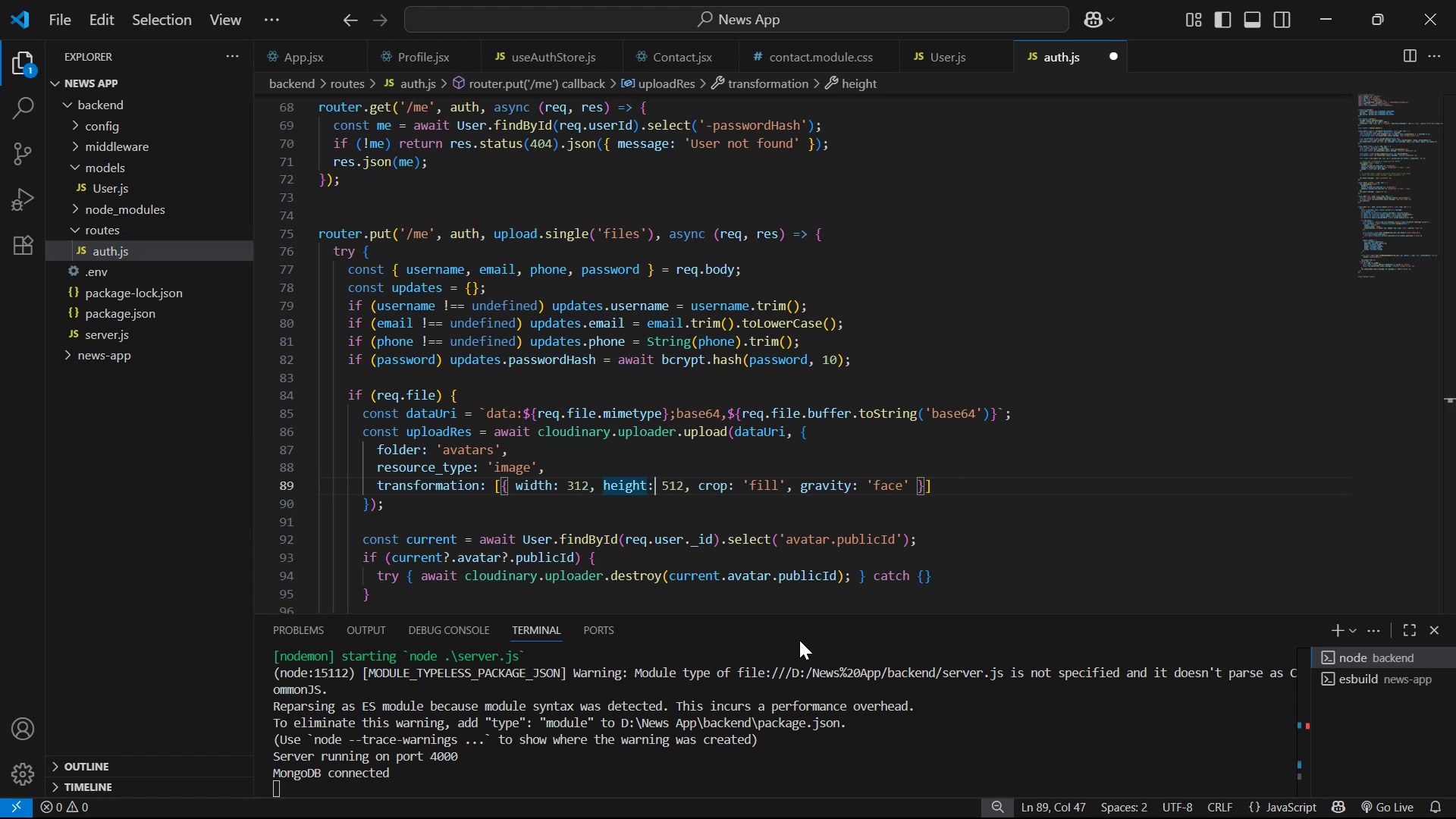 
key(ArrowRight)
 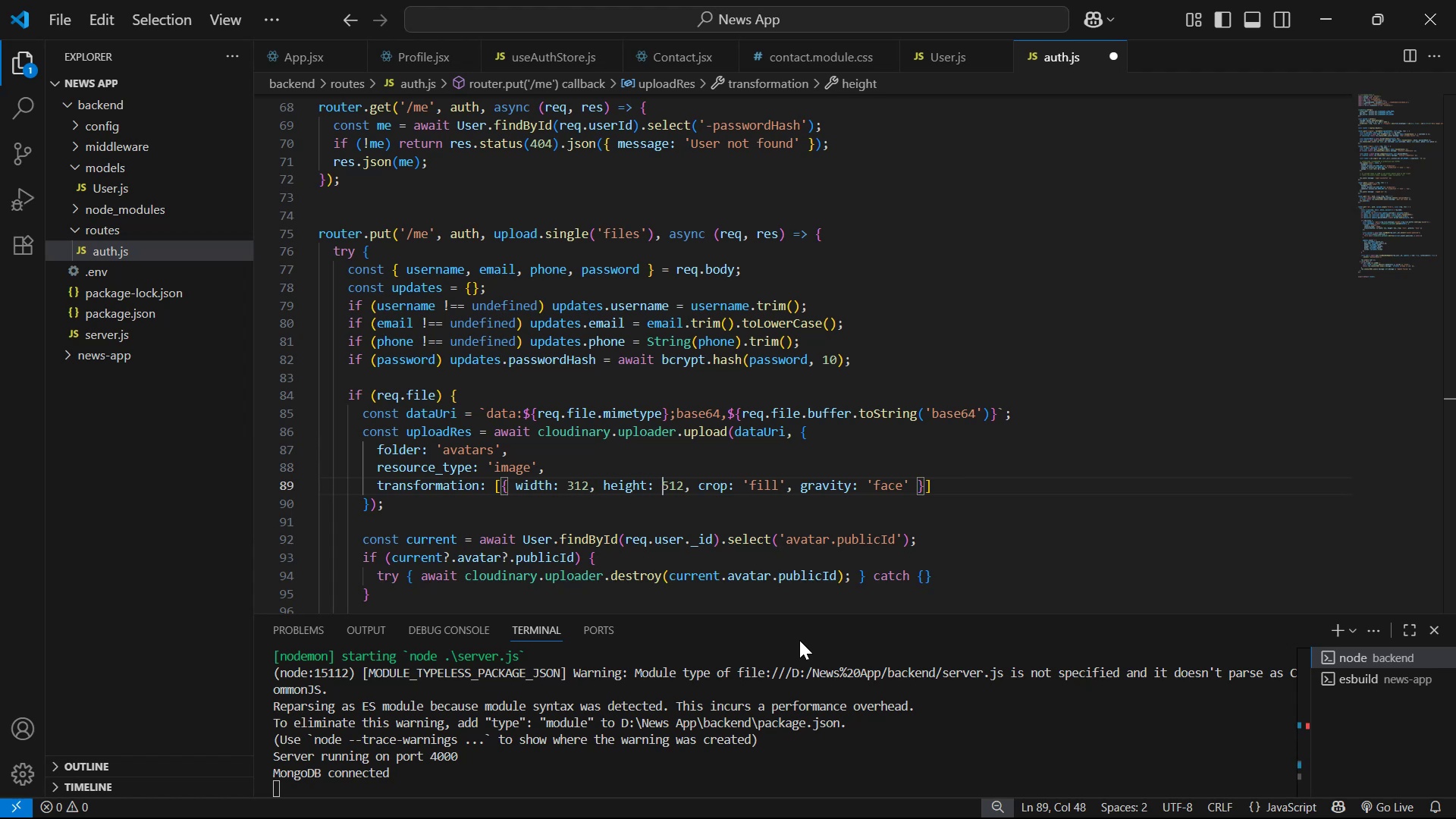 
key(ArrowRight)
 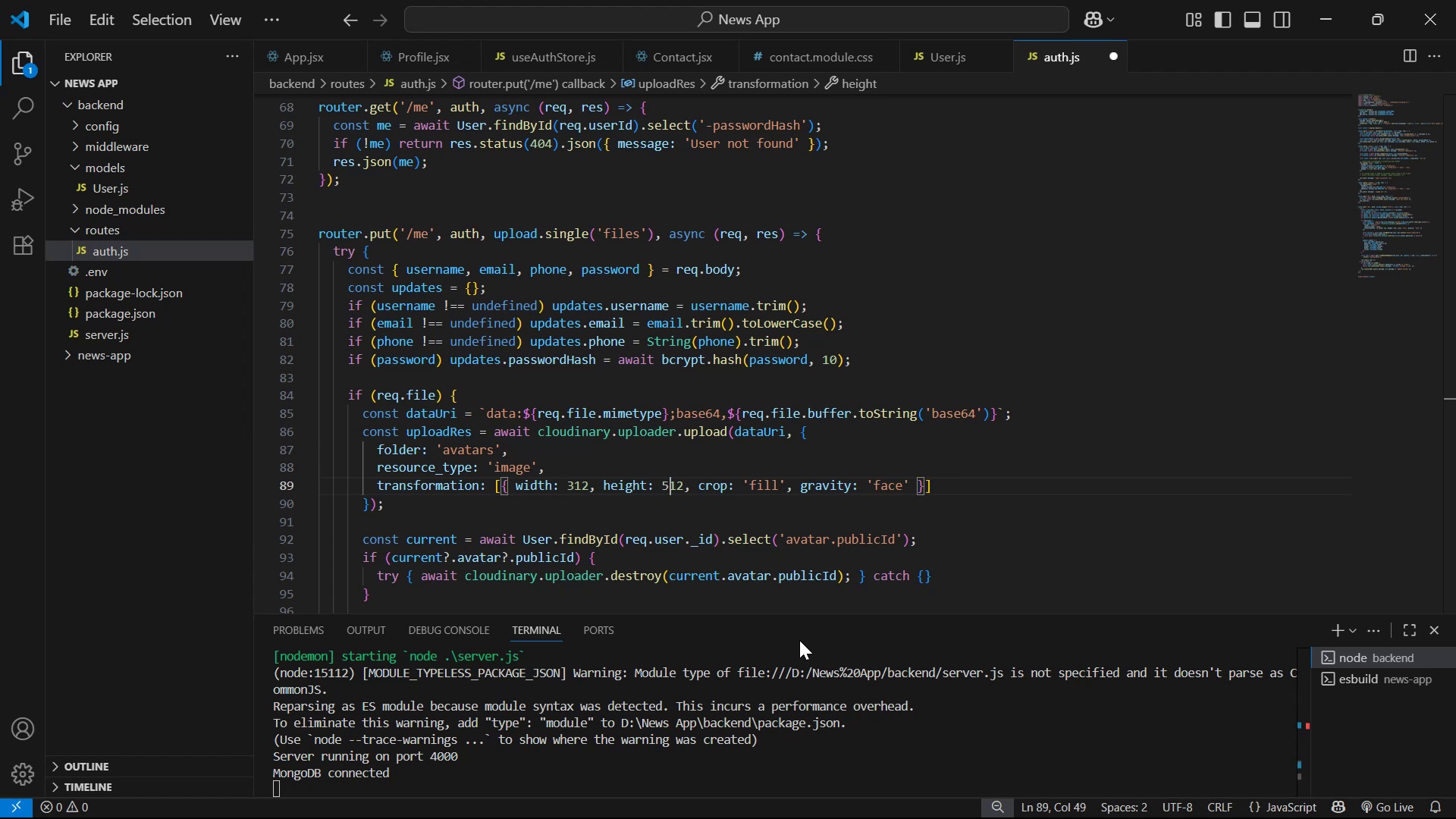 
key(Backspace)
 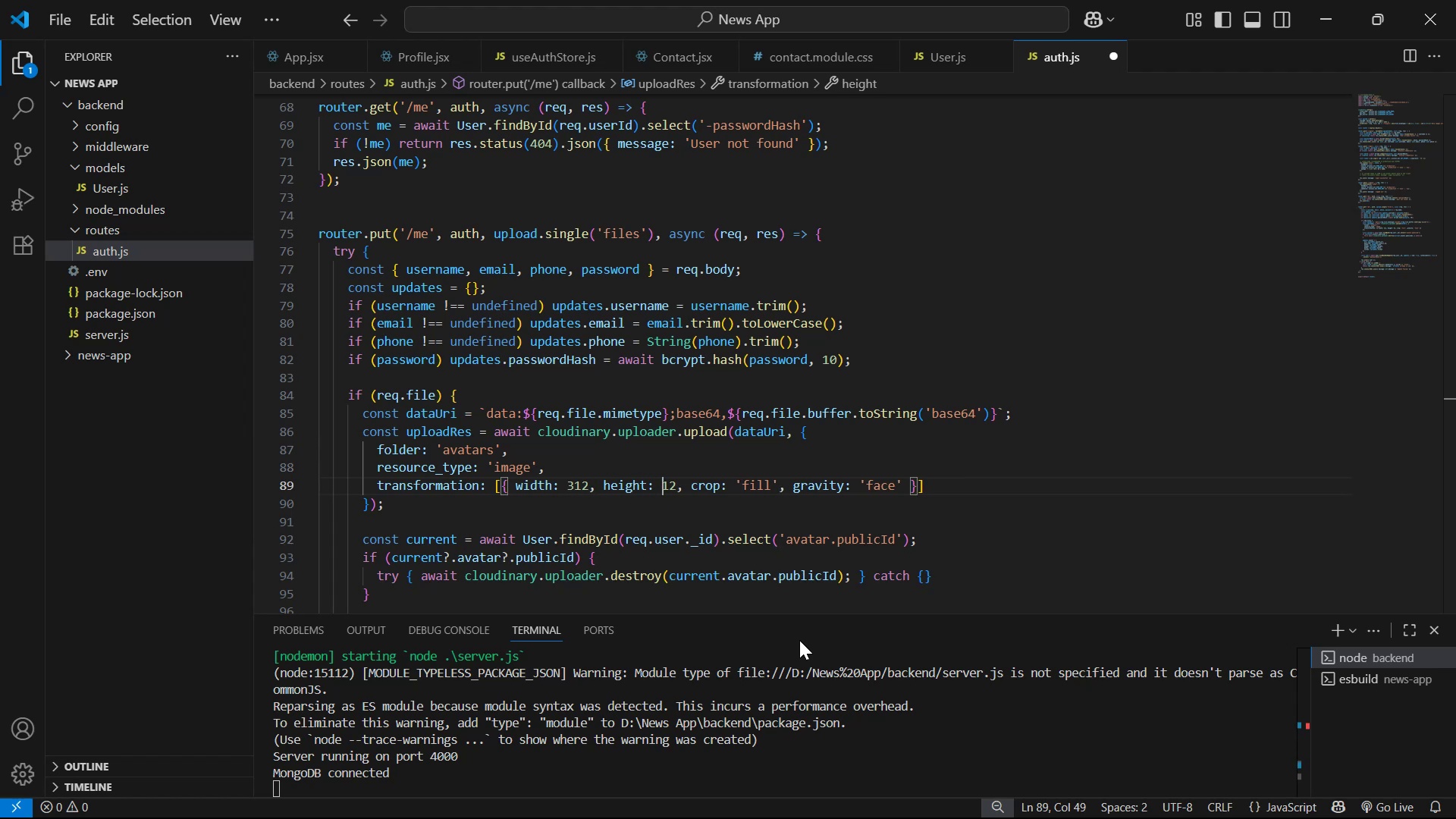 
key(3)
 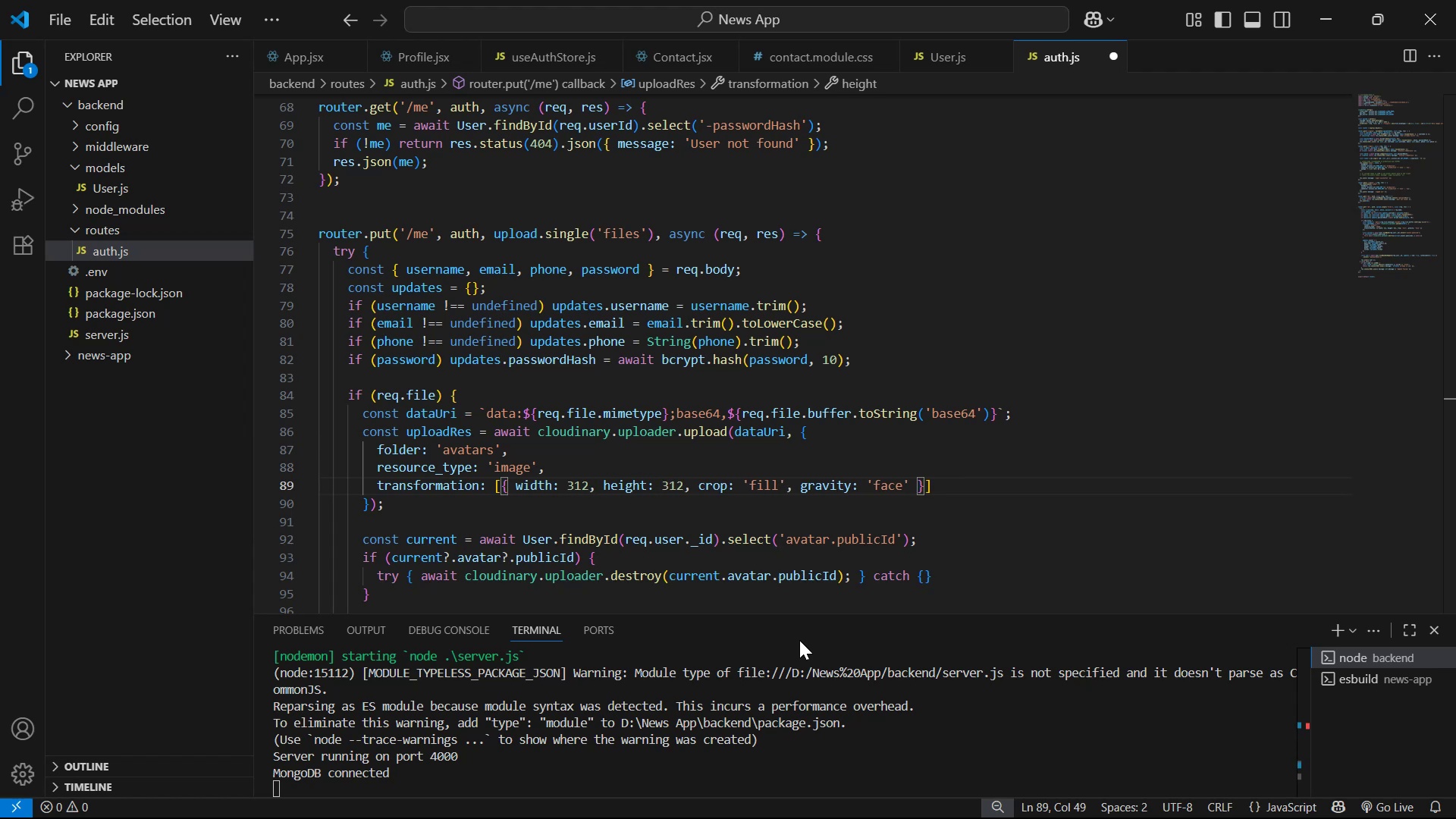 
scroll: coordinate [1016, 367], scroll_direction: down, amount: 4.0
 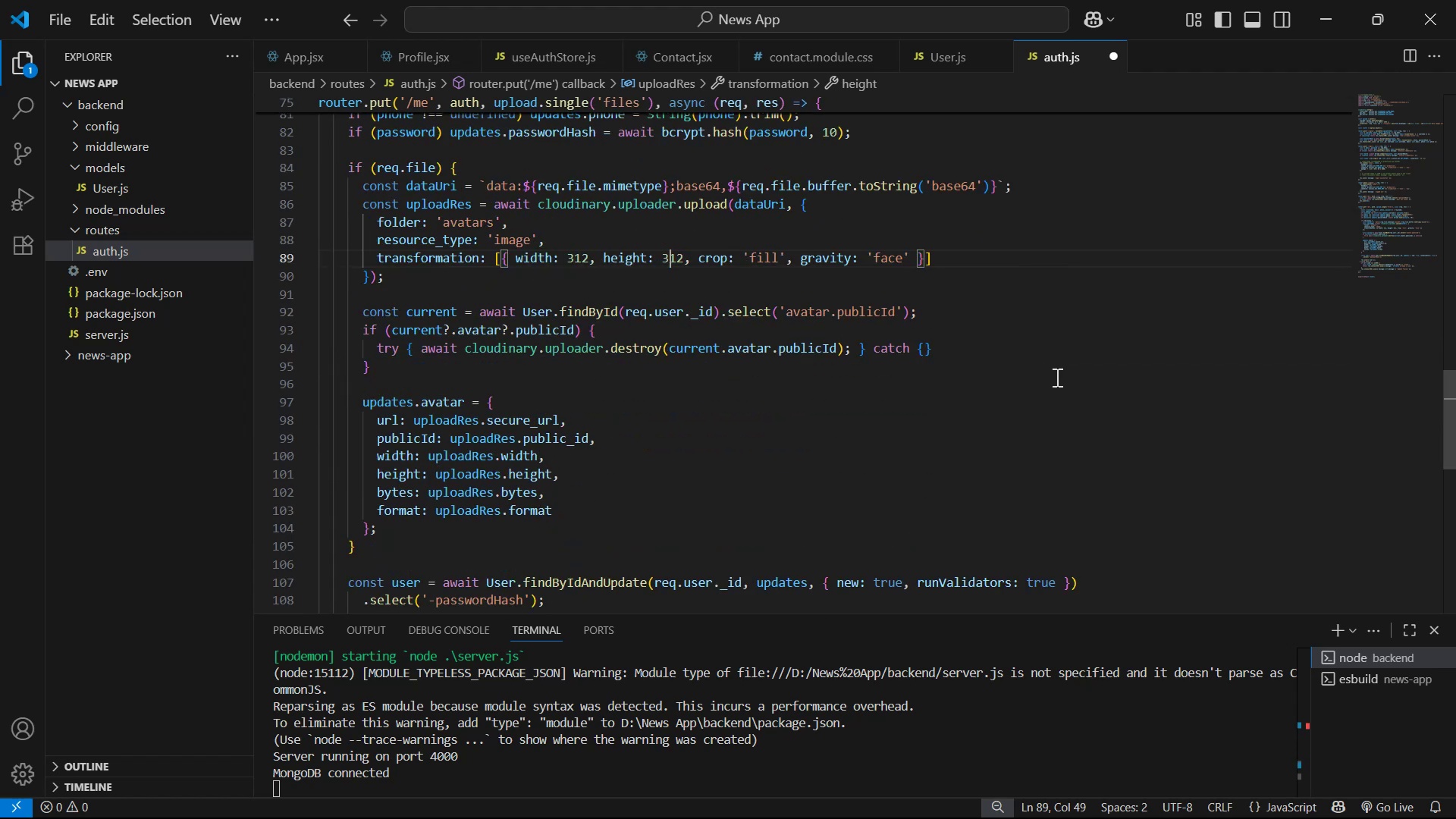 
scroll: coordinate [1056, 377], scroll_direction: up, amount: 1.0
 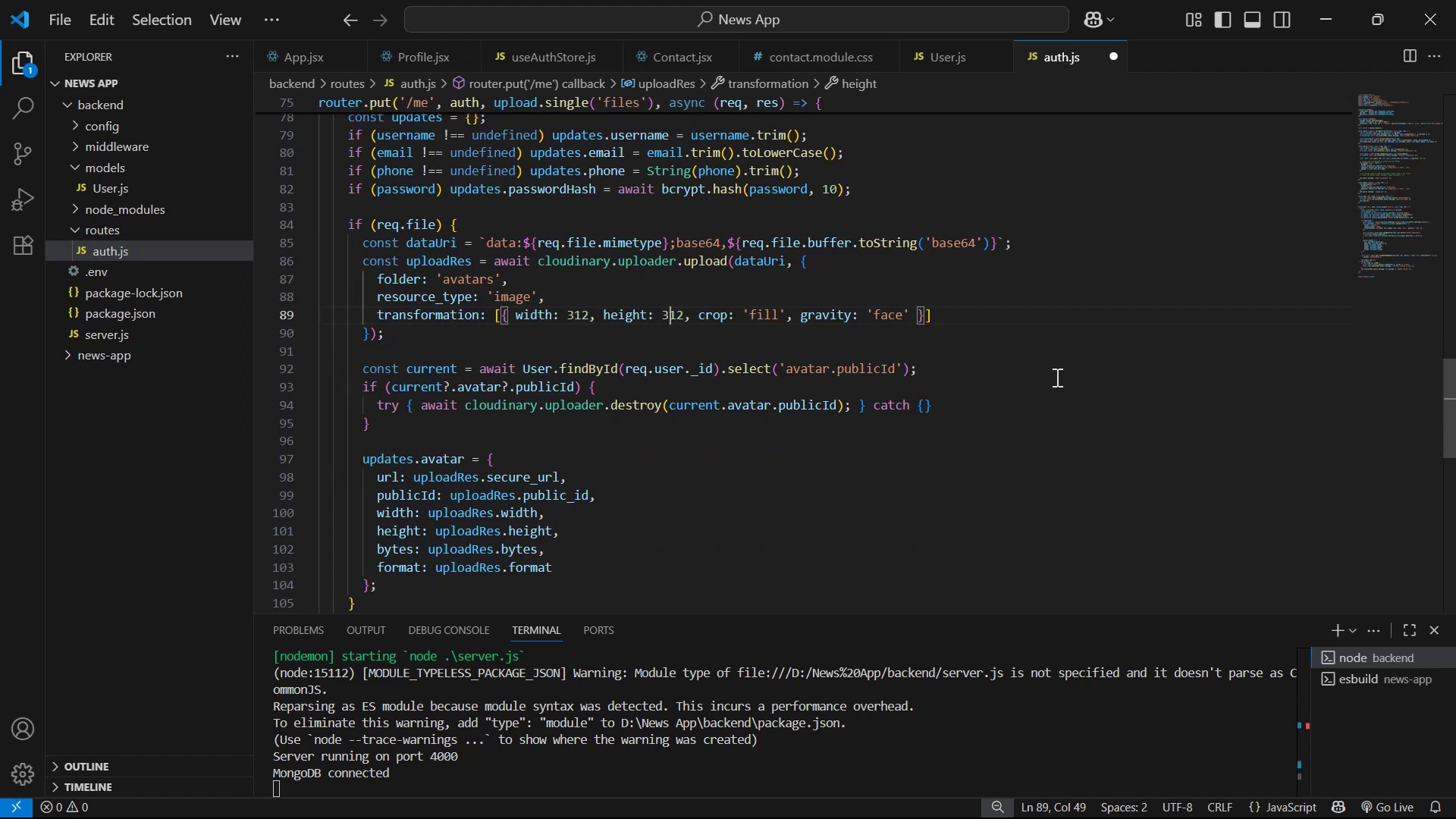 
left_click([1056, 377])
 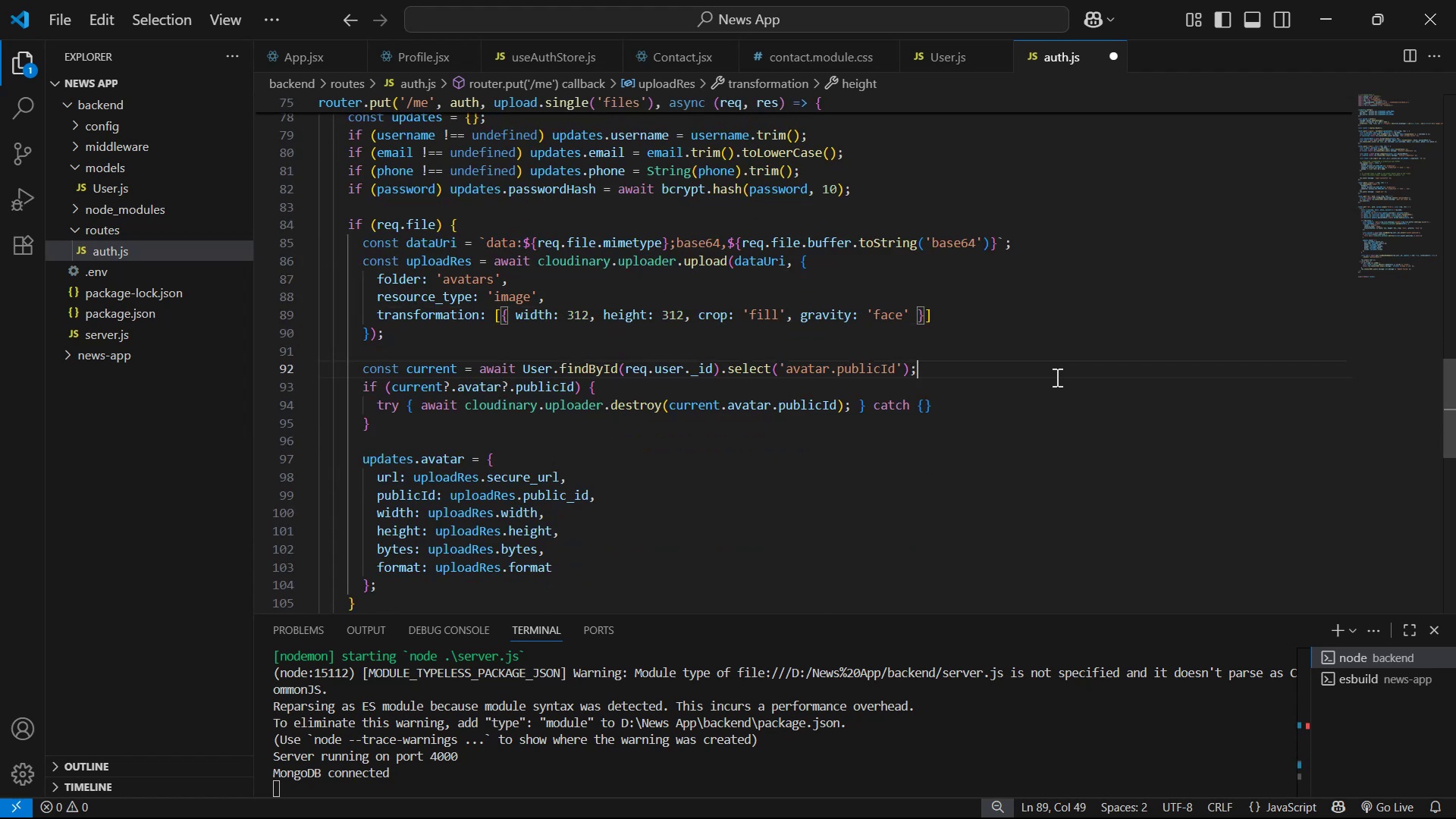 
key(Control+A)
 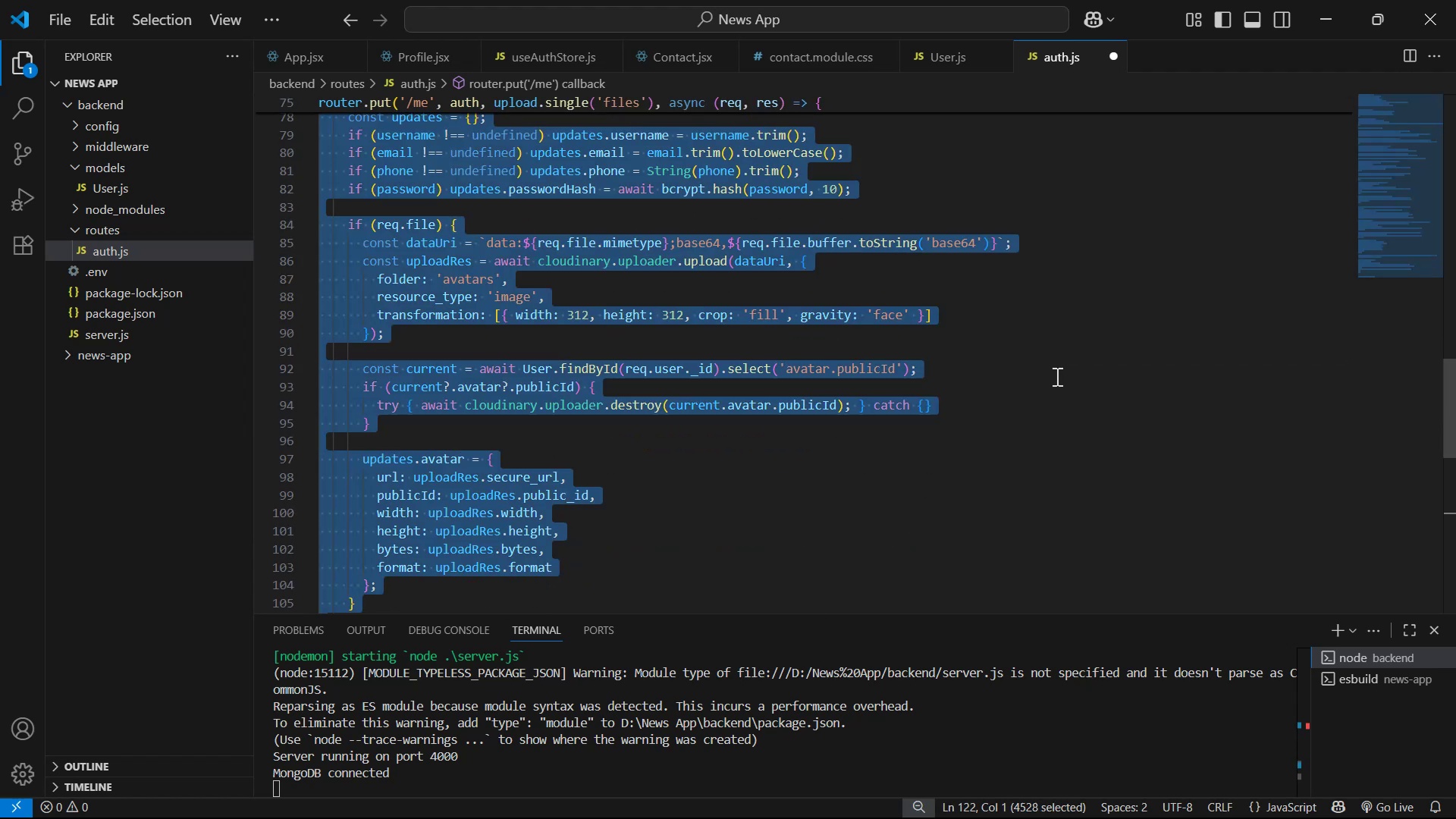 
key(Control+C)
 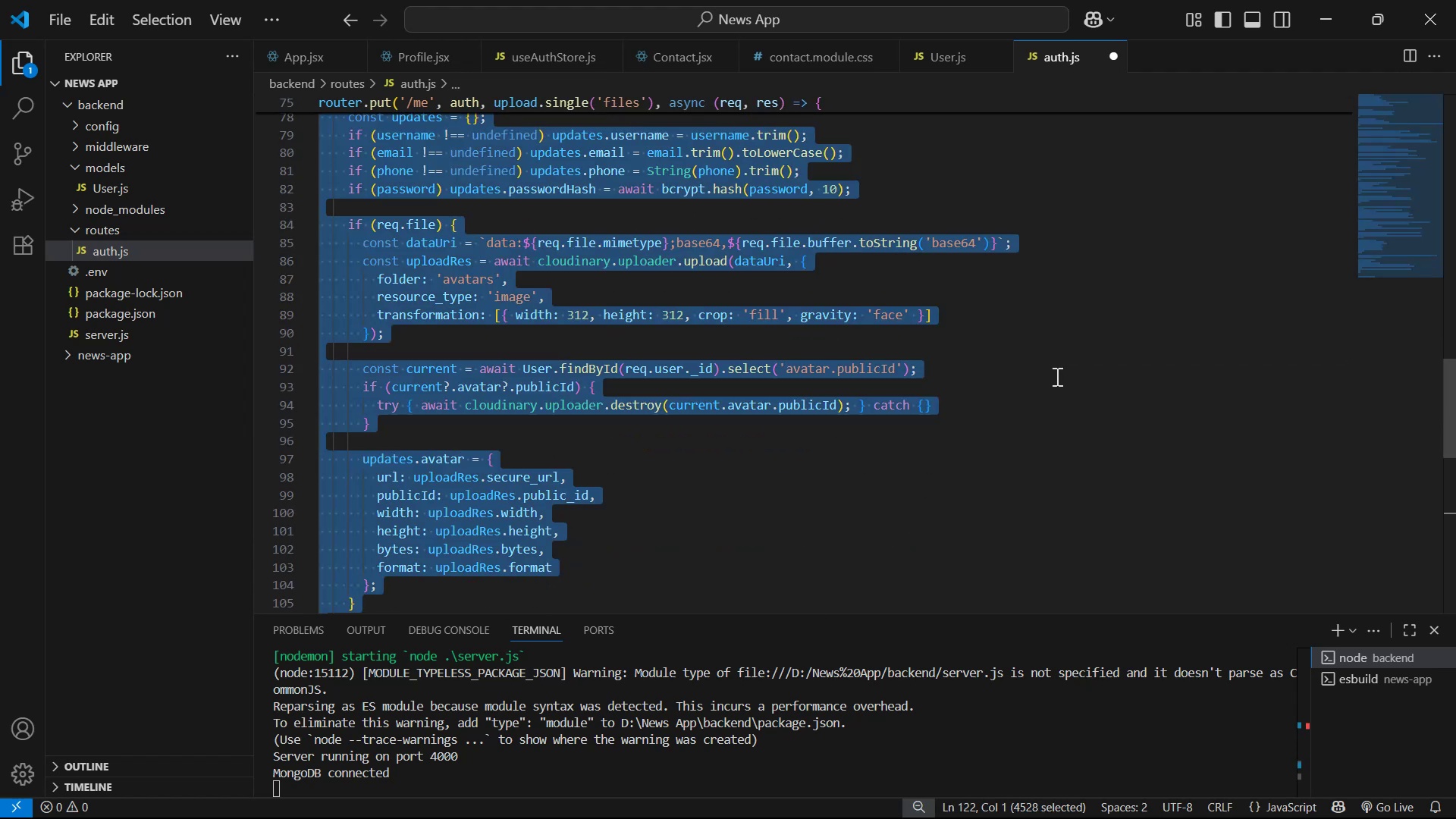 
key(Alt+AltLeft)
 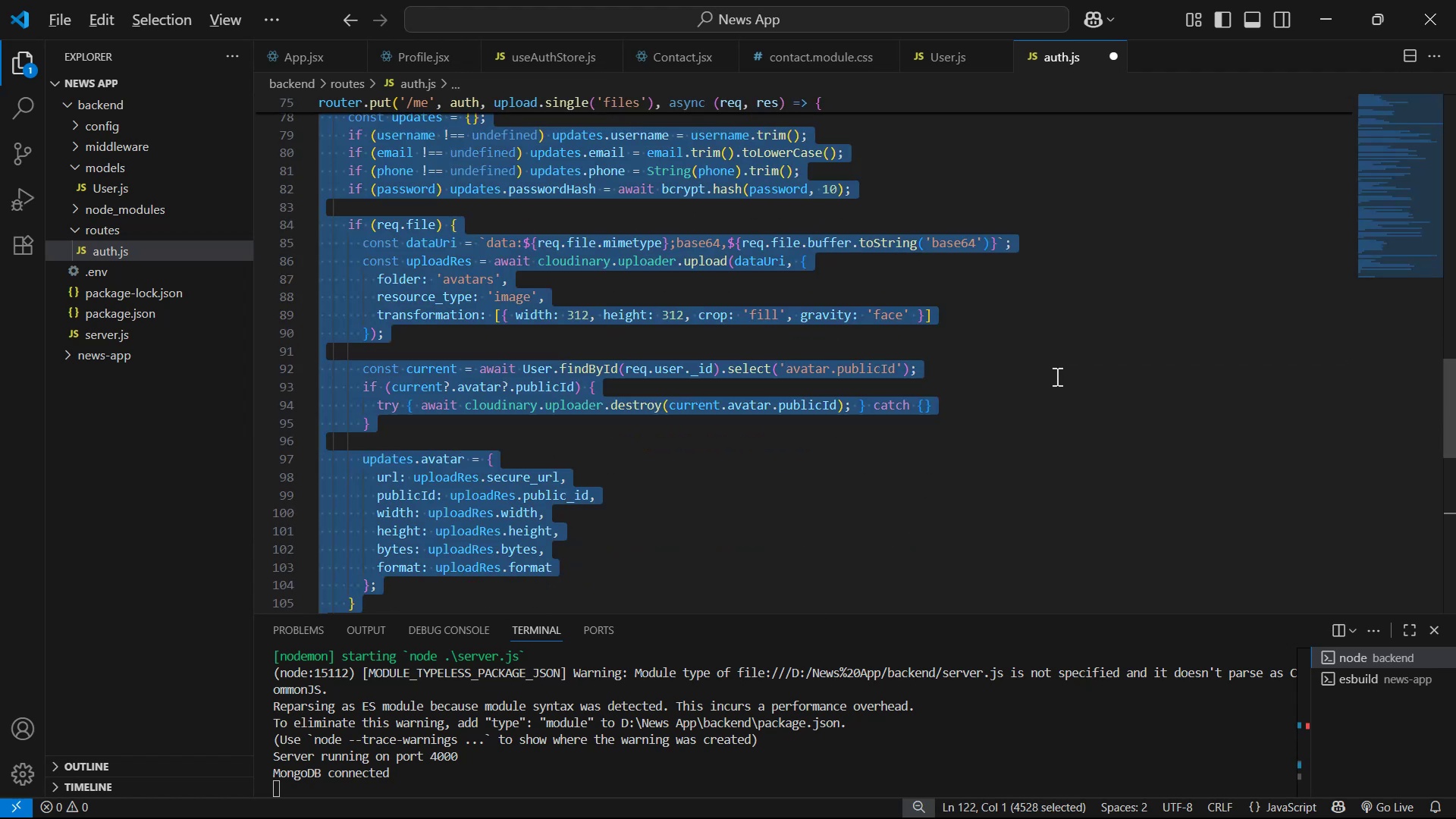 
key(Alt+Tab)
 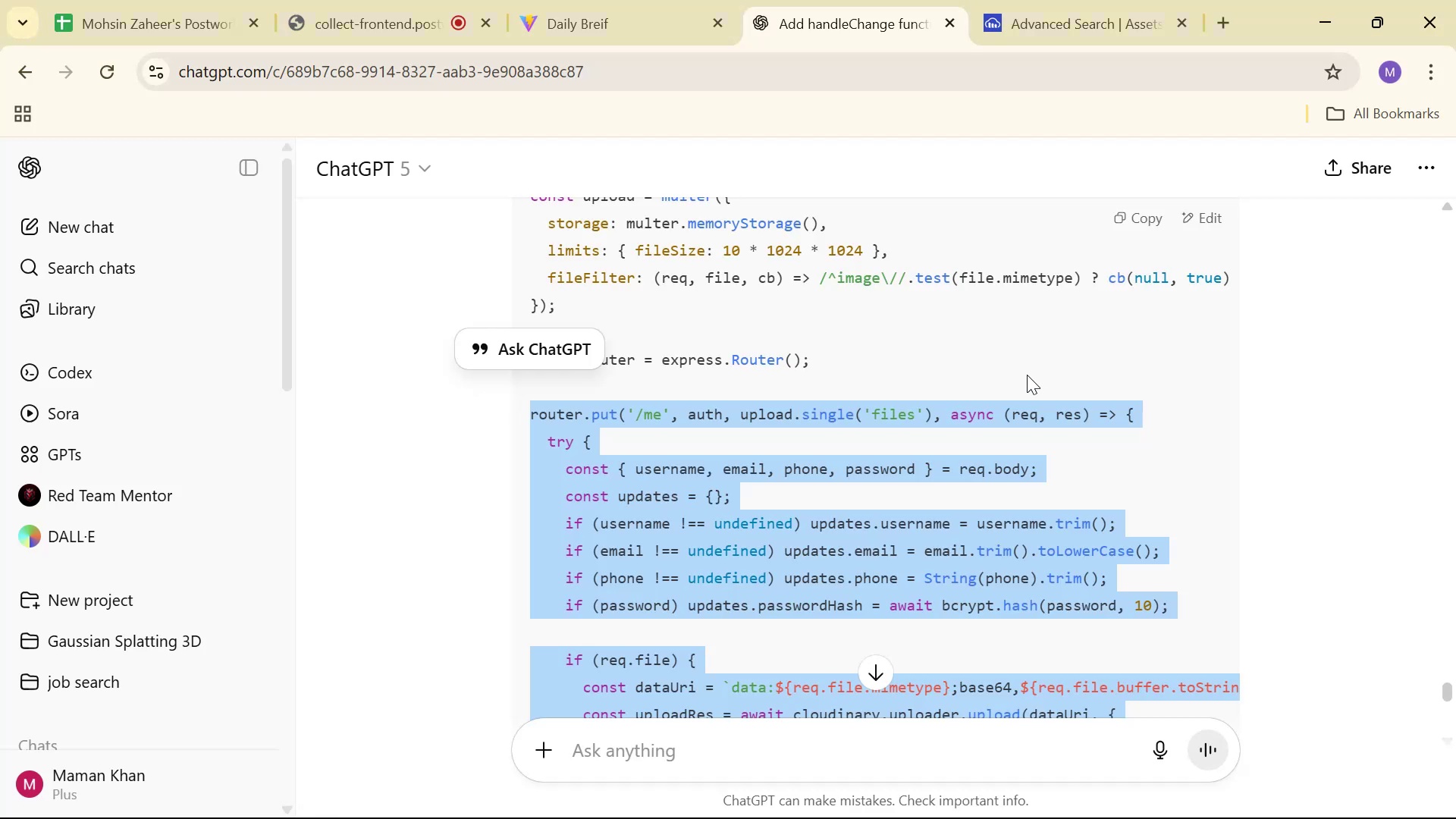 
scroll: coordinate [1141, 384], scroll_direction: down, amount: 13.0
 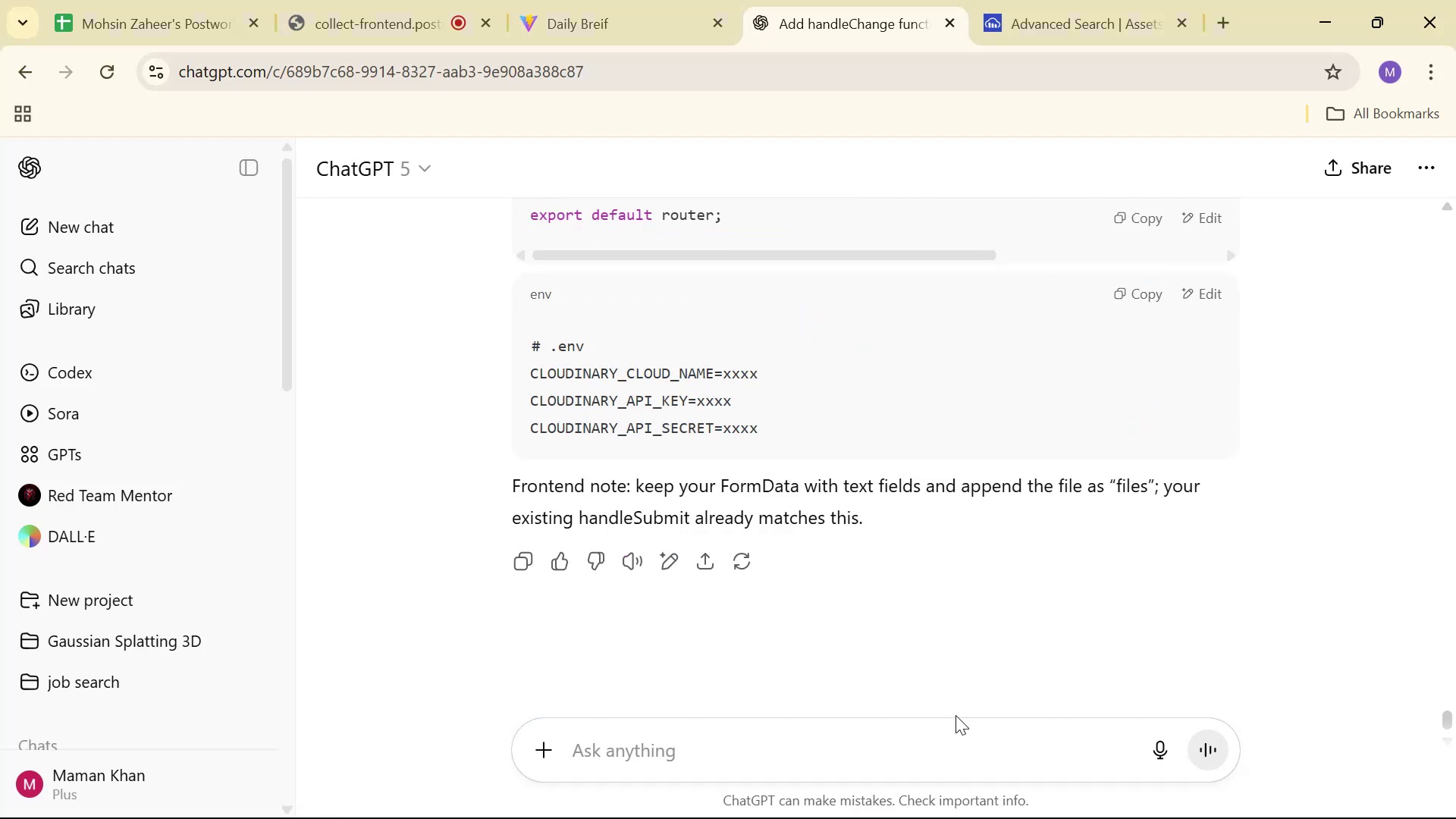 
left_click([939, 733])
 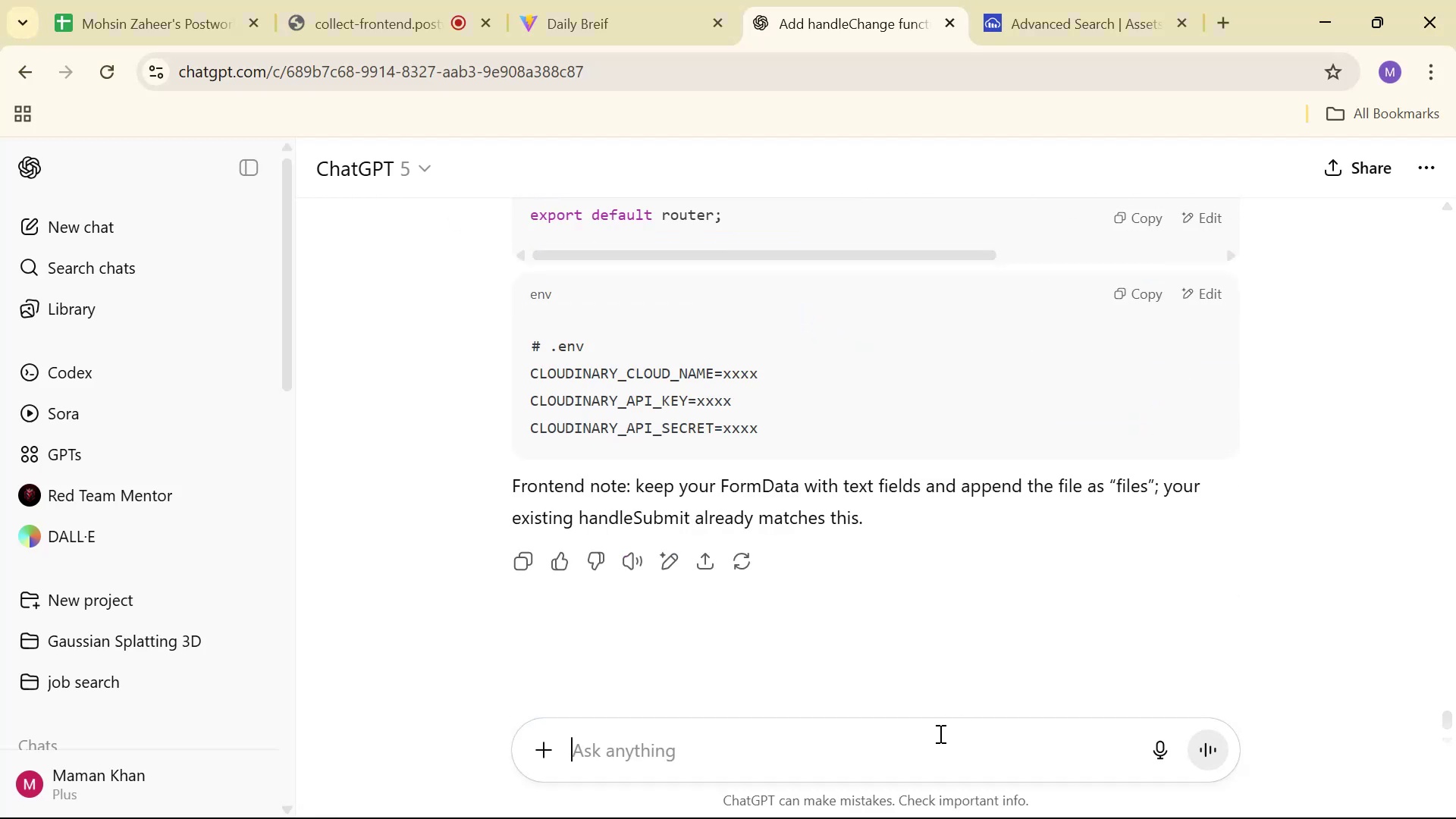 
key(Control+V)
 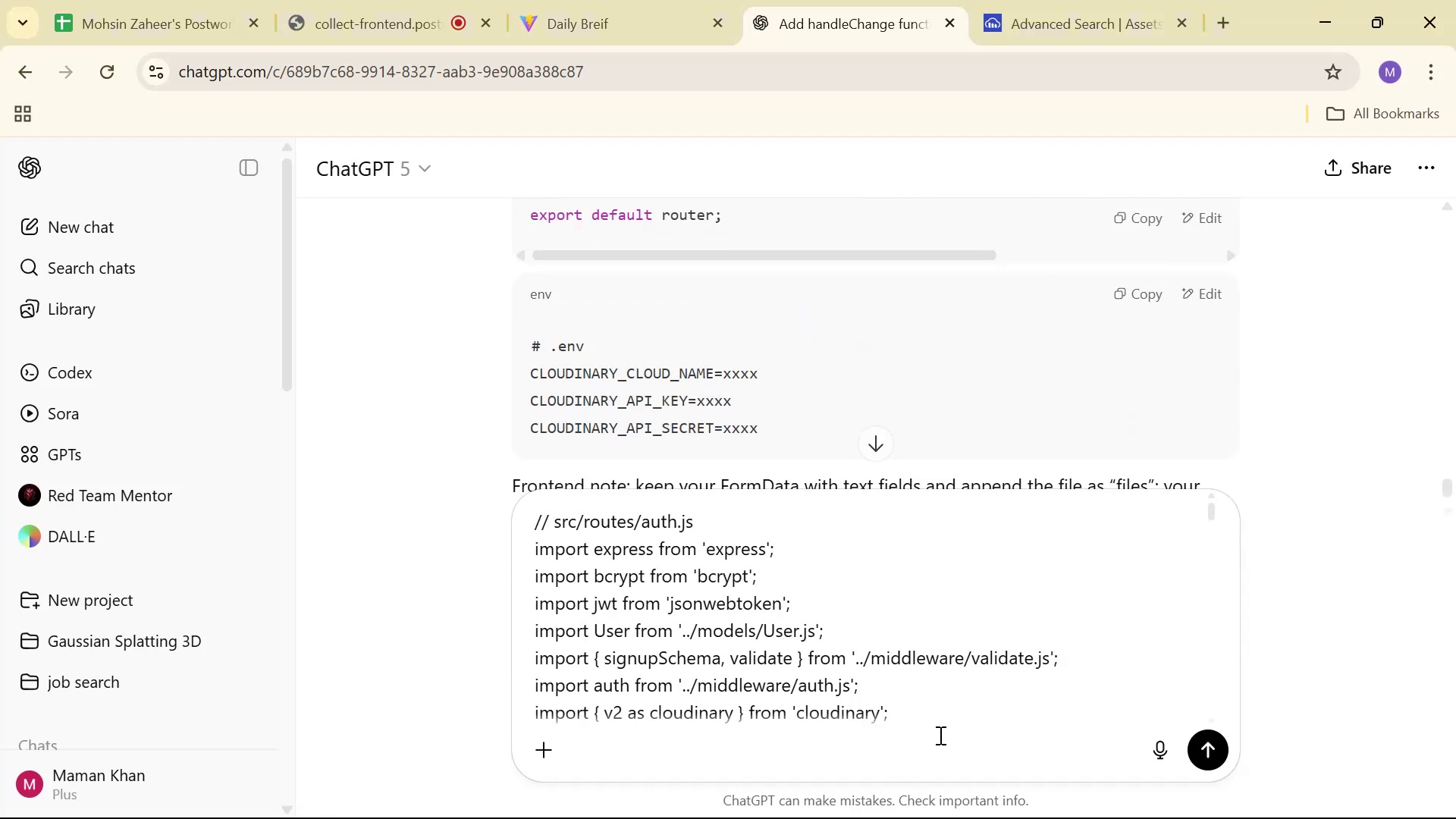 
key(Enter)
 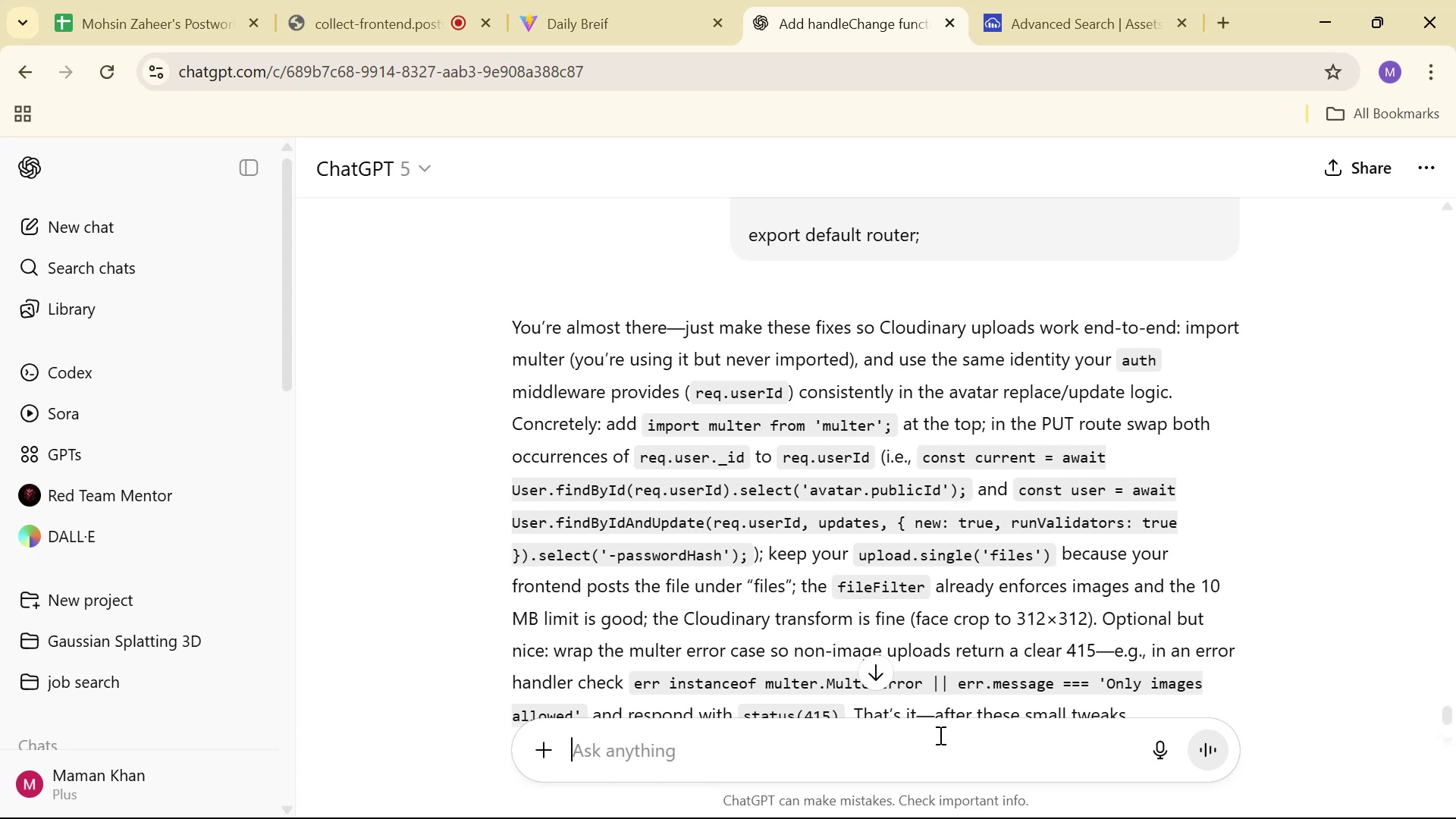 
wait(38.06)
 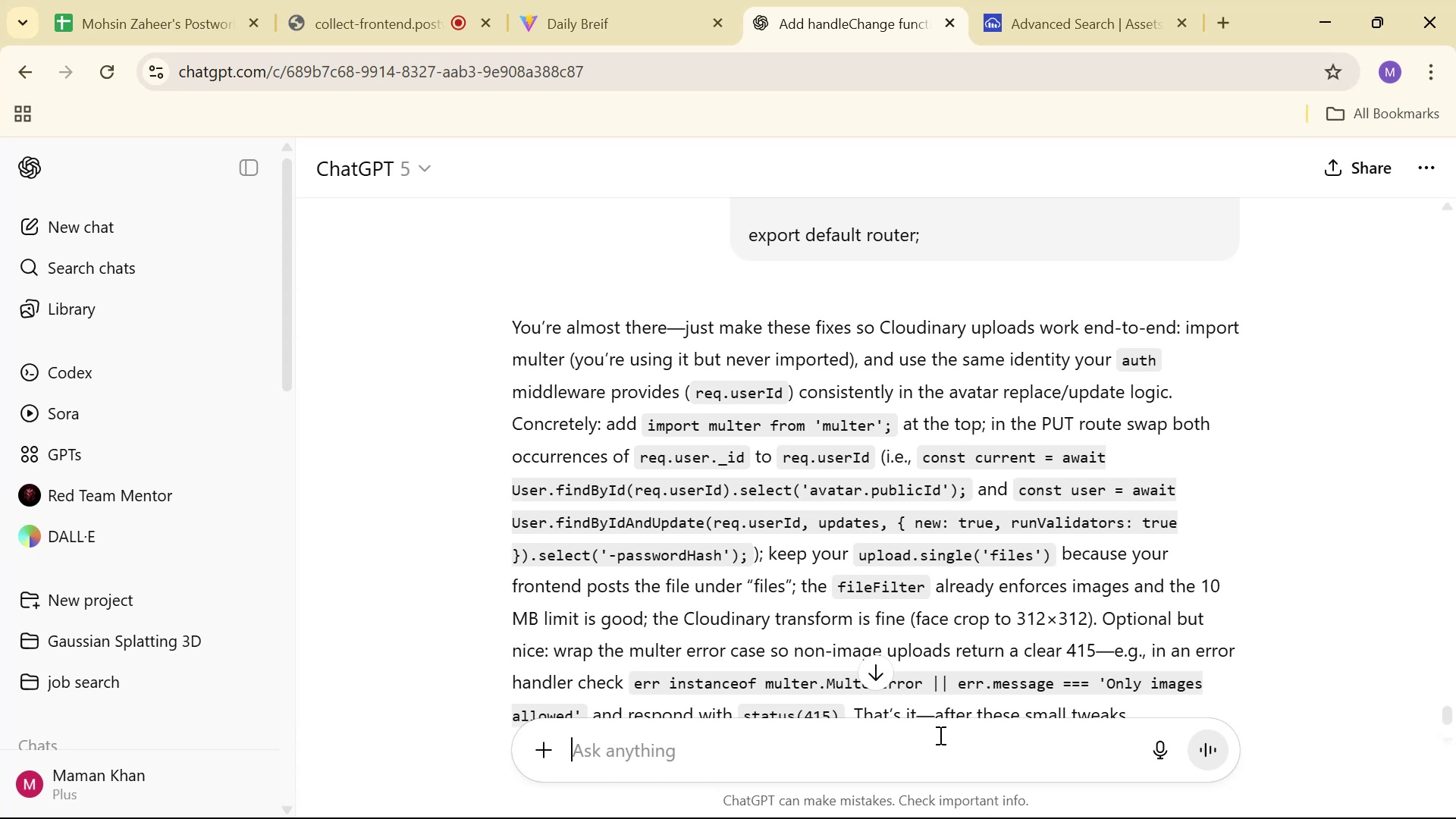 
left_click_drag(start_coordinate=[825, 420], to_coordinate=[877, 422])
 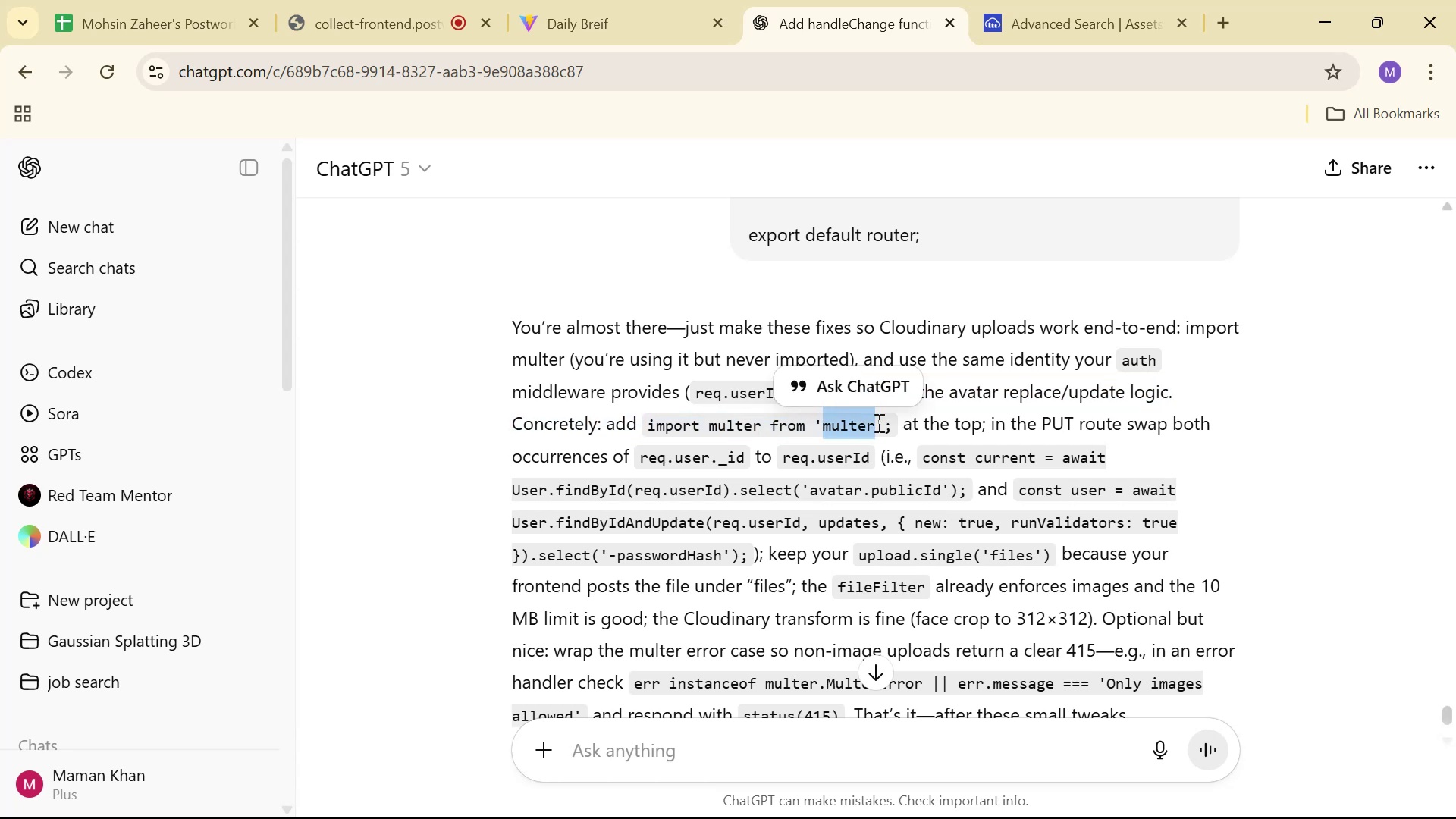 
key(Control+C)
 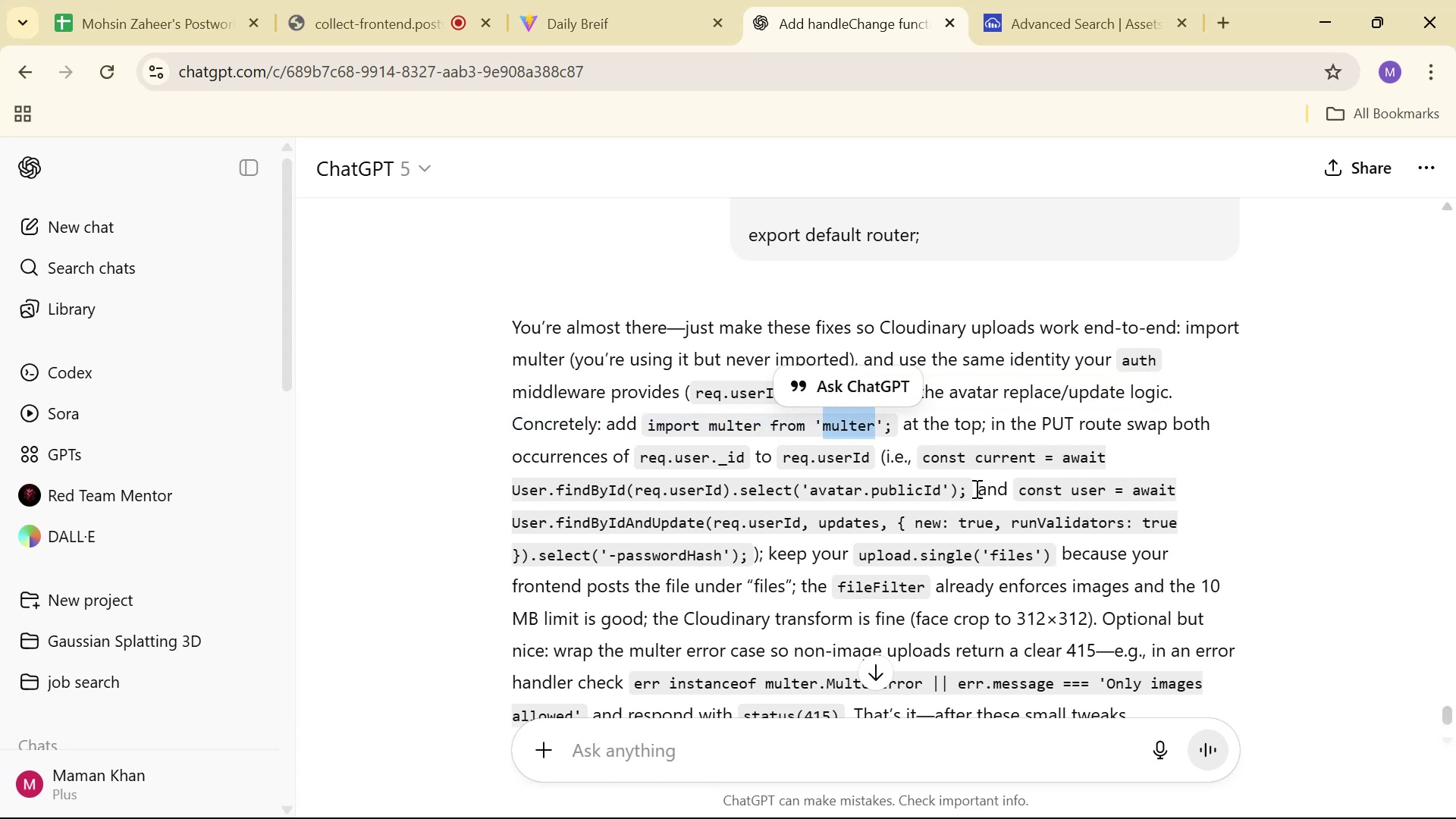 
key(Alt+AltLeft)
 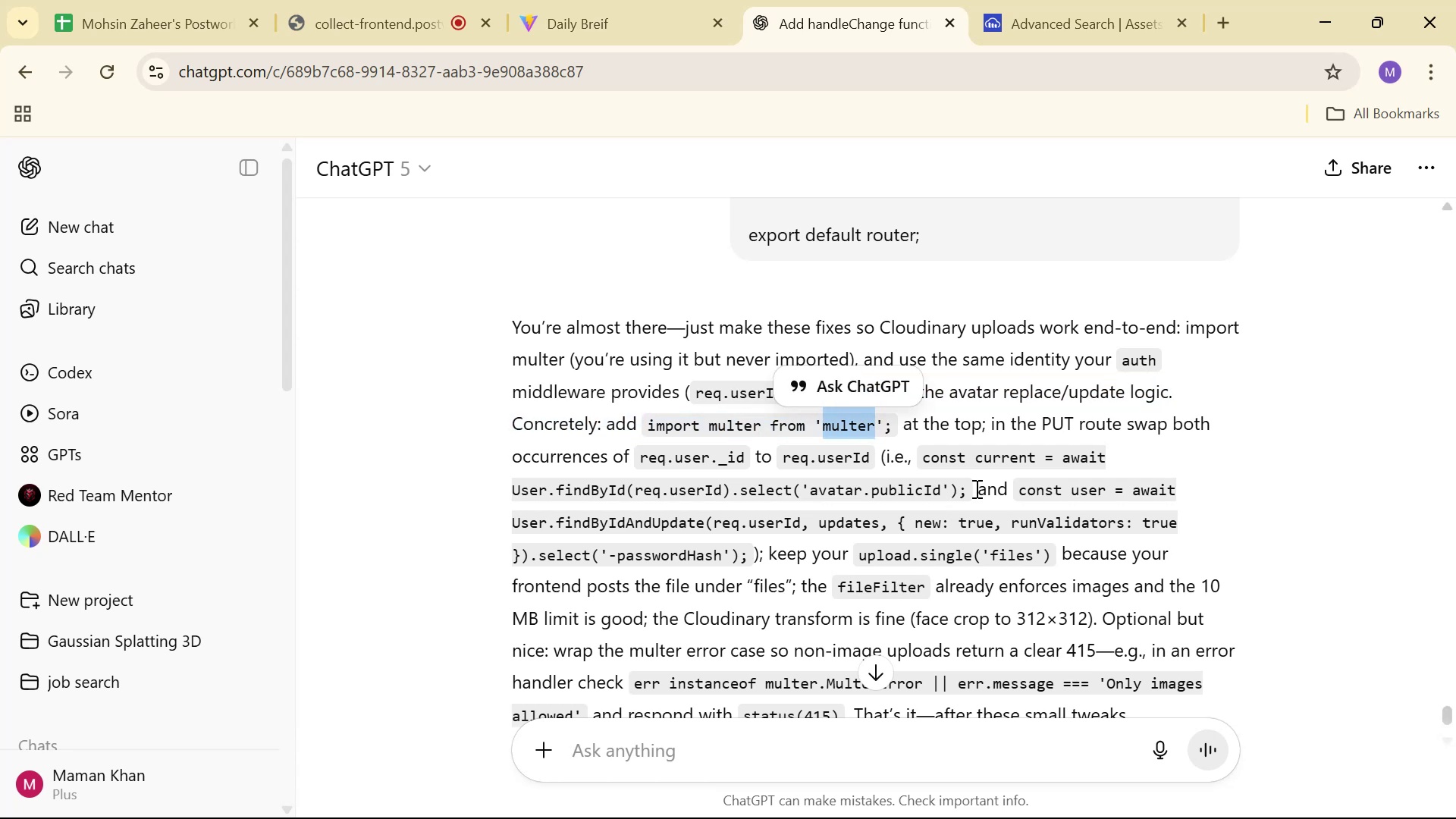 
key(Alt+Tab)
 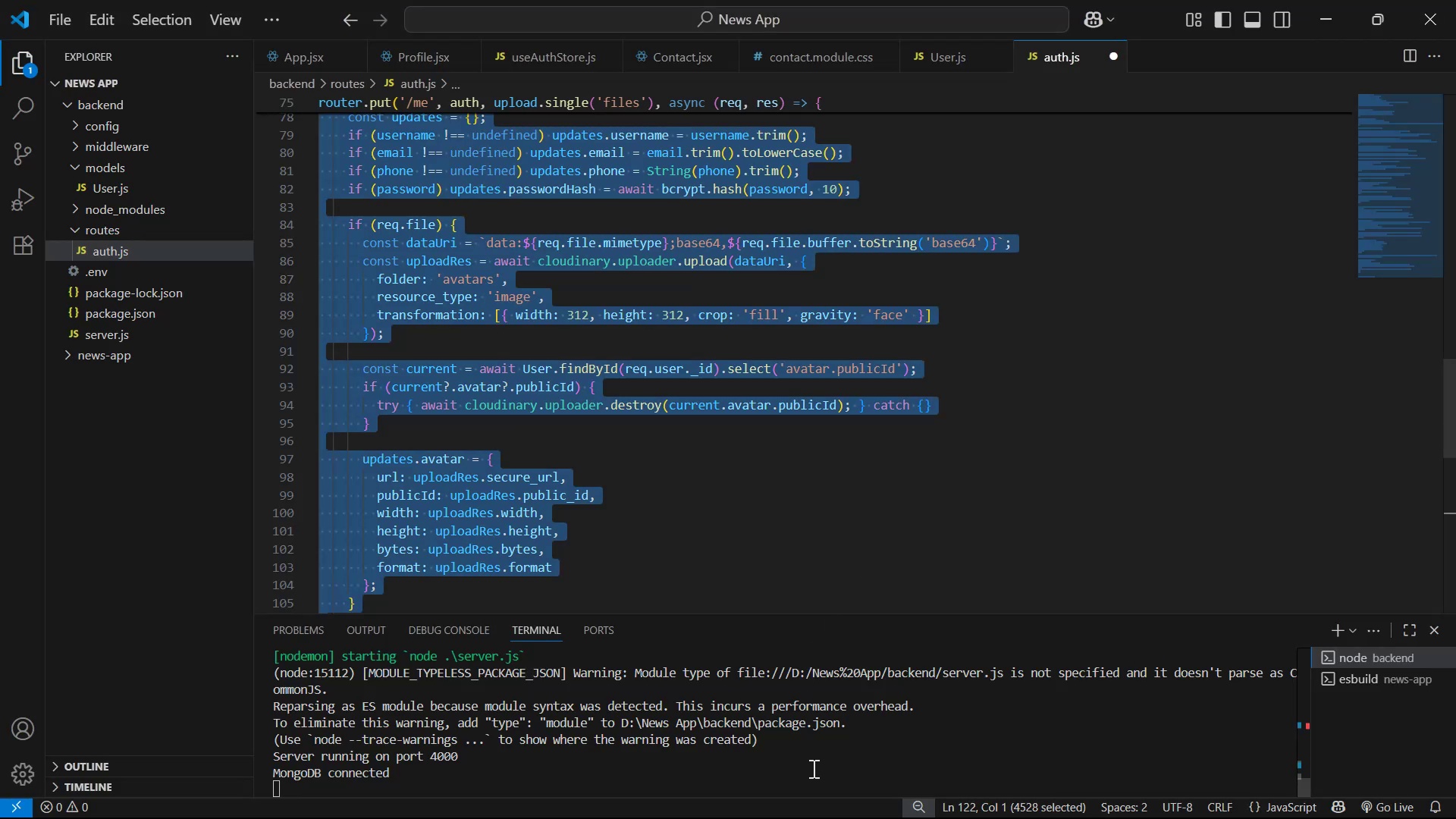 
left_click([828, 746])
 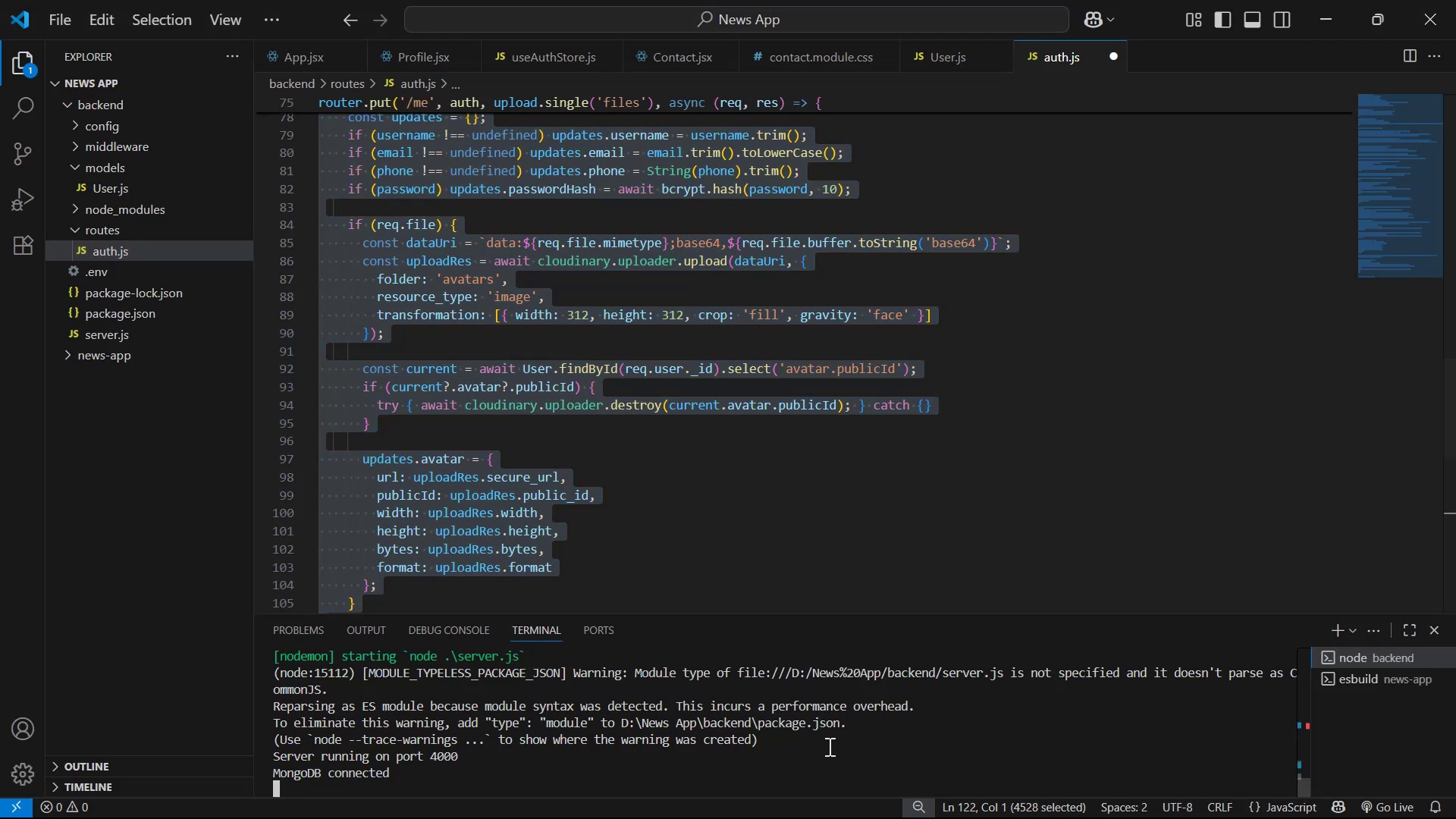 
key(Control+C)
 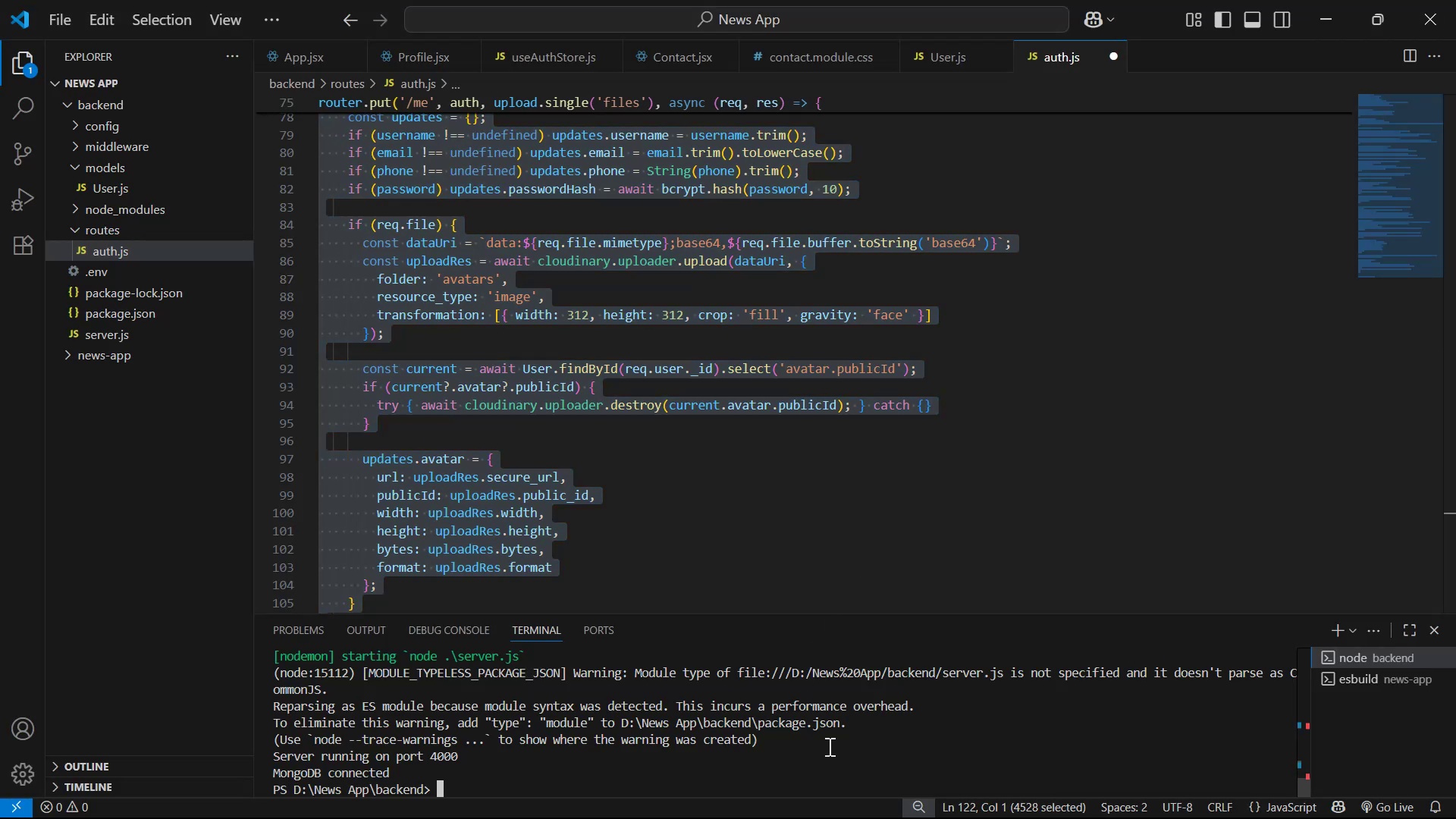 
key(Control+C)
 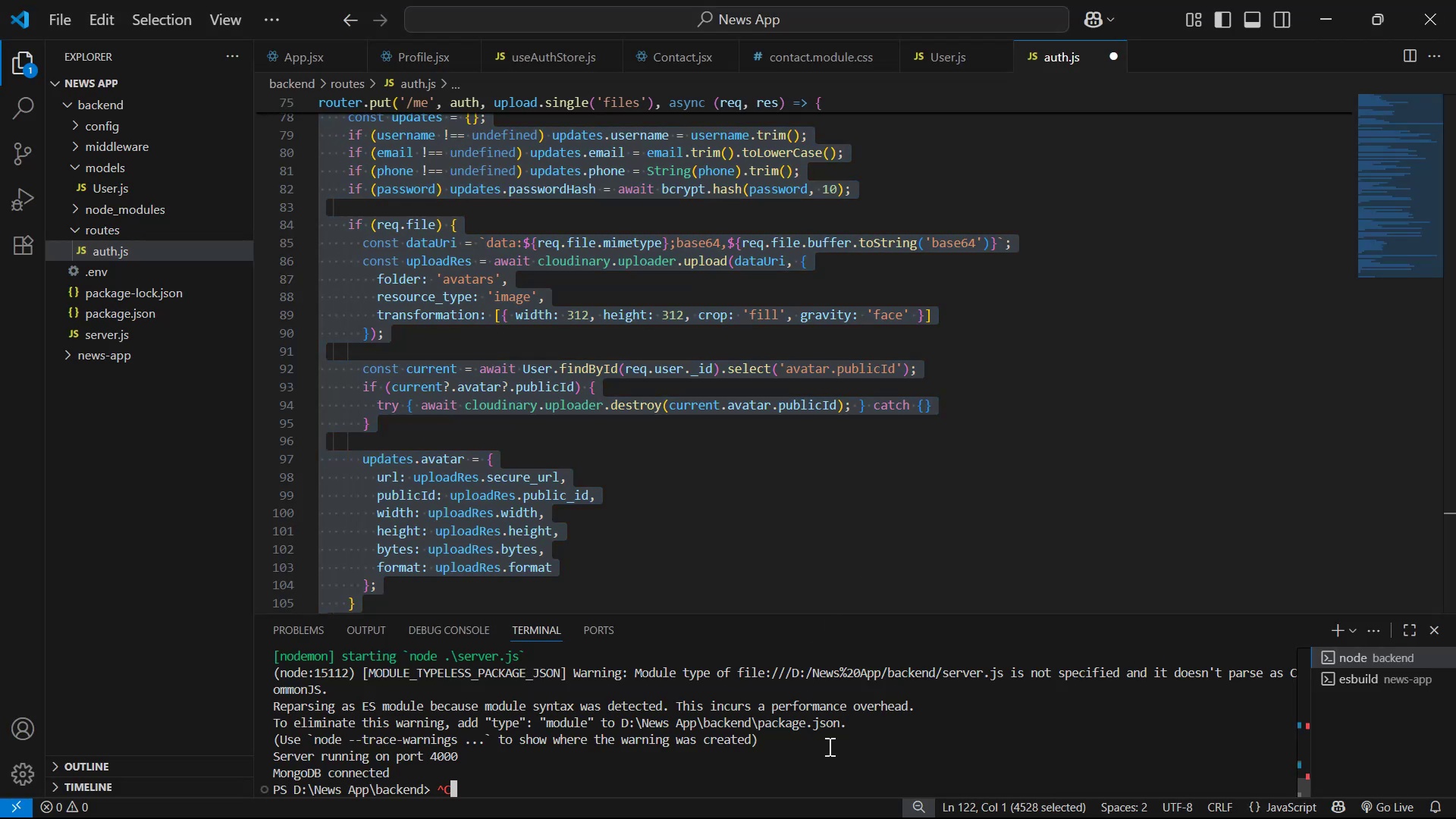 
key(Control+C)
 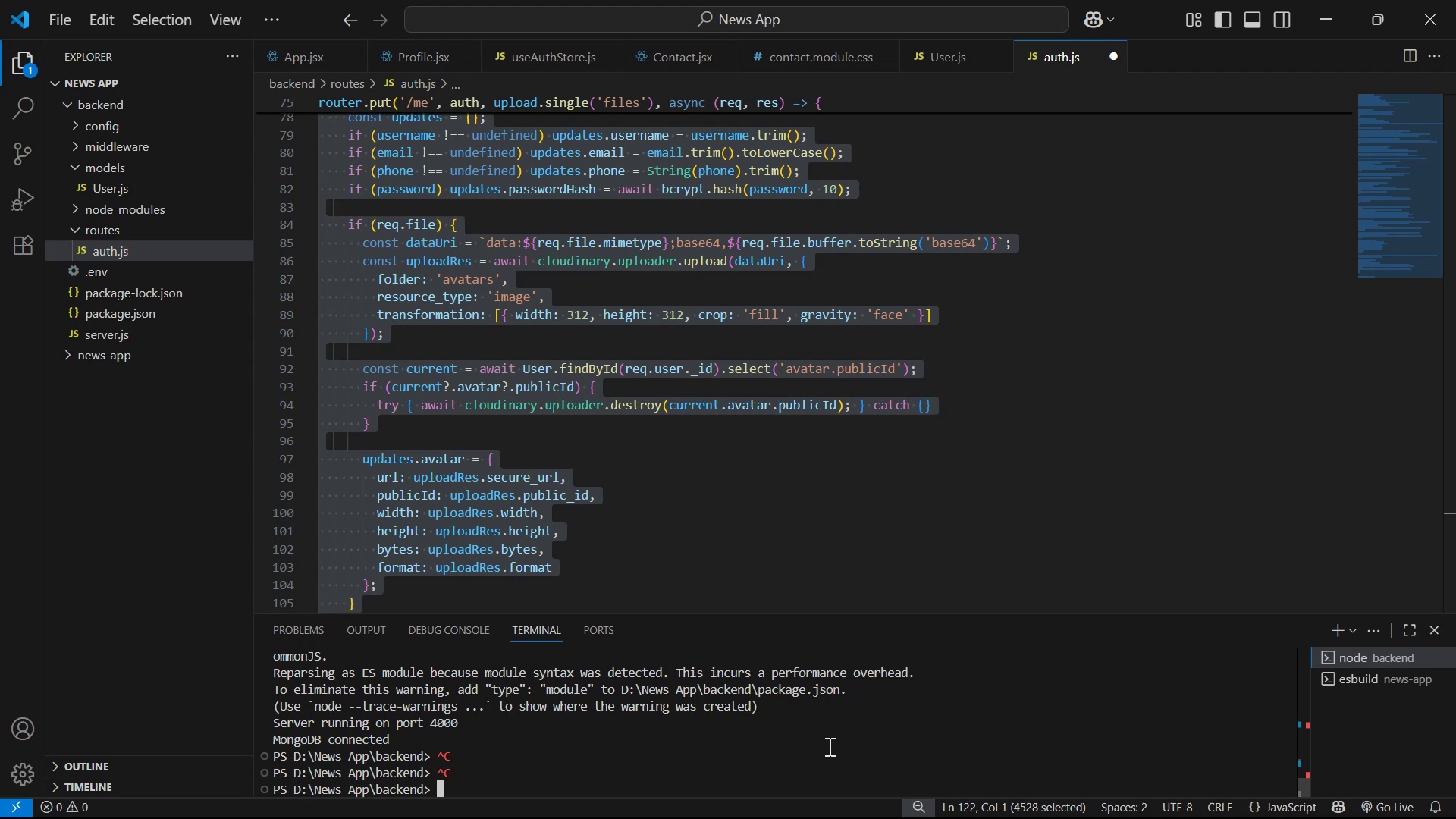 
type(npm i )
 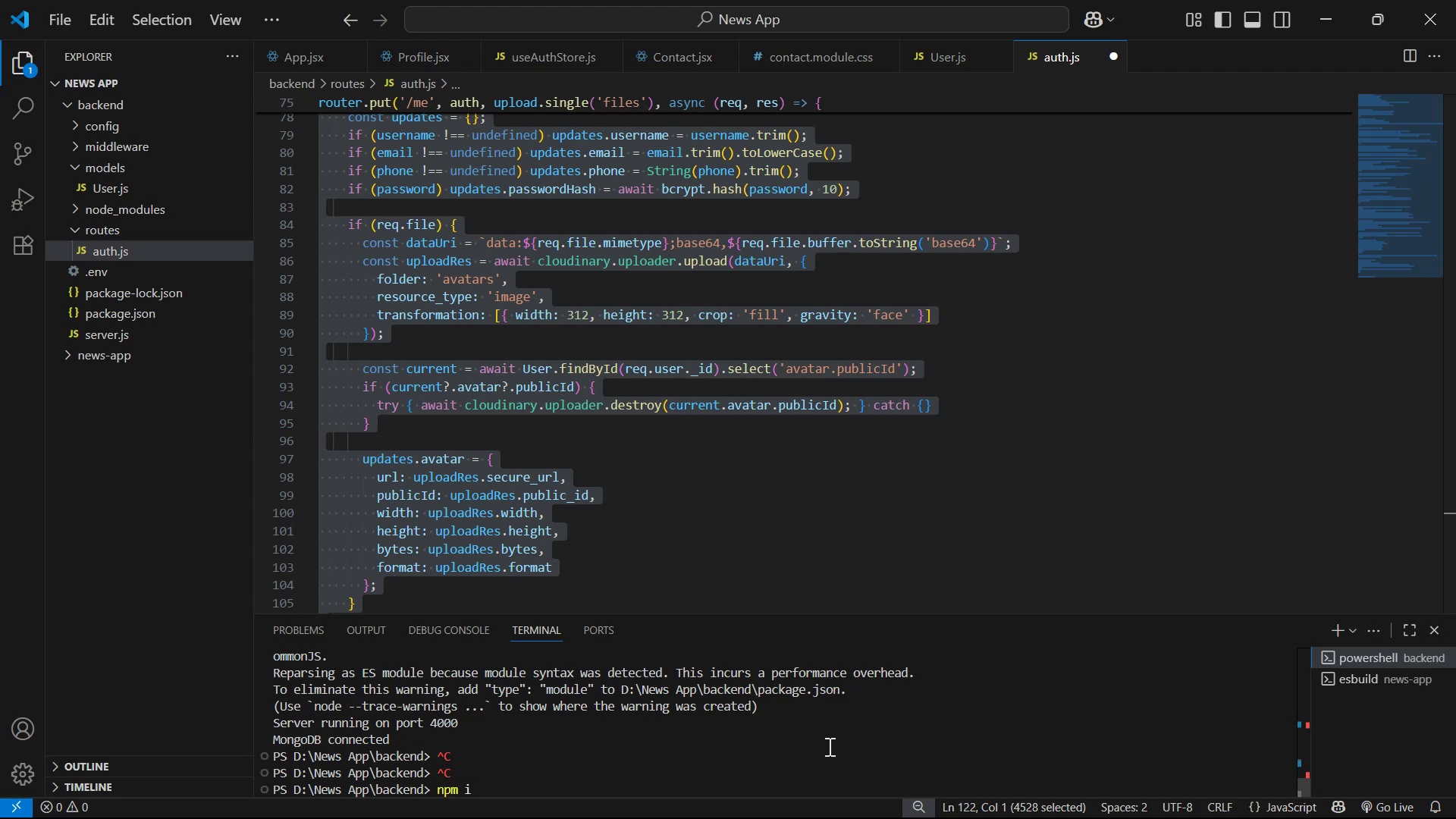 
key(Control+ControlLeft)
 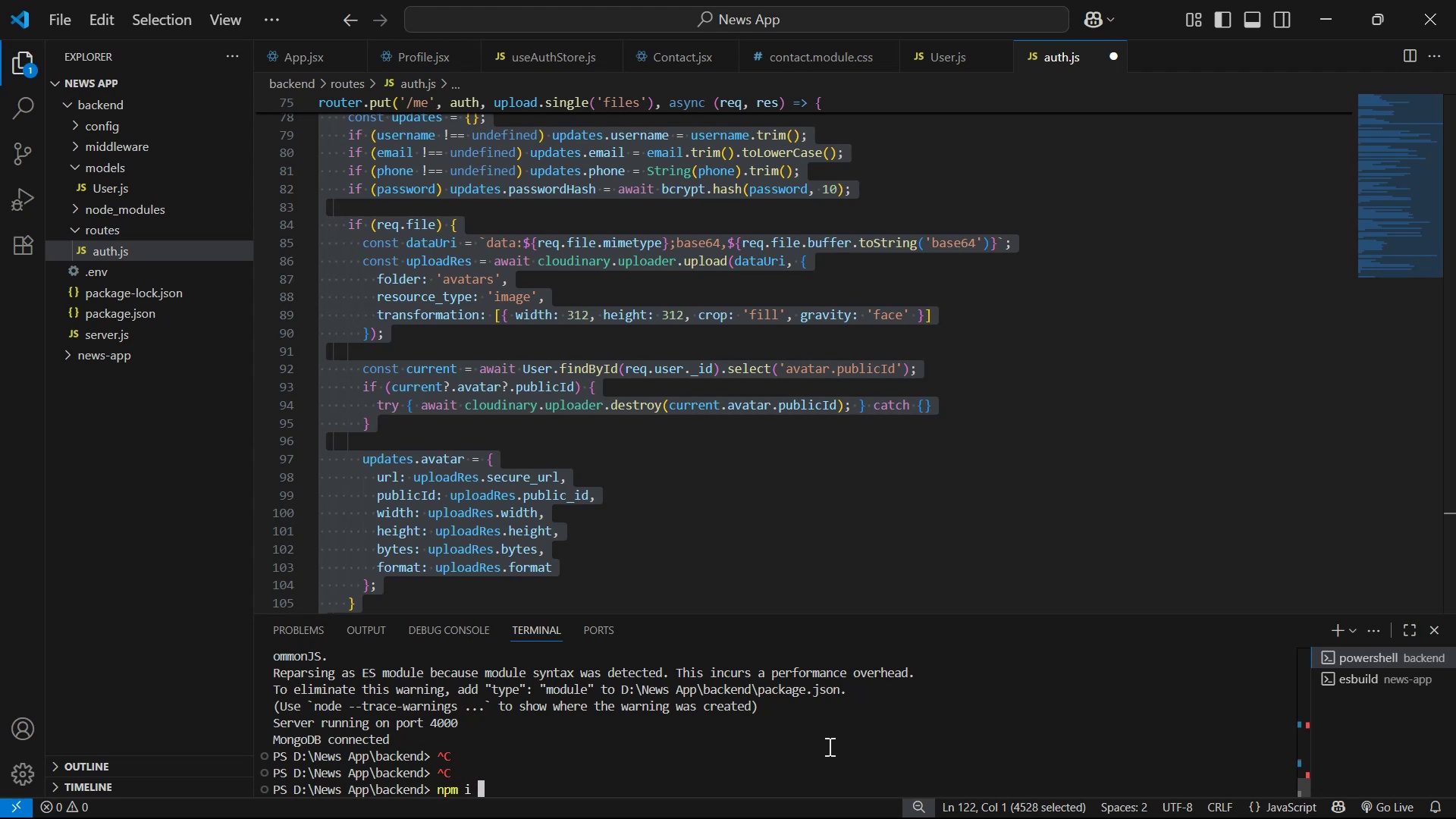 
key(Control+V)
 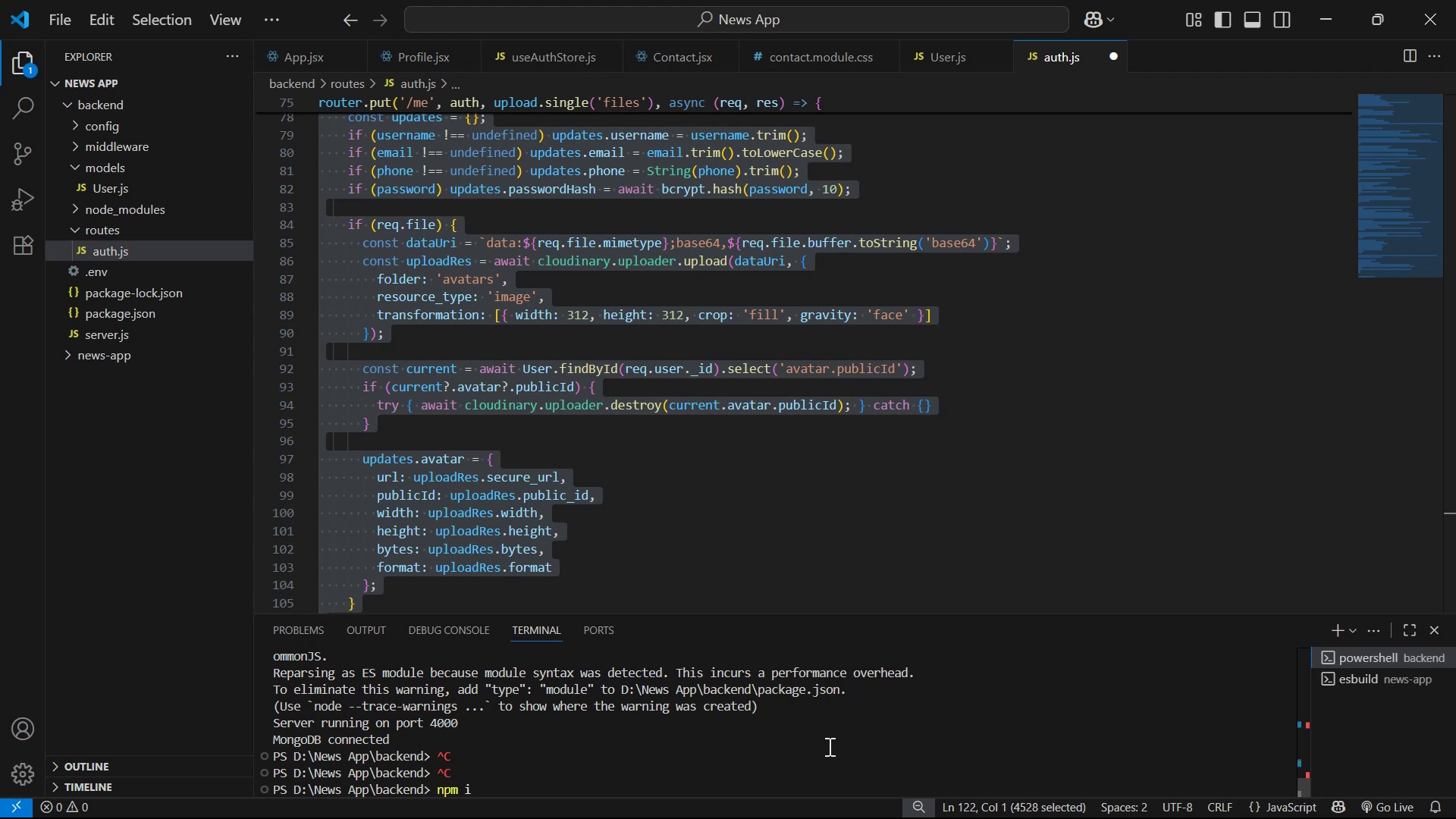 
key(Enter)
 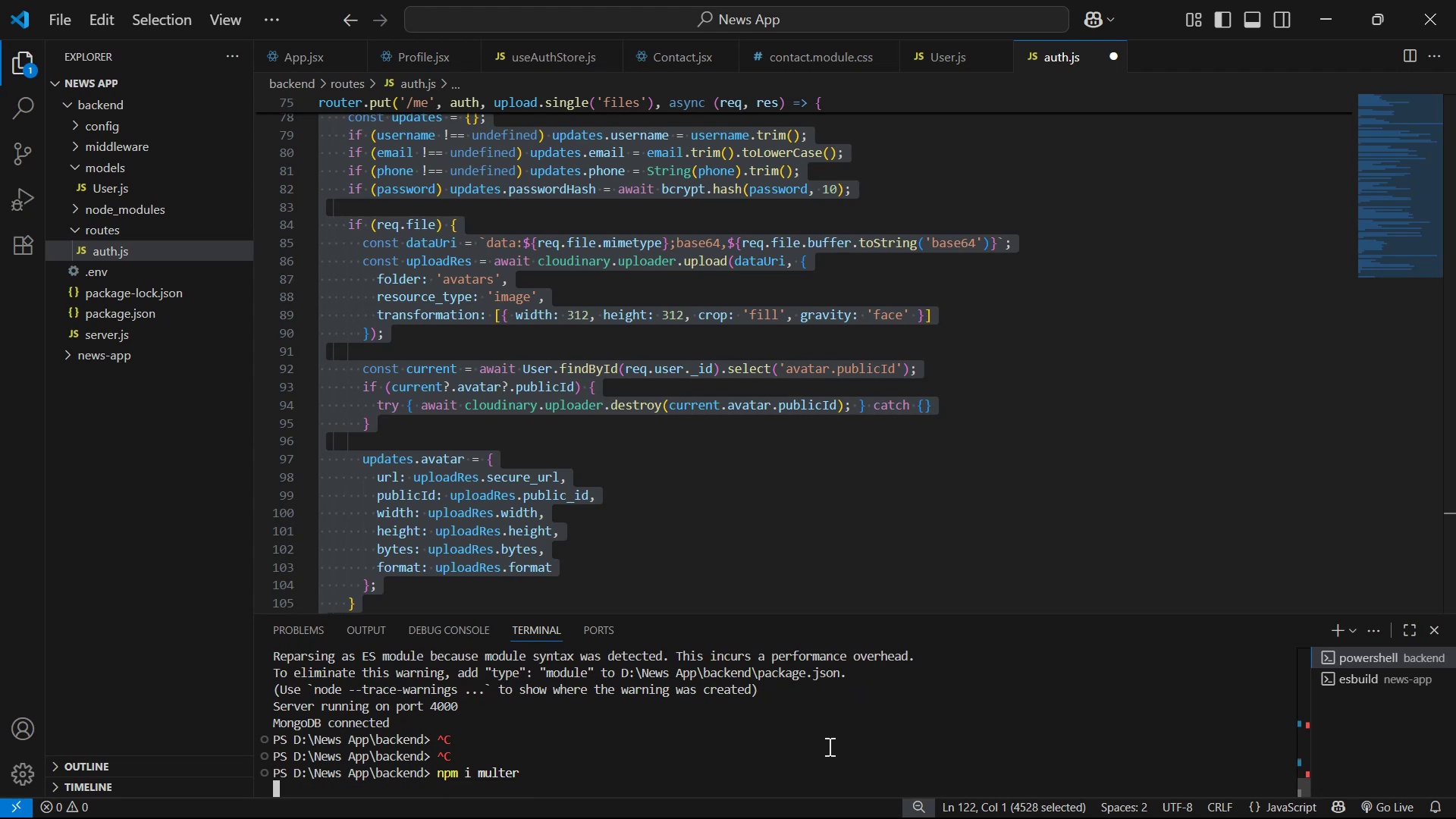 
key(Alt+AltLeft)
 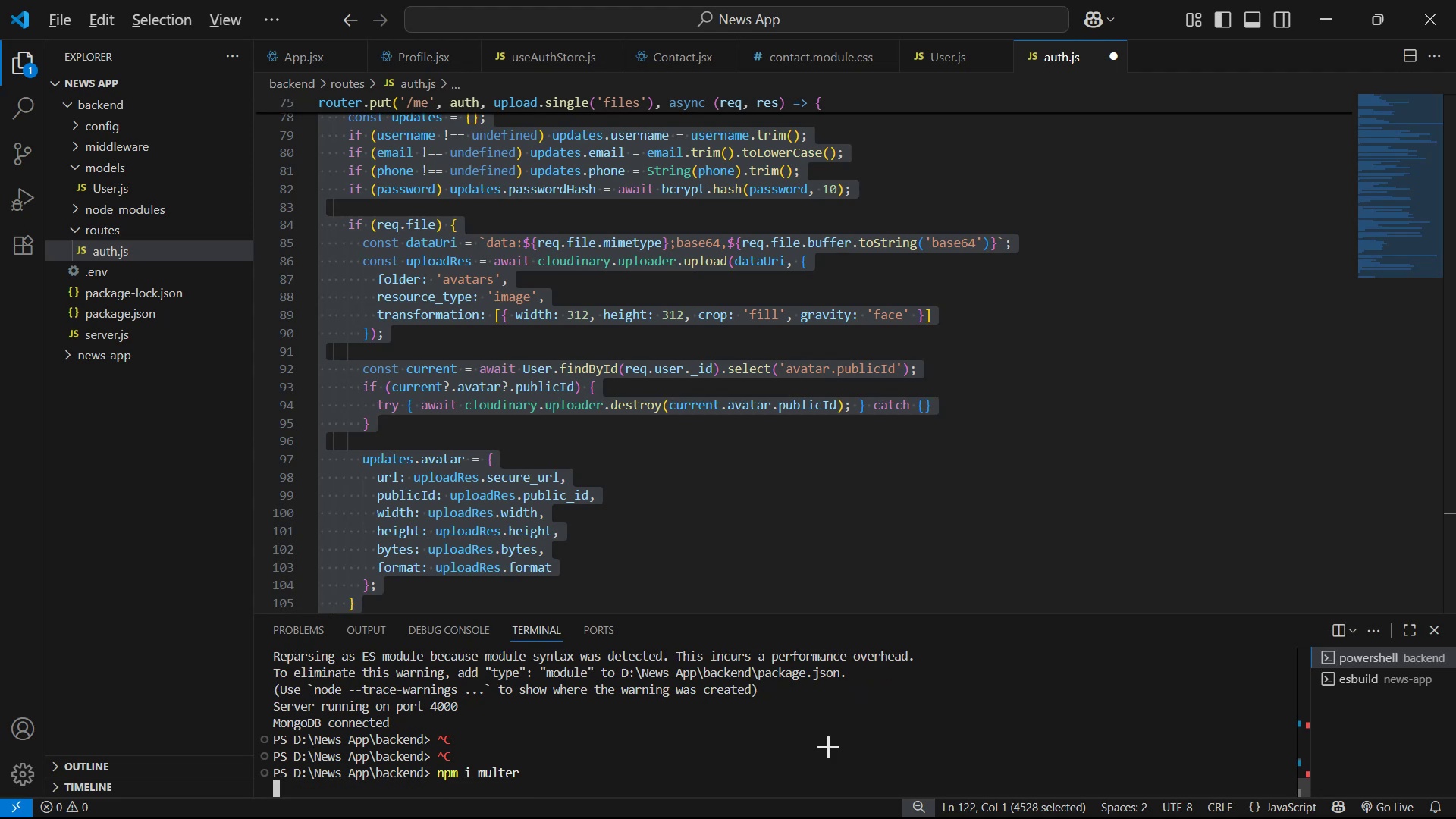 
key(Alt+Tab)
 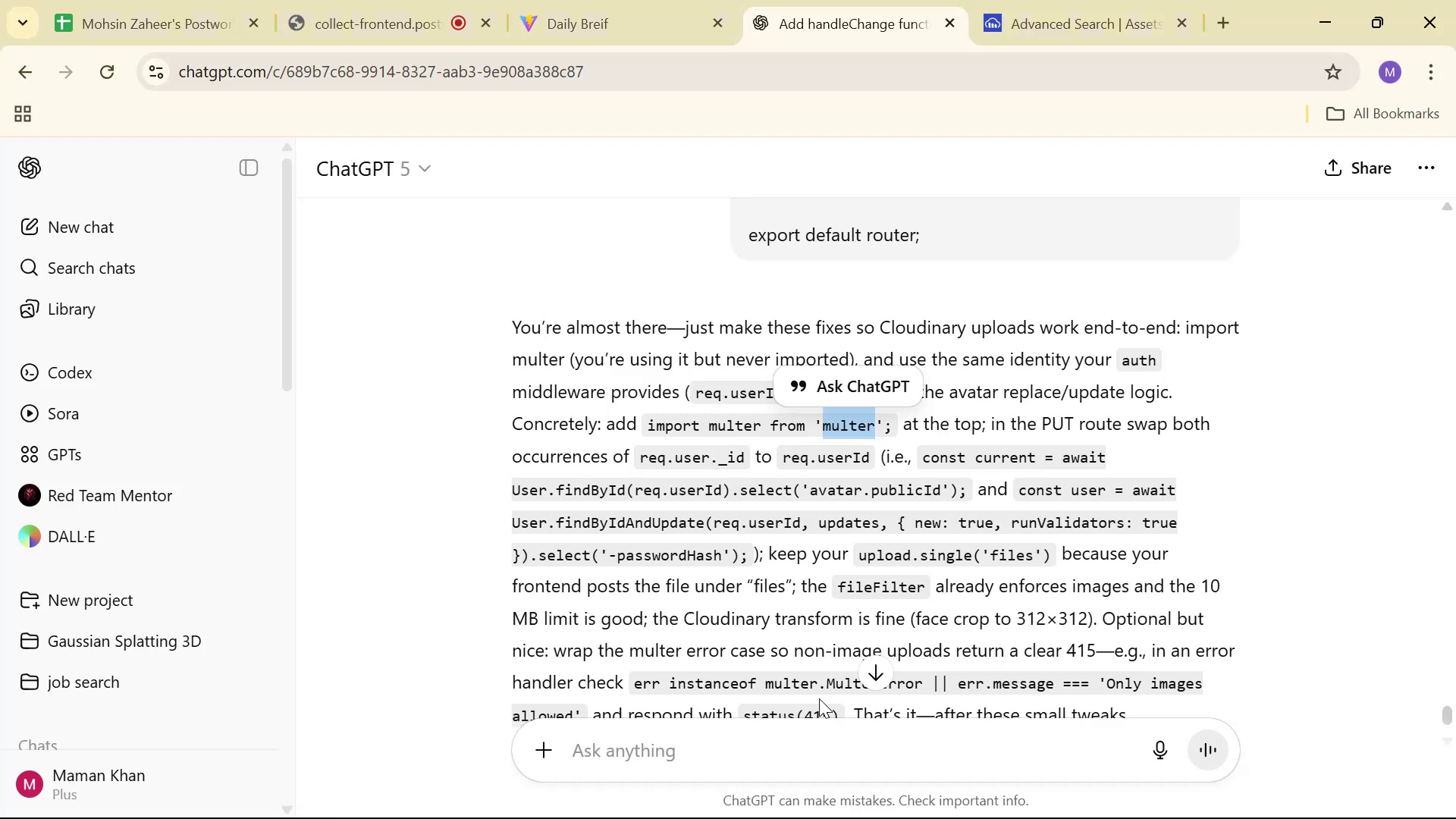 
scroll: coordinate [1429, 459], scroll_direction: down, amount: 4.0
 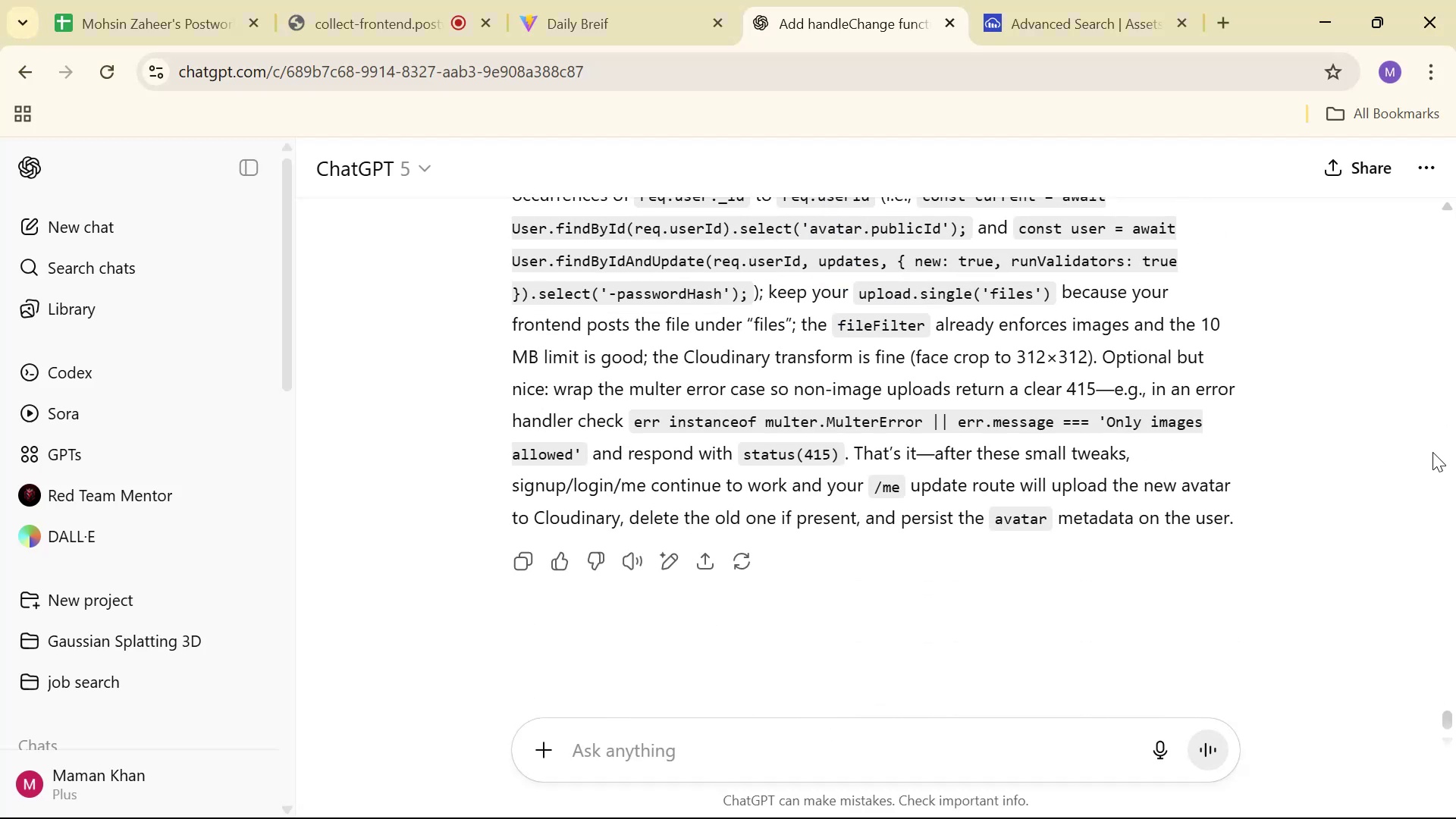 
scroll: coordinate [1426, 450], scroll_direction: up, amount: 1.0
 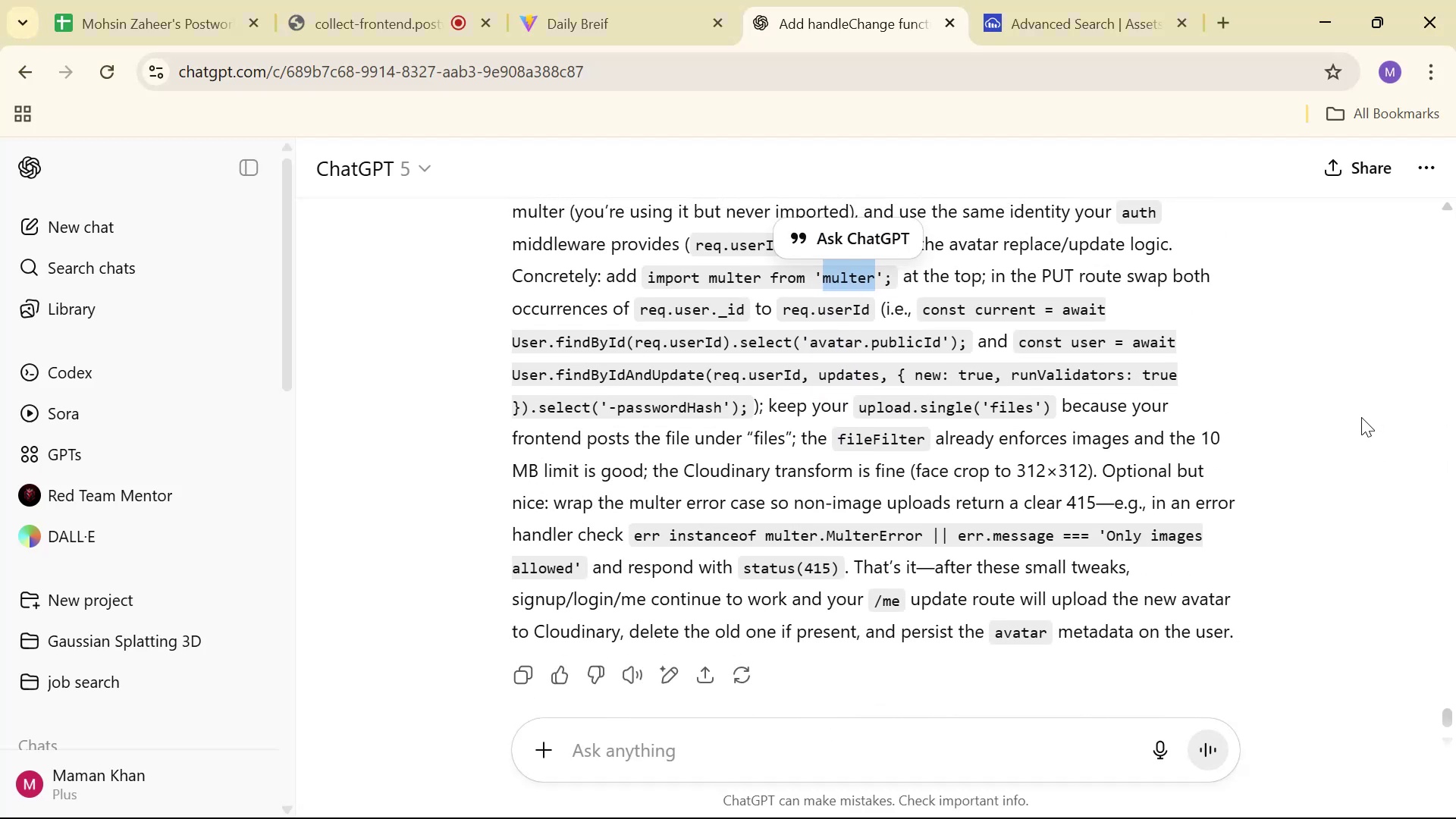 
key(Alt+AltLeft)
 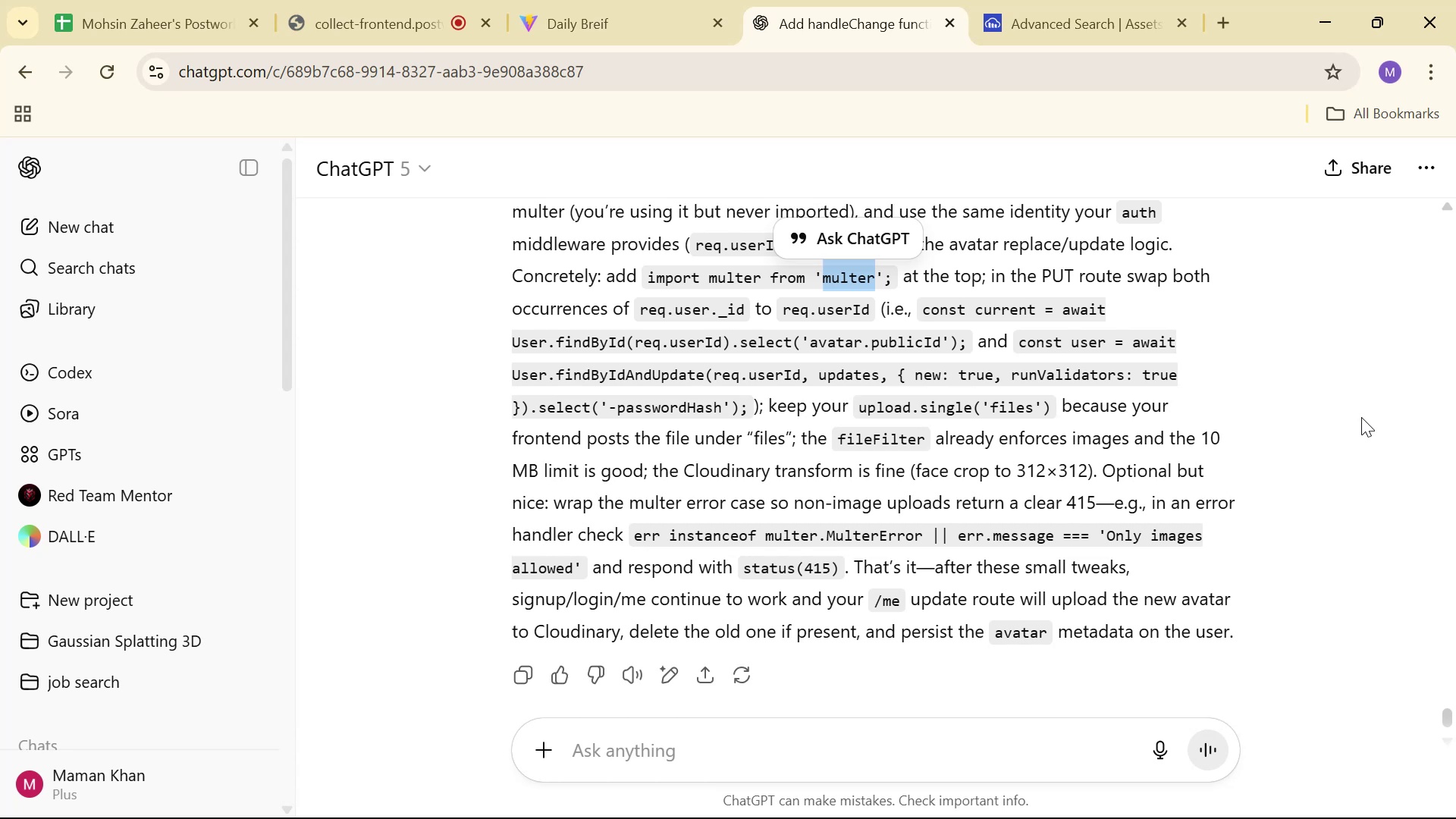 
key(Alt+Tab)
 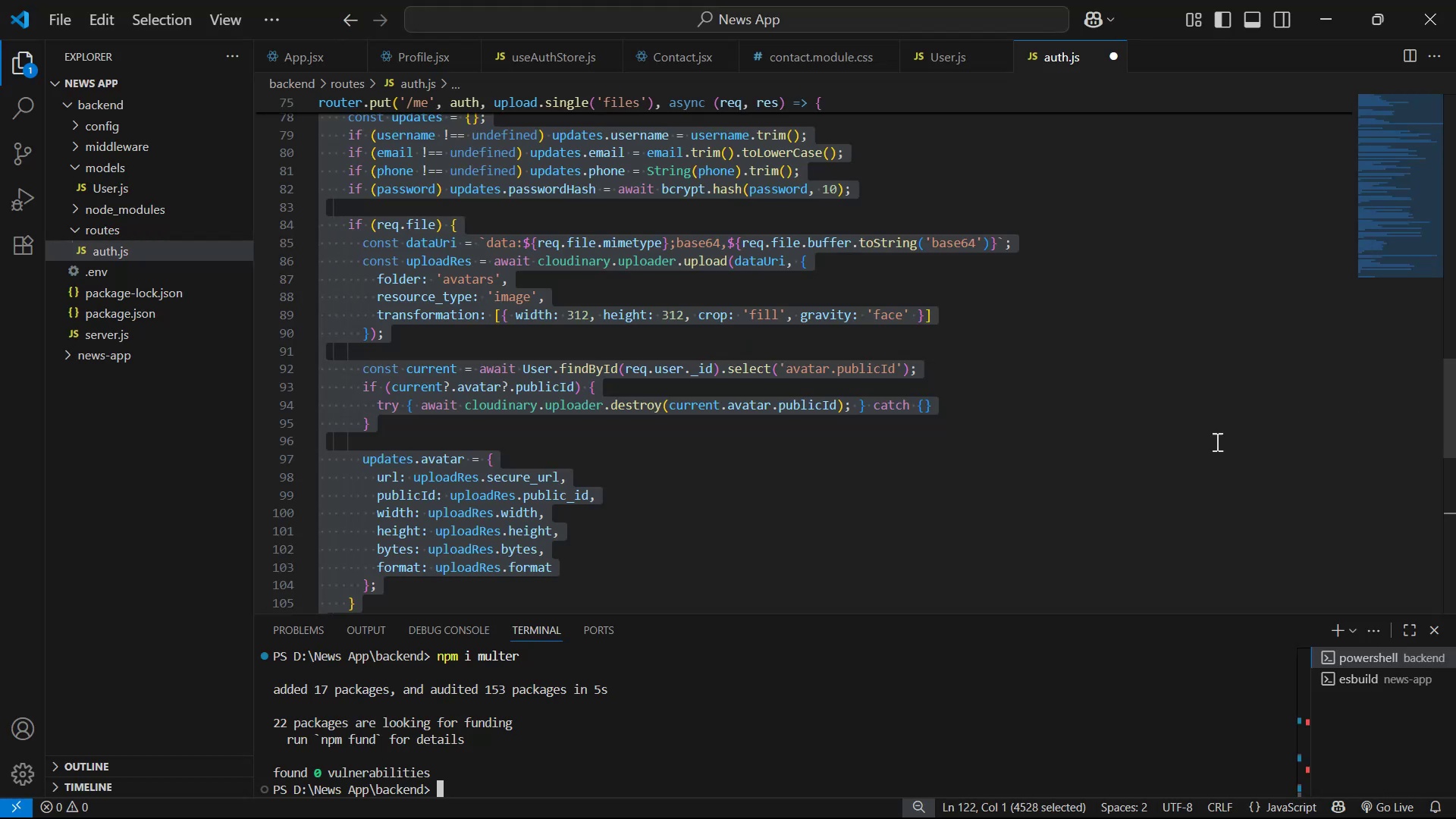 
scroll: coordinate [1166, 449], scroll_direction: up, amount: 2.0
 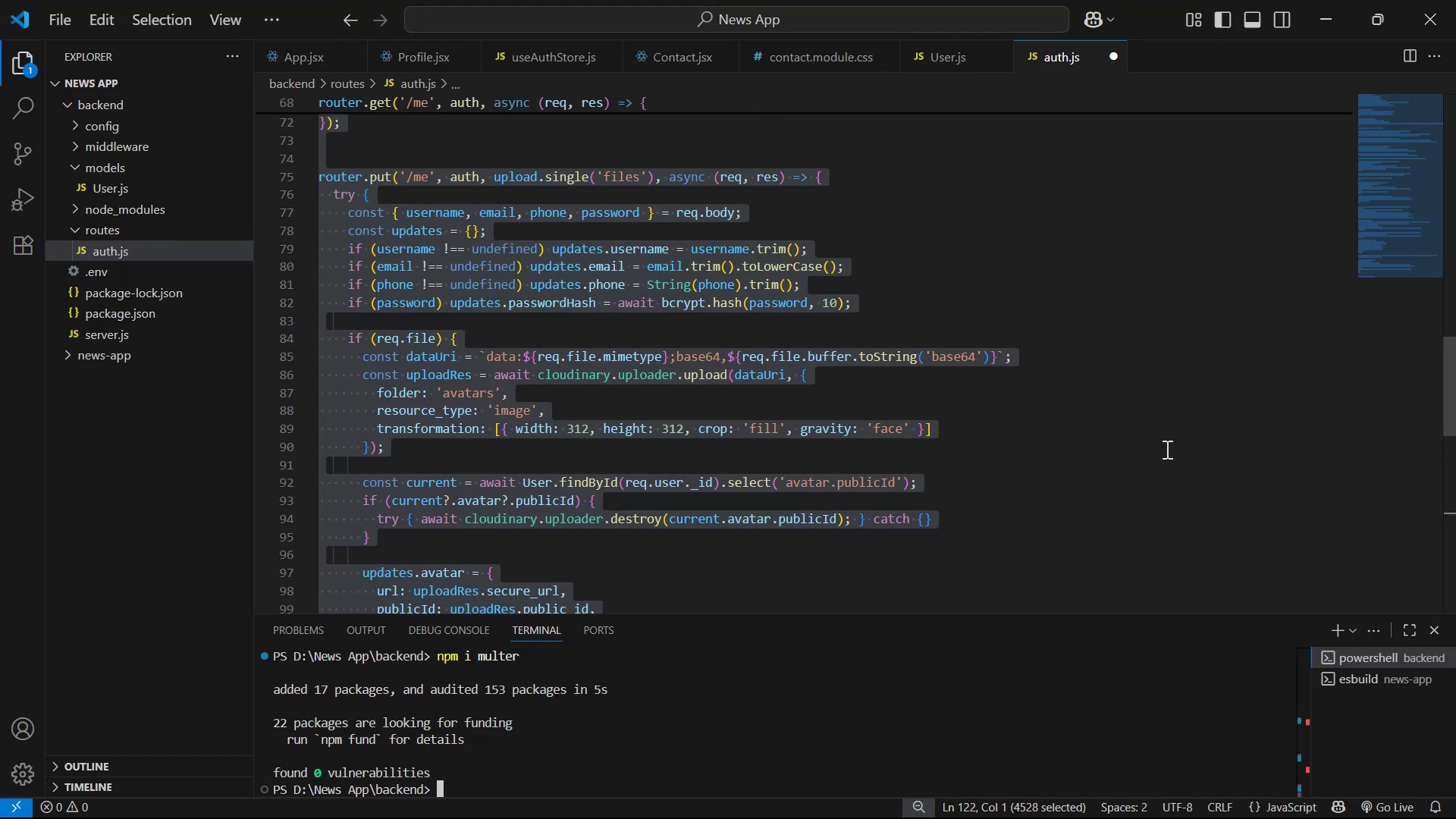 
scroll: coordinate [1178, 481], scroll_direction: down, amount: 12.0
 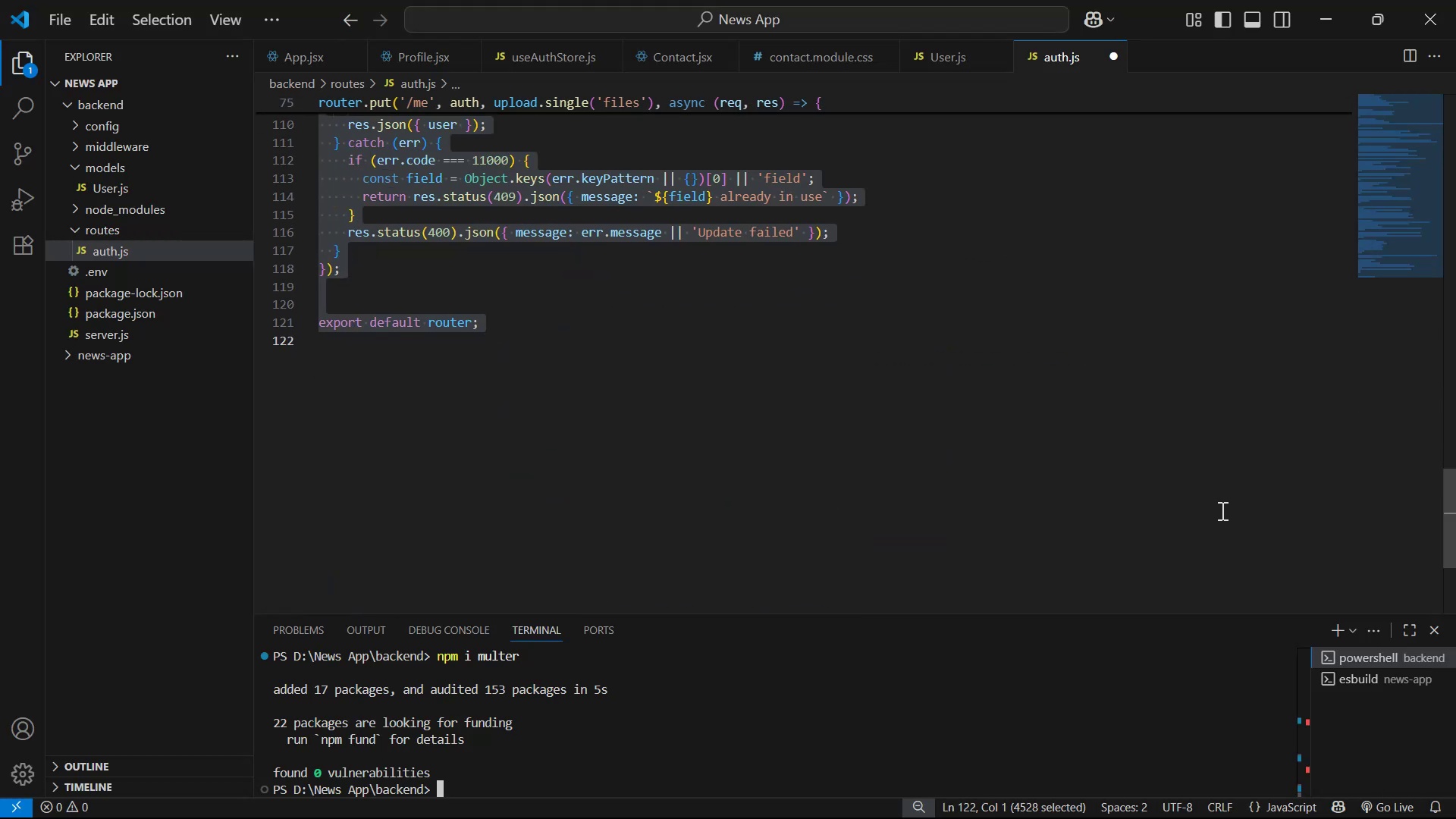 
scroll: coordinate [1211, 494], scroll_direction: up, amount: 16.0
 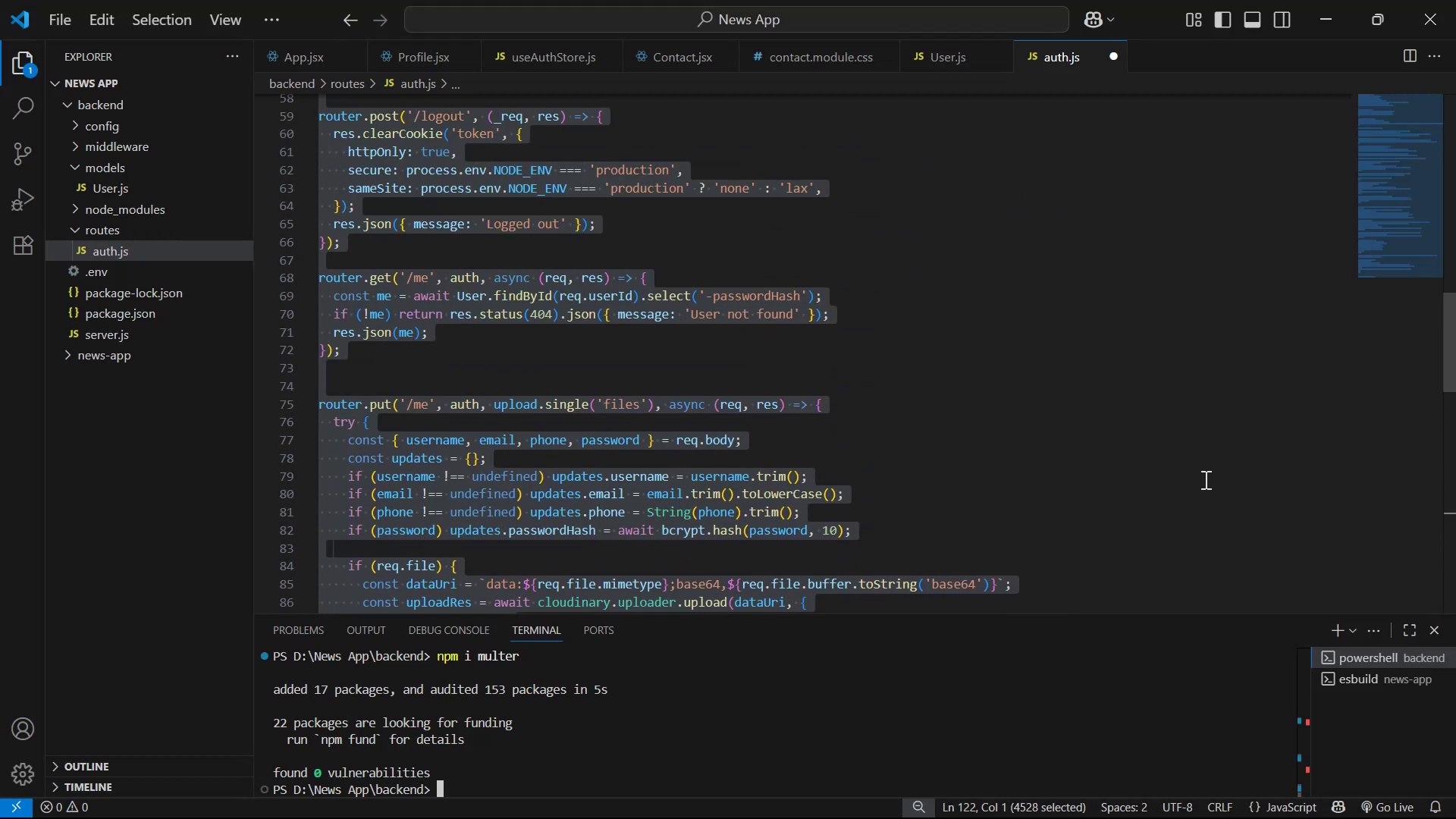 
double_click([1204, 479])
 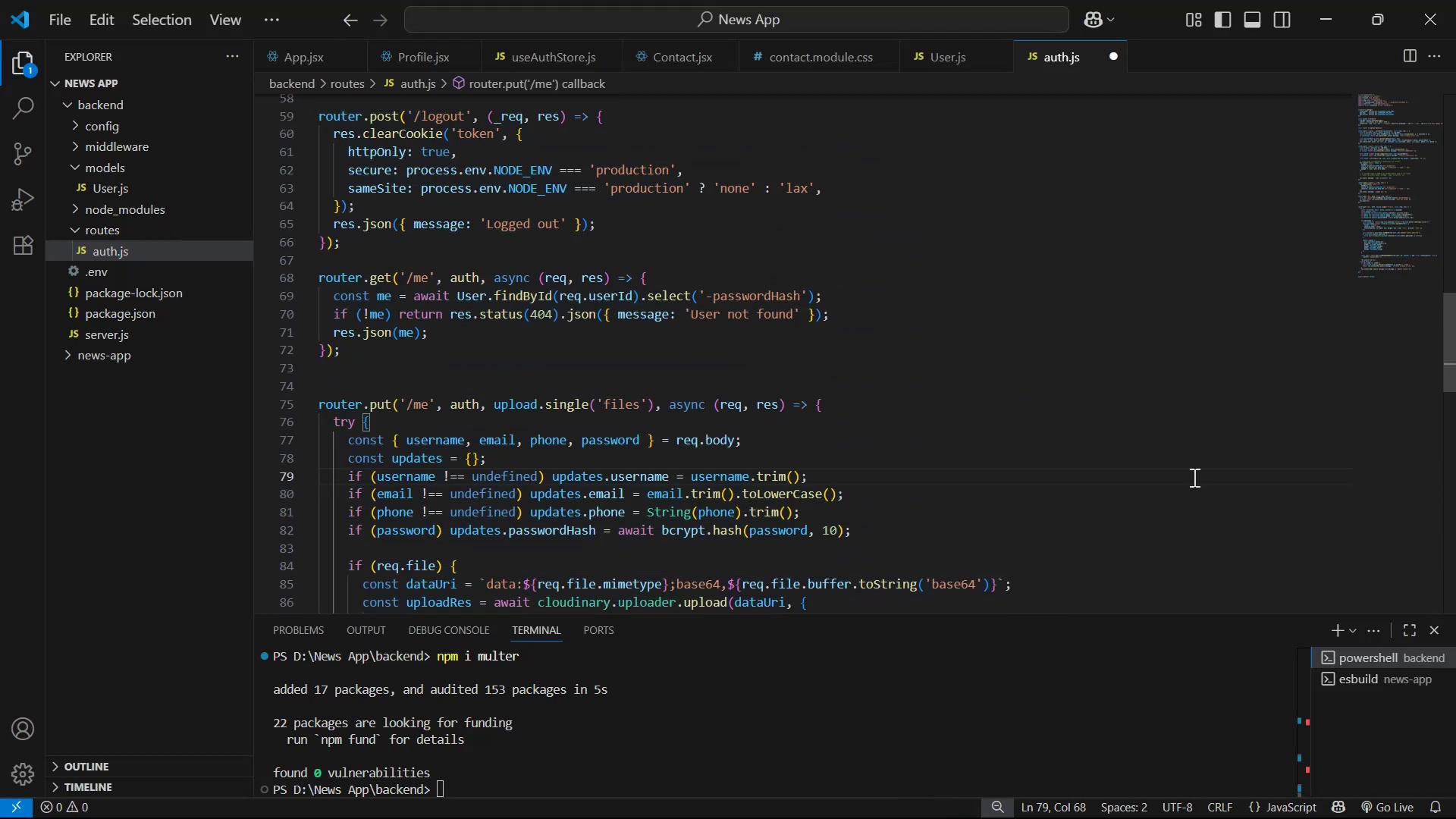 
wait(8.01)
 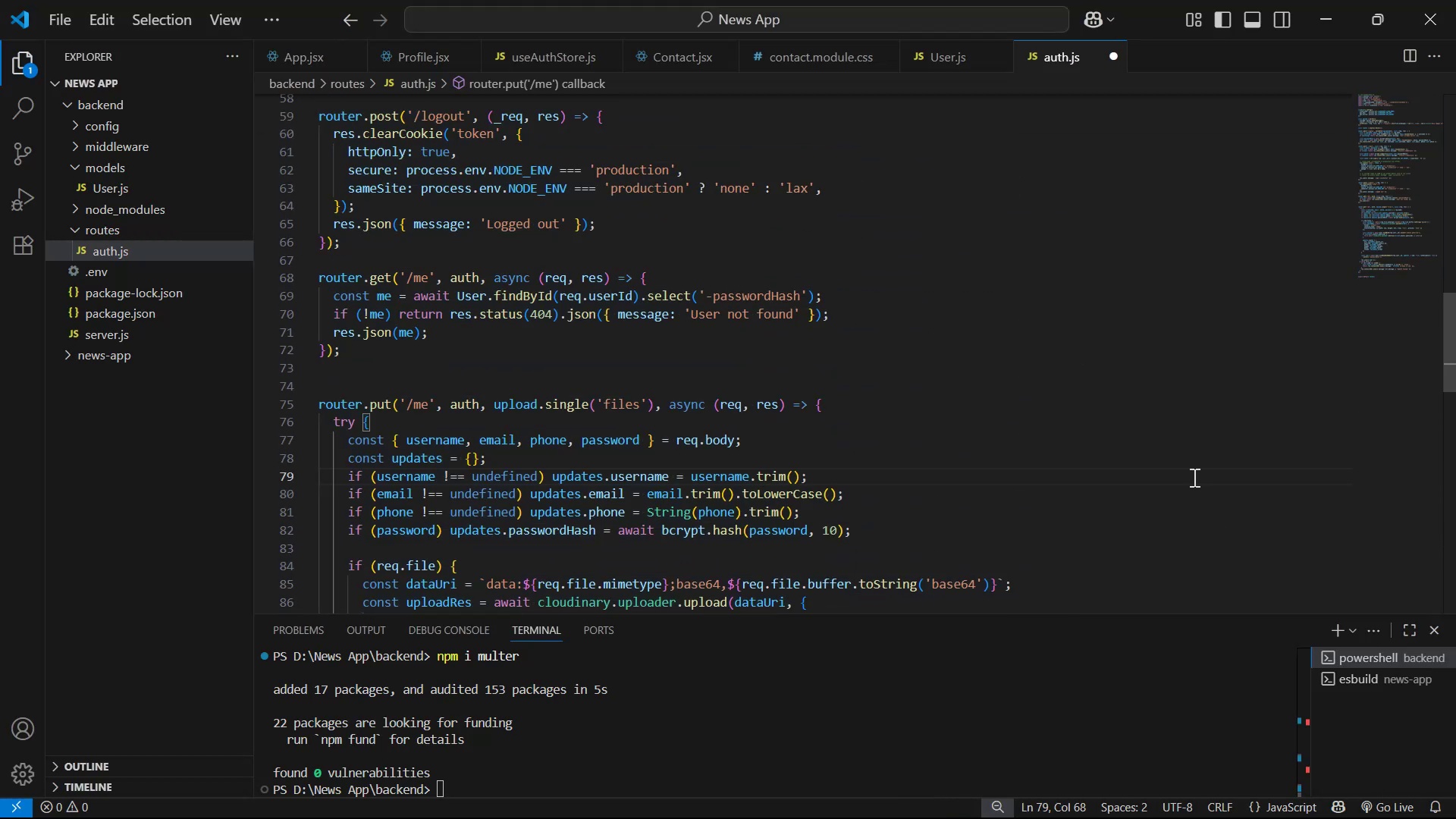 
left_click([575, 291])
 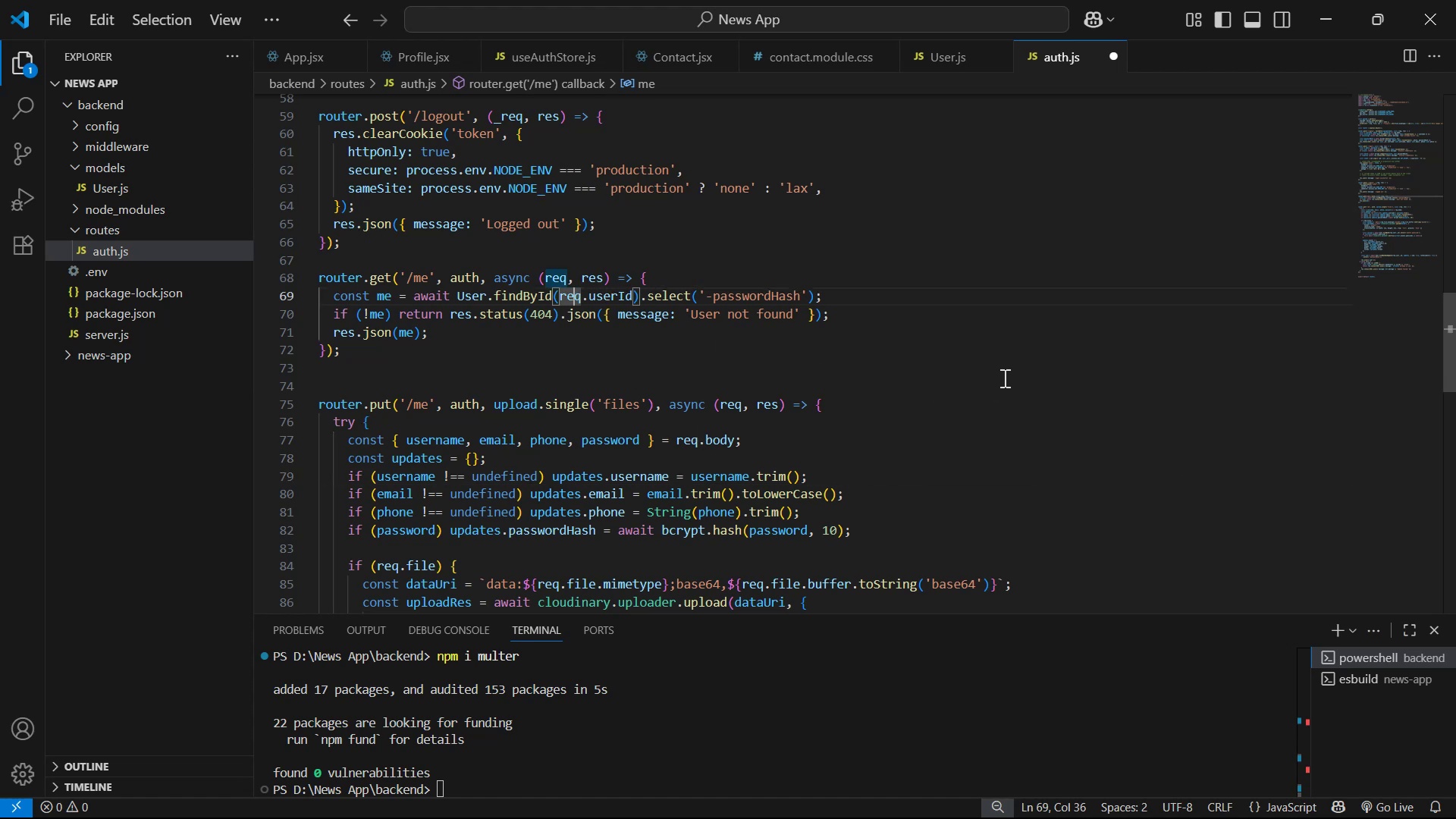 
scroll: coordinate [1038, 366], scroll_direction: down, amount: 2.0
 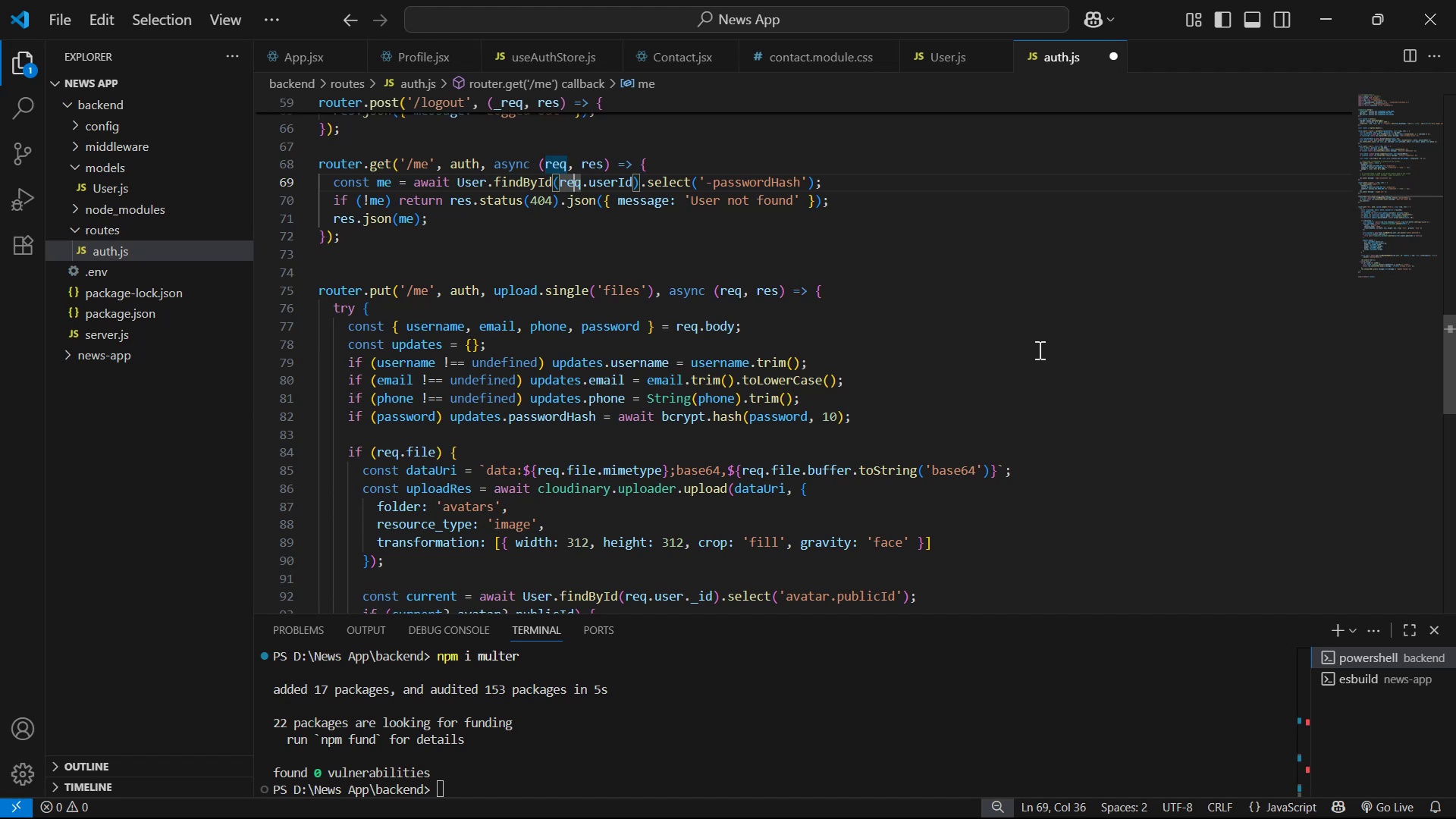 
wait(11.48)
 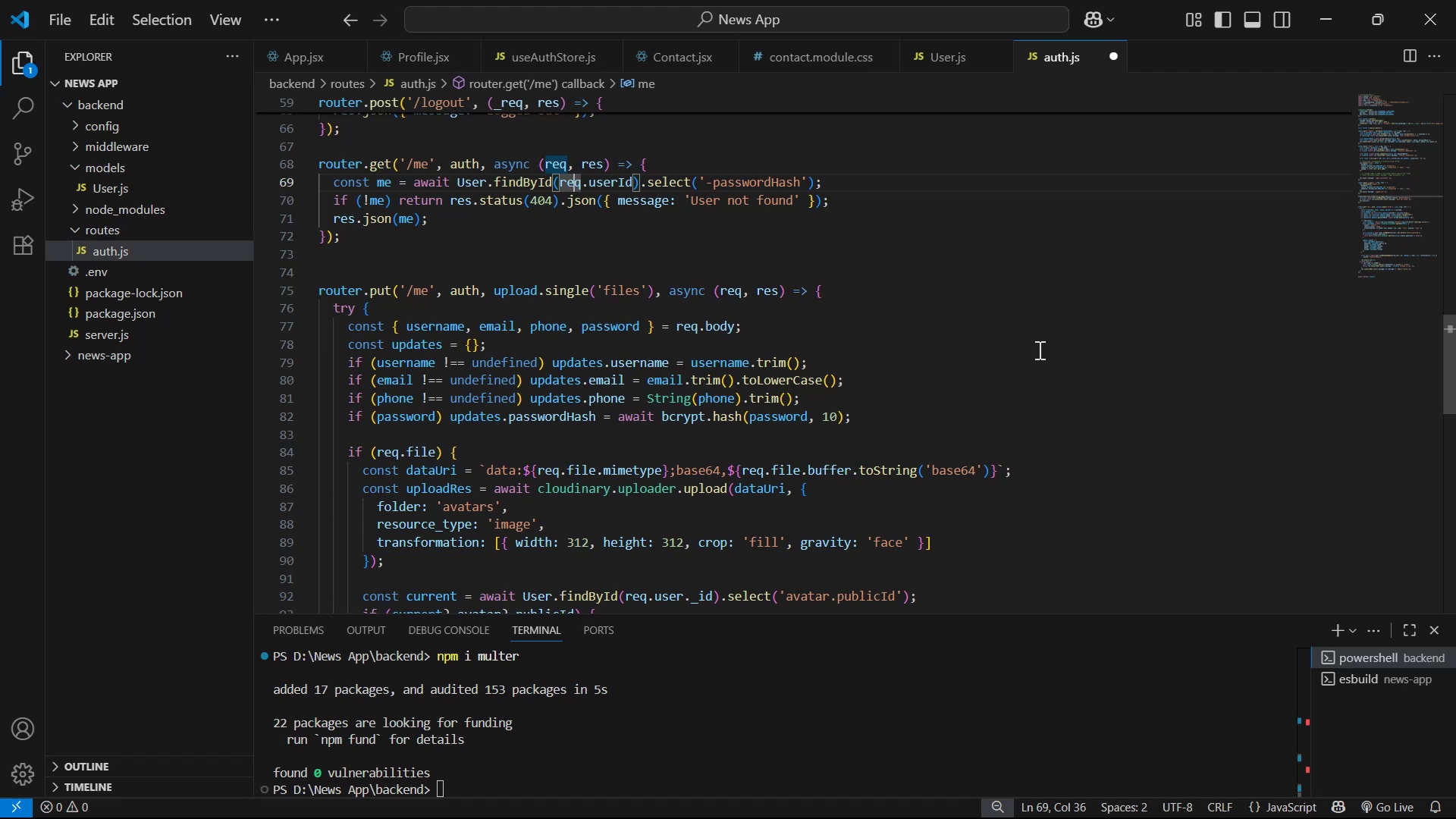 
scroll: coordinate [1044, 343], scroll_direction: down, amount: 9.0
 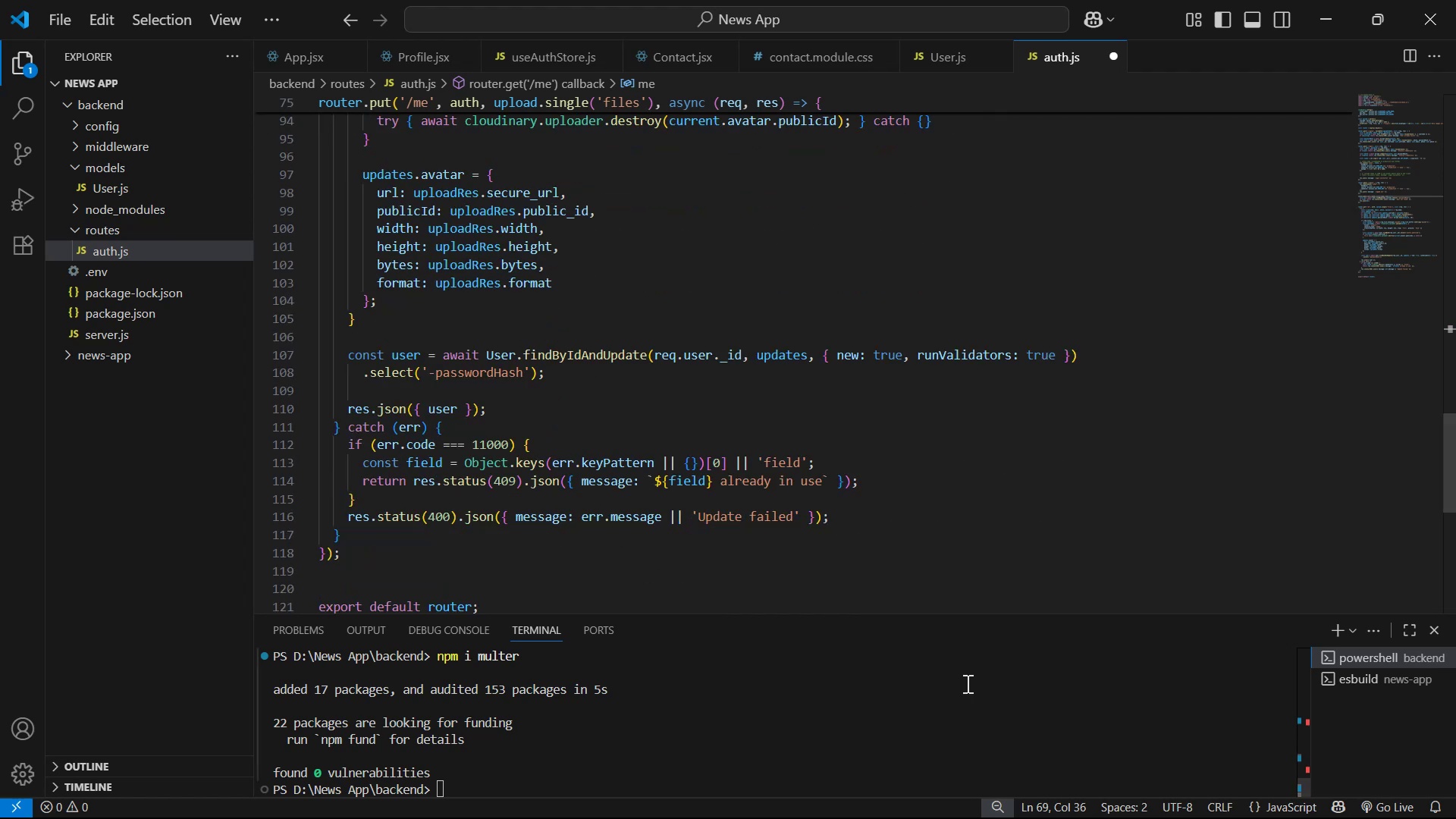 
key(ArrowUp)
 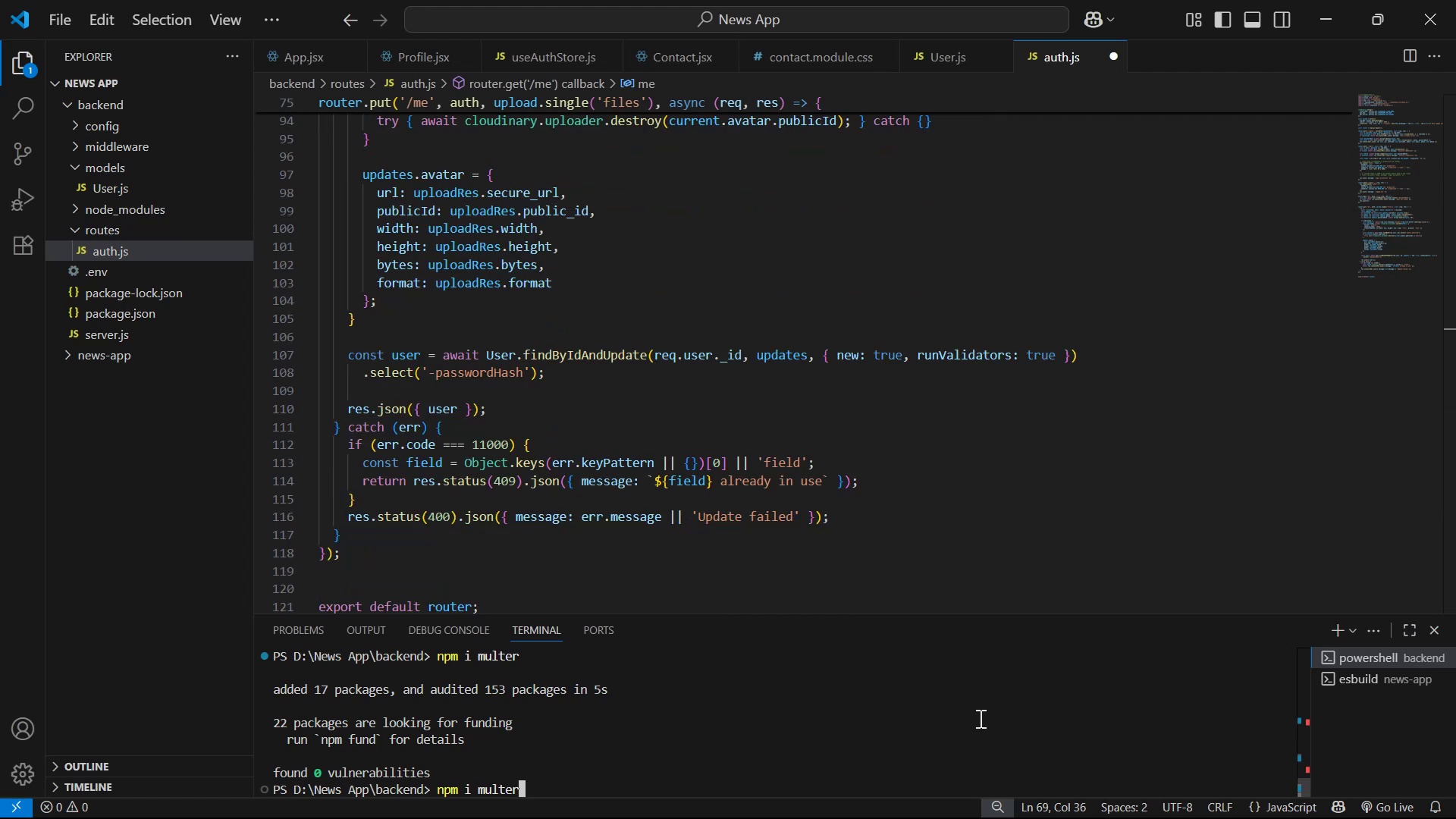 
key(ArrowUp)
 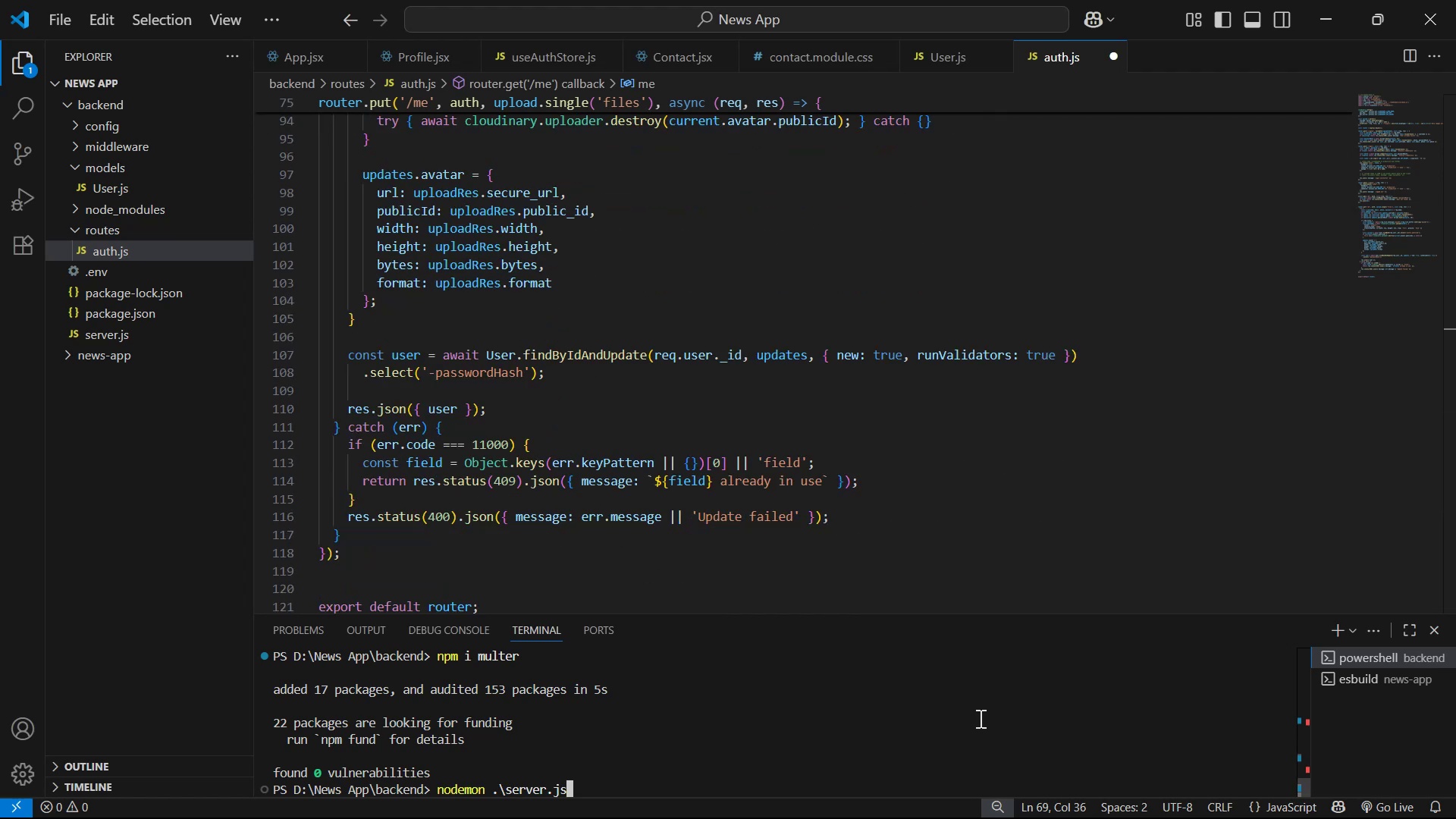 
key(Enter)
 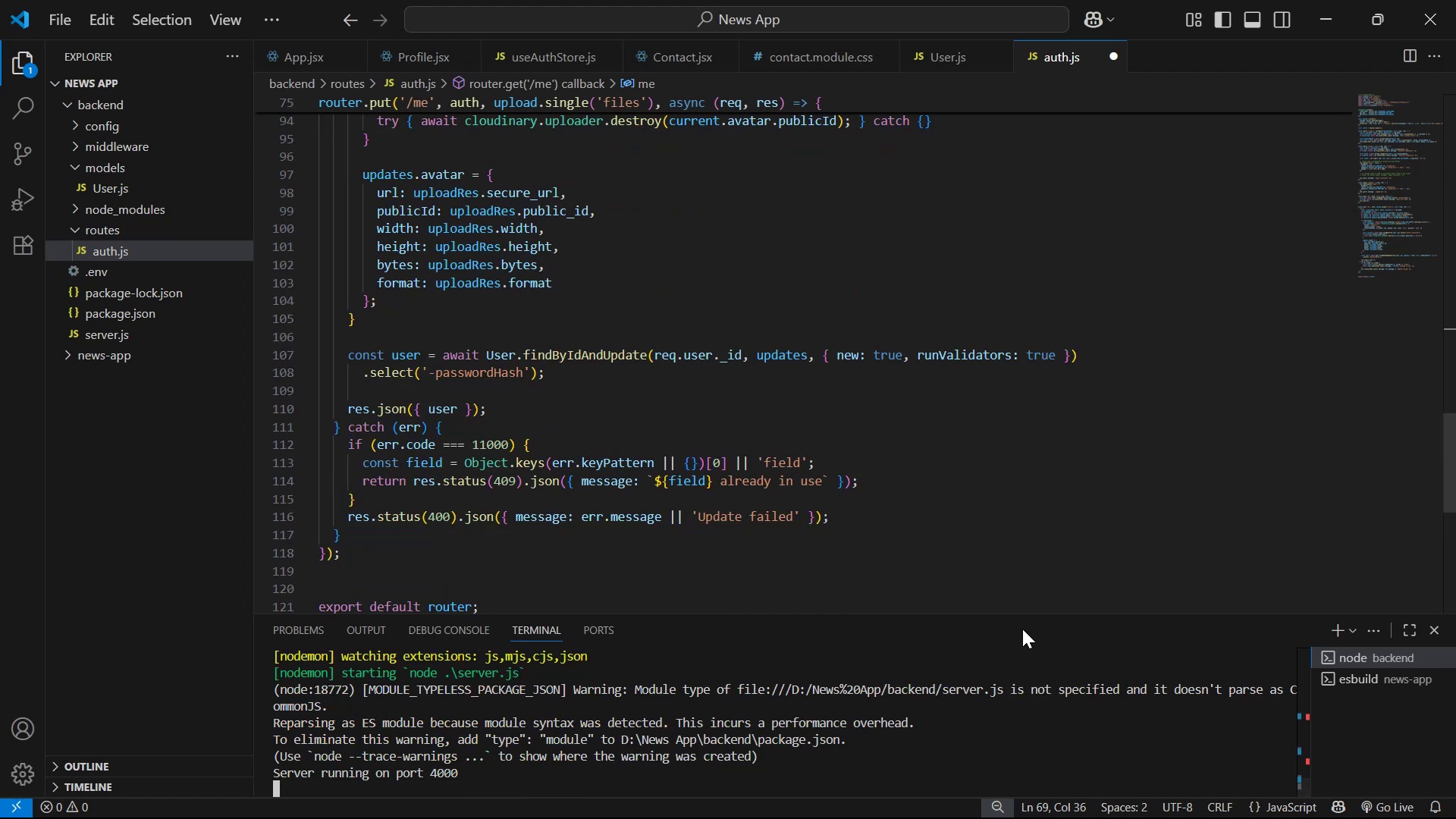 
key(Alt+AltLeft)
 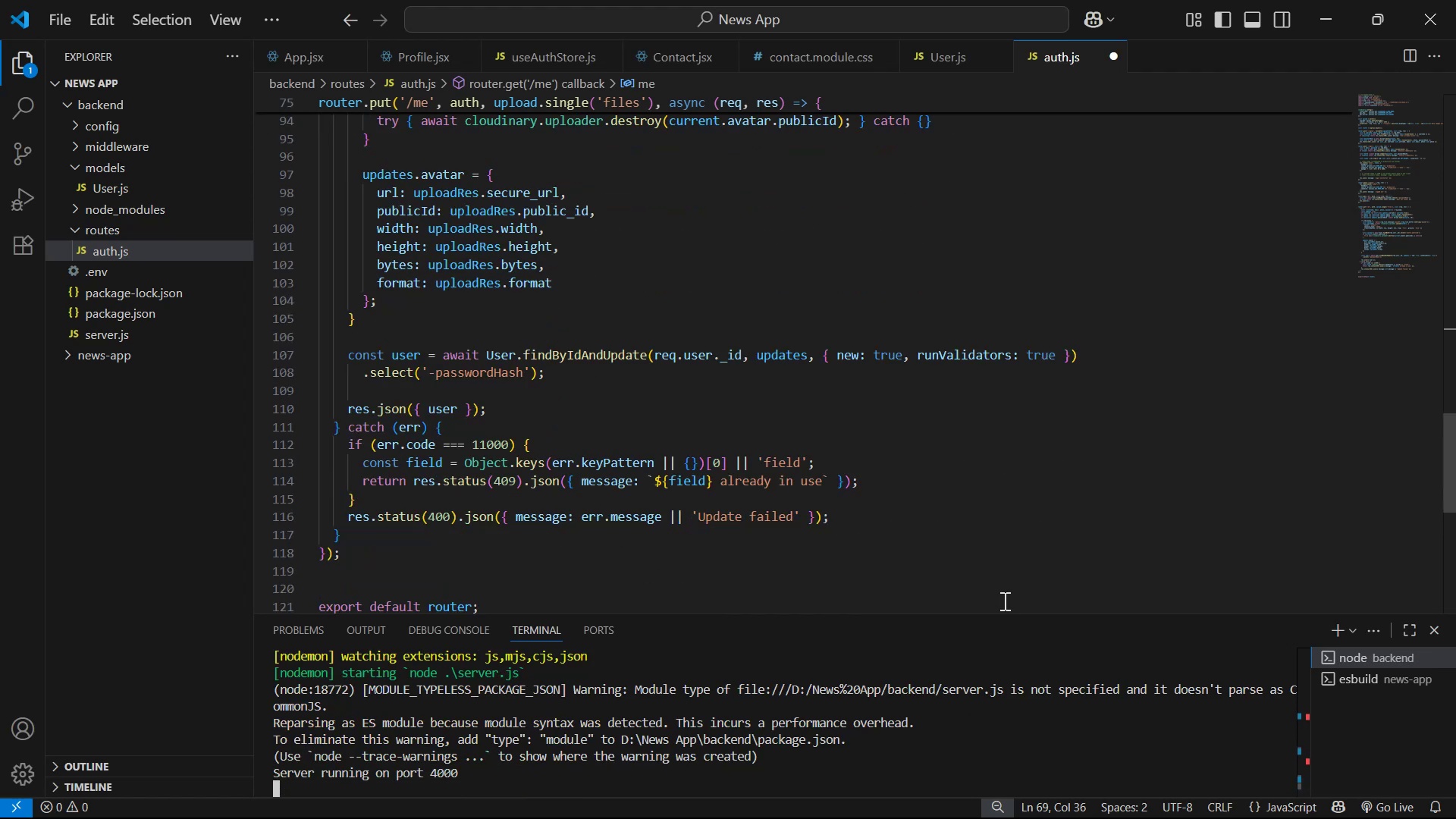 
key(Alt+Tab)
 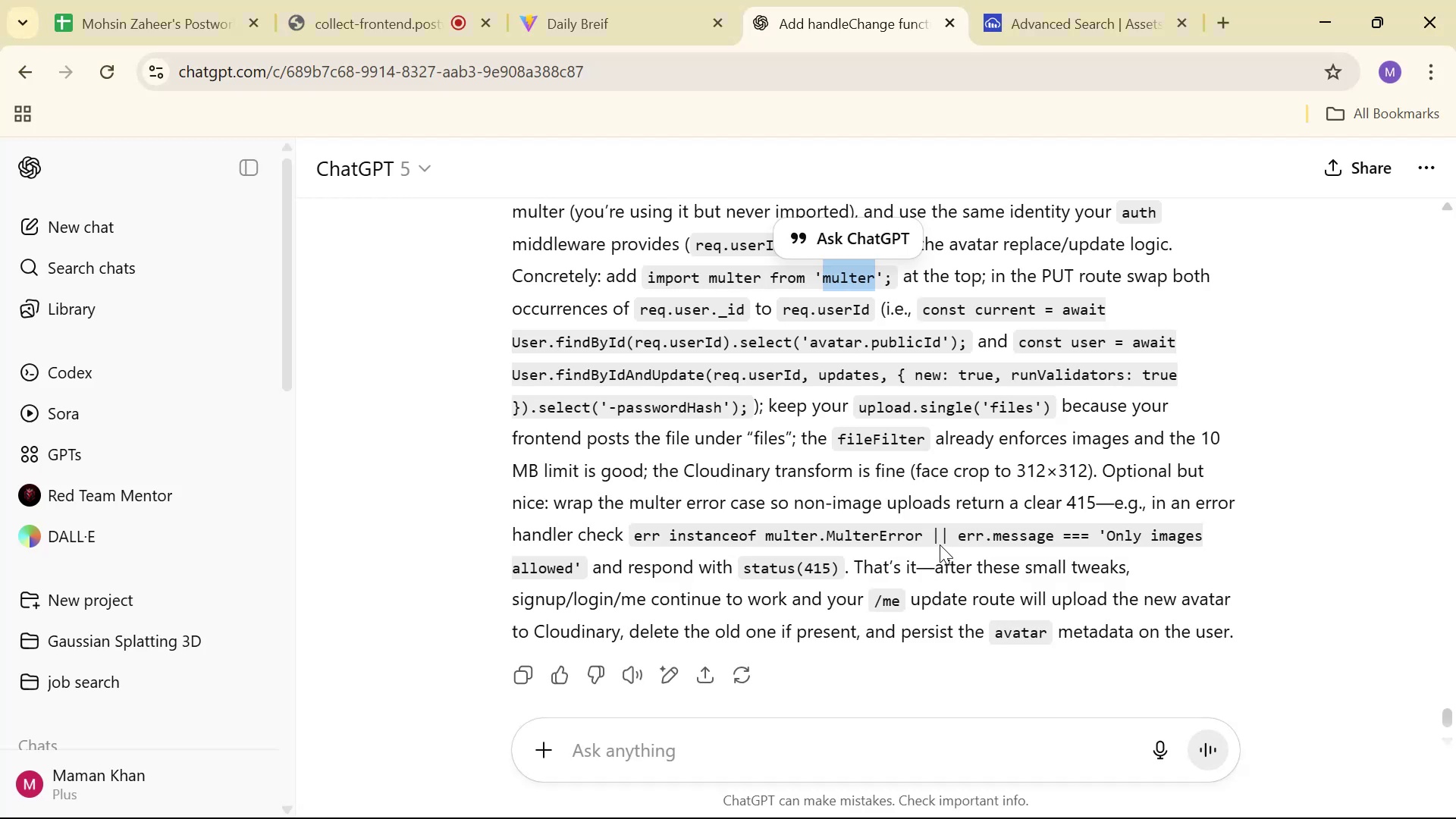 
wait(5.2)
 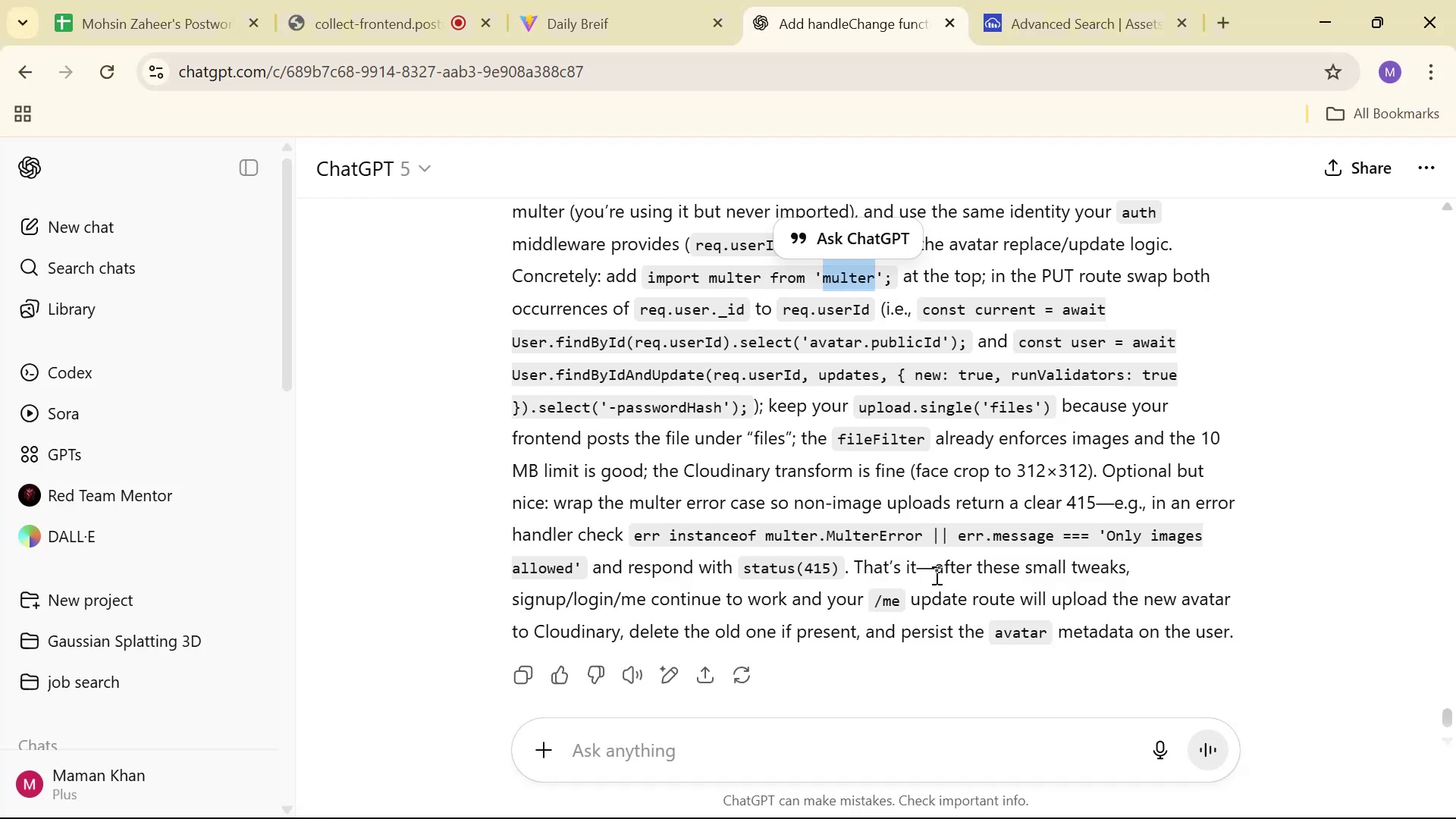 
key(Alt+AltLeft)
 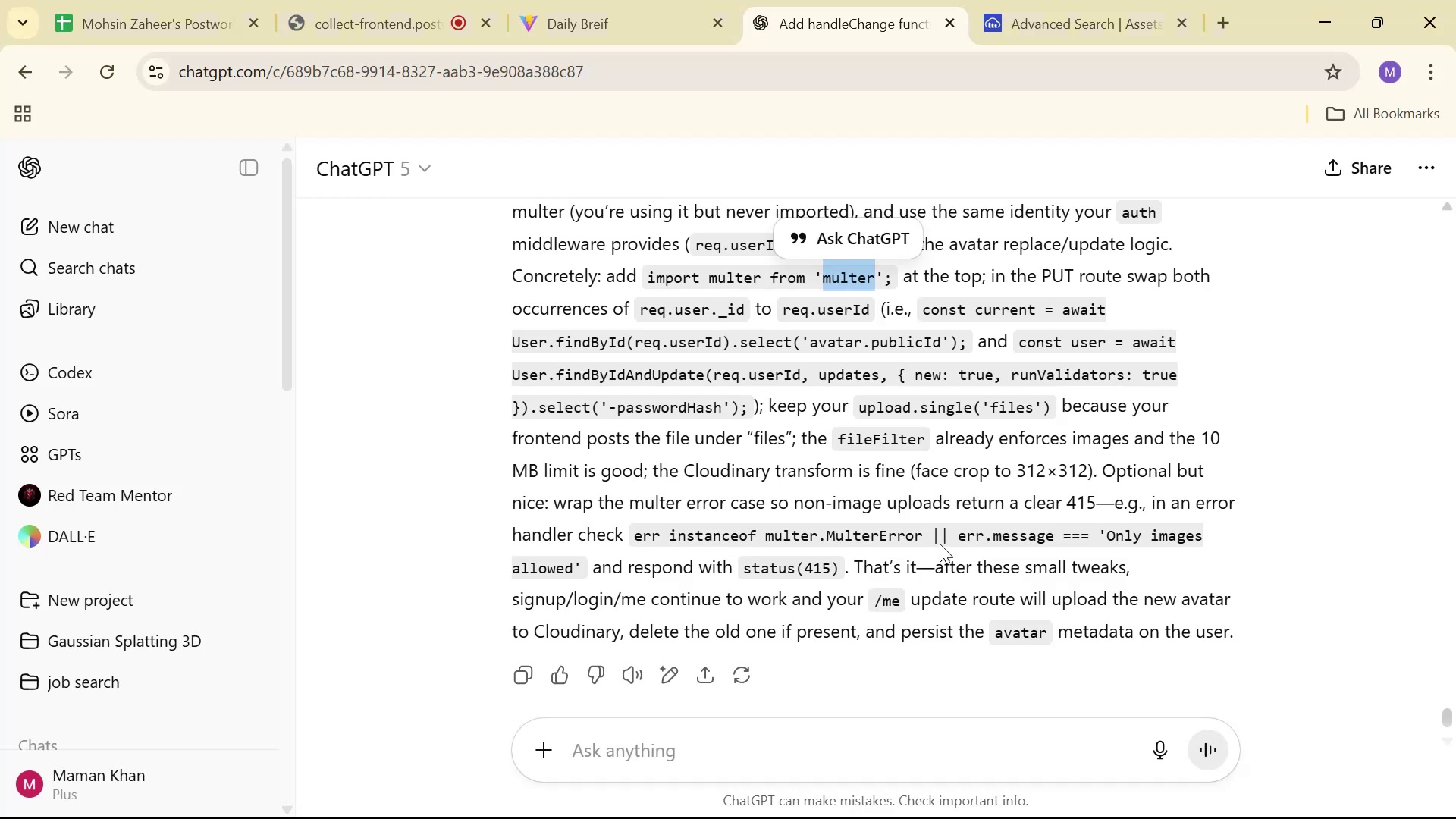 
key(Alt+Tab)
 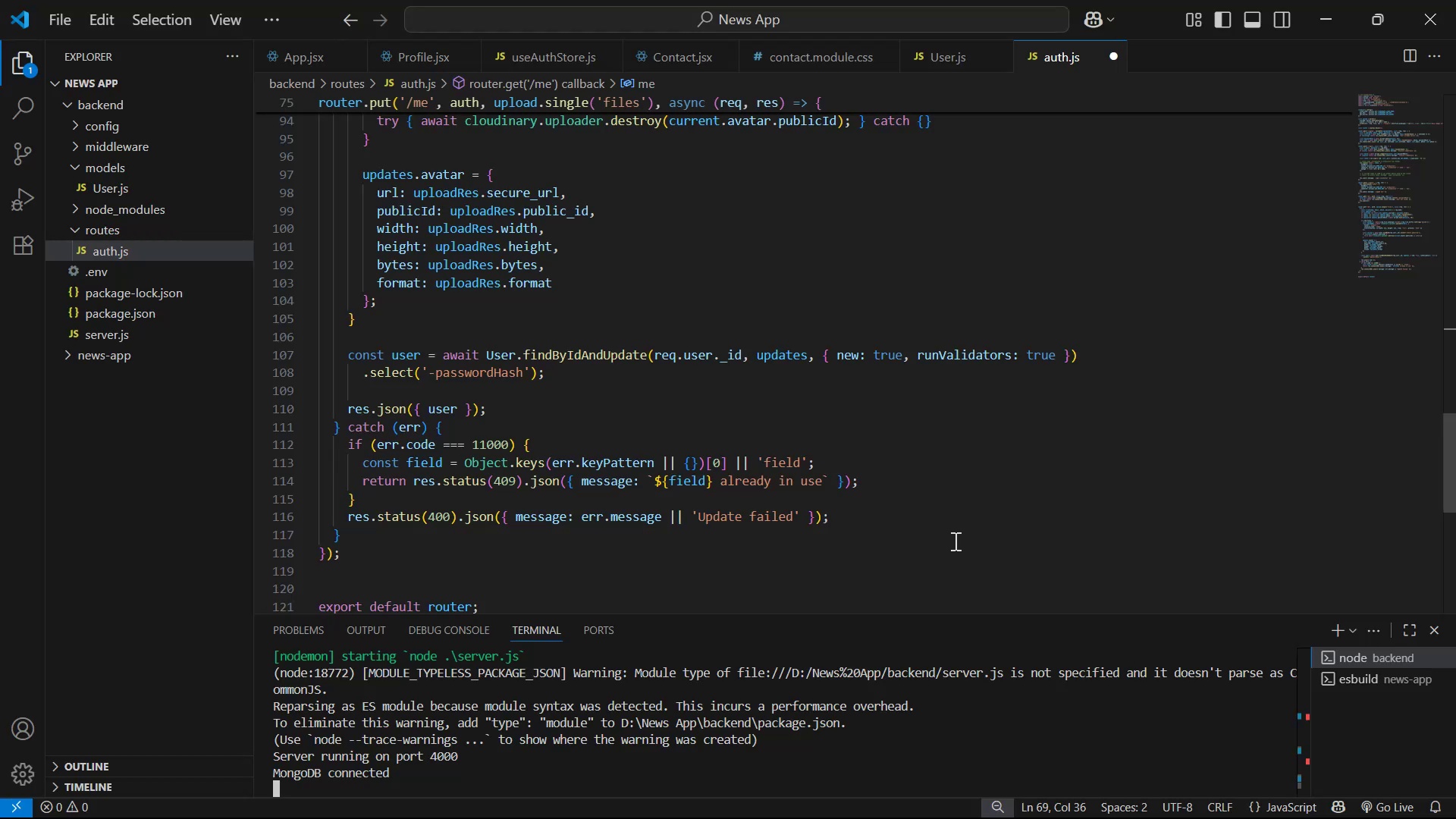 
scroll: coordinate [959, 518], scroll_direction: up, amount: 7.0
 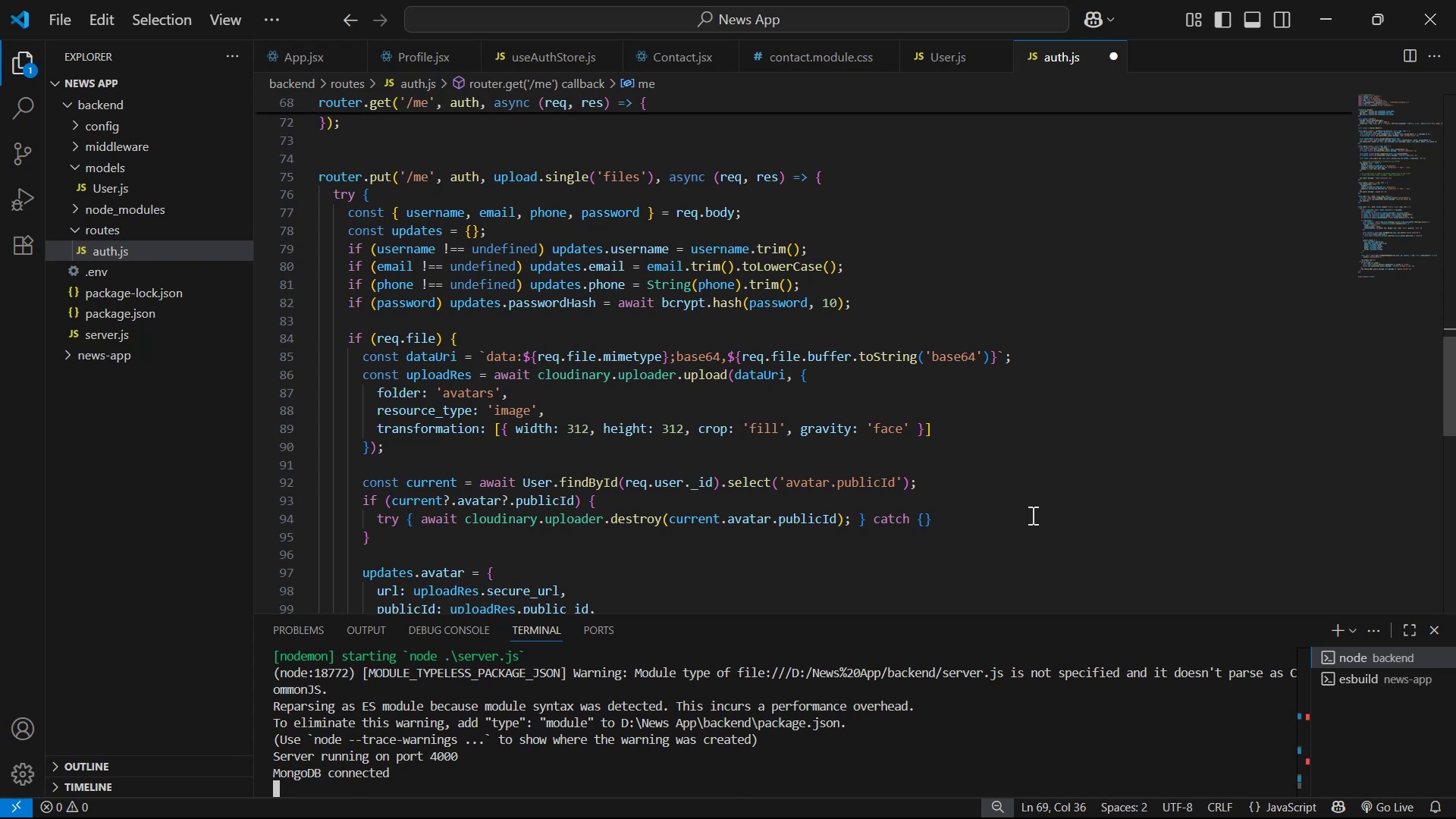 
wait(6.39)
 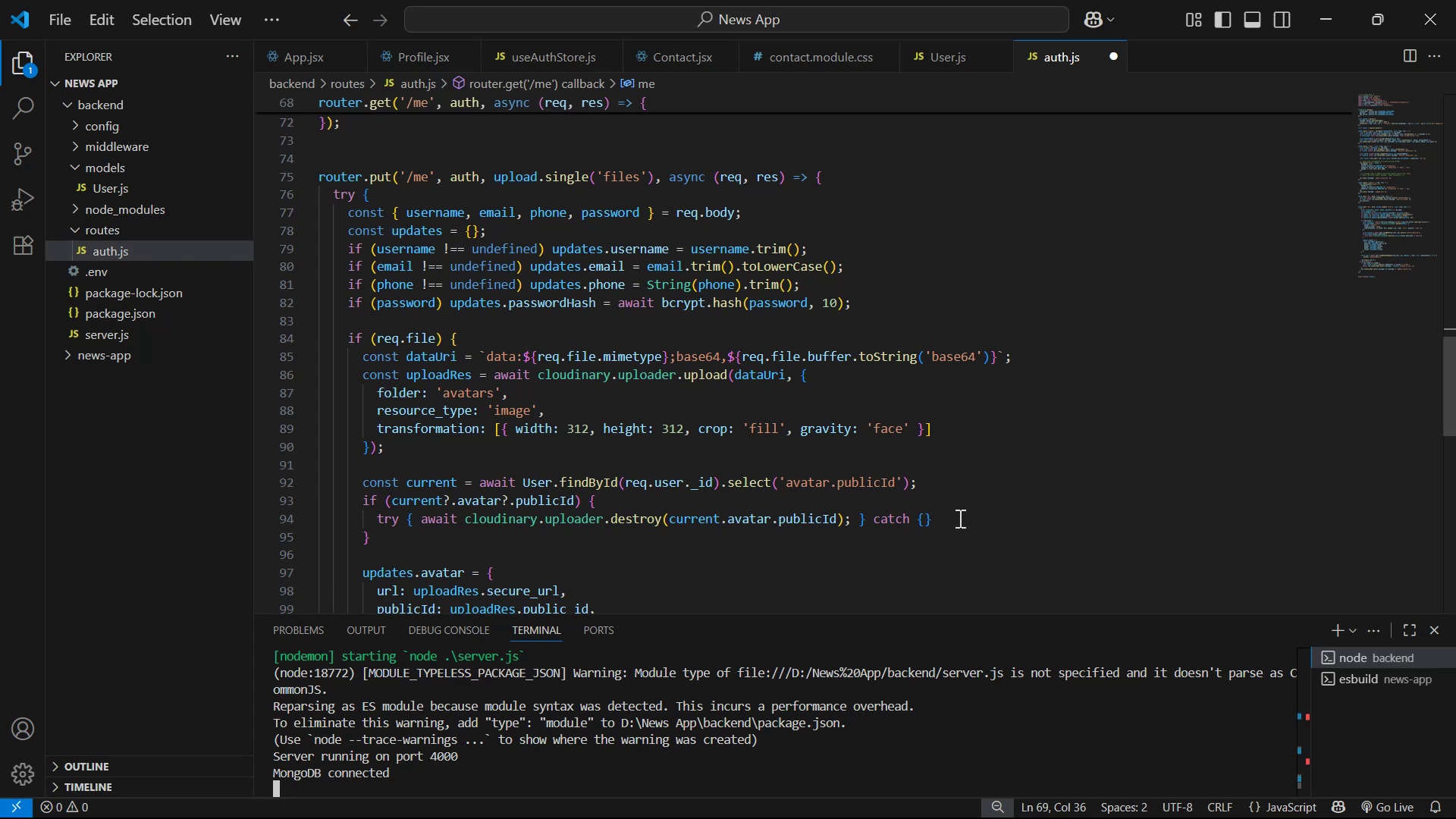 
scroll: coordinate [1031, 515], scroll_direction: down, amount: 1.0
 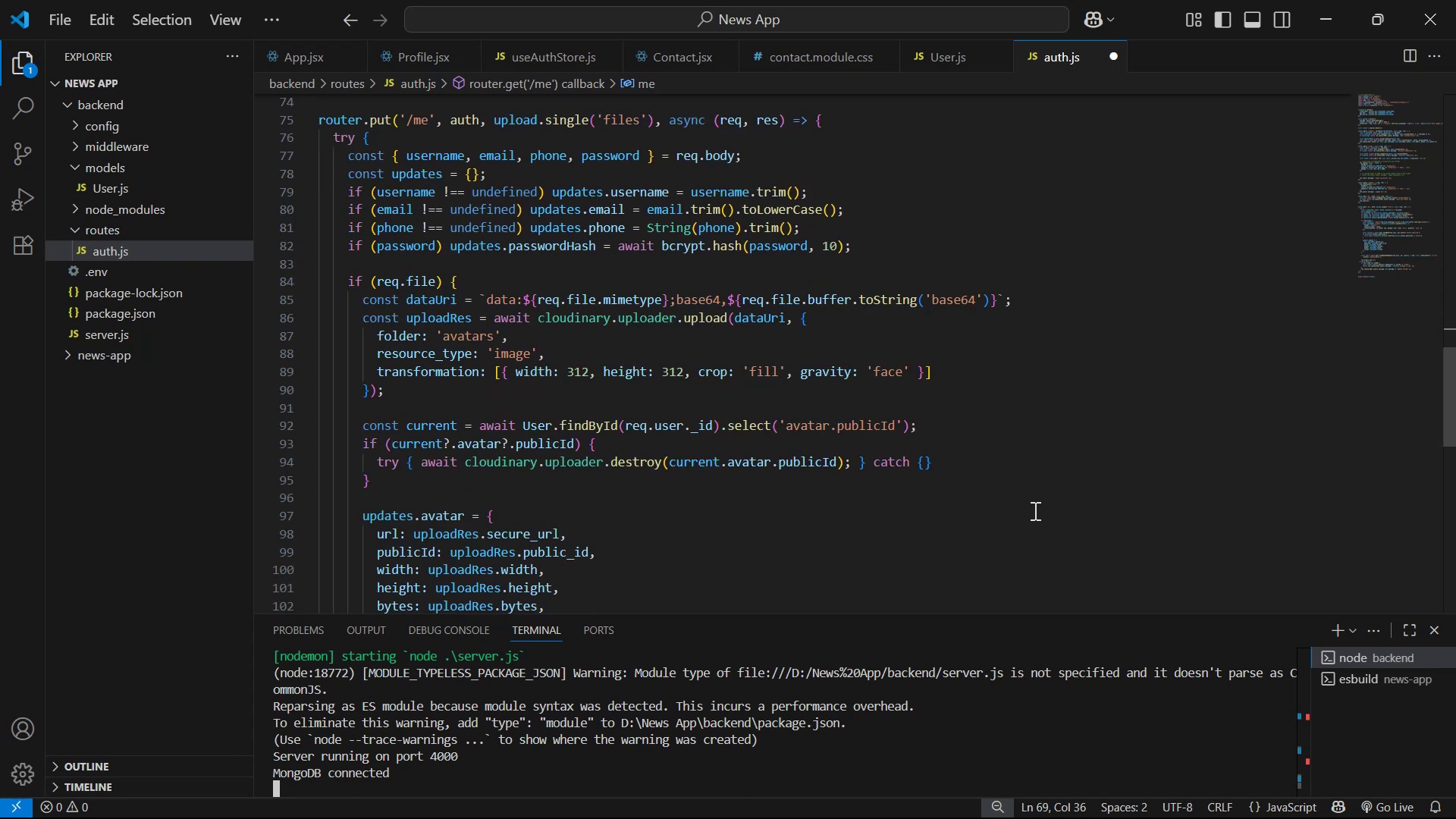 
double_click([703, 431])
 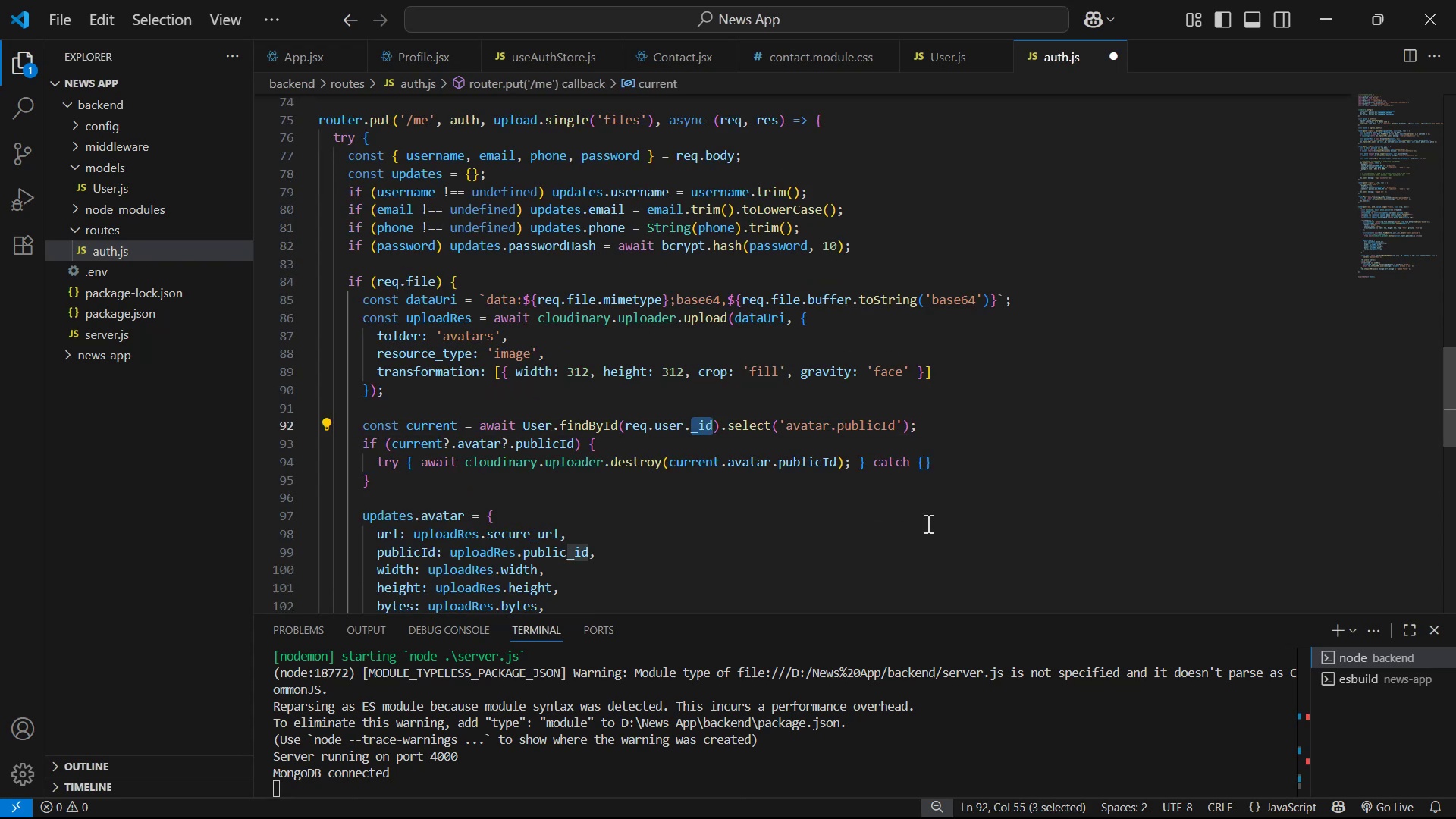 
key(ArrowLeft)
 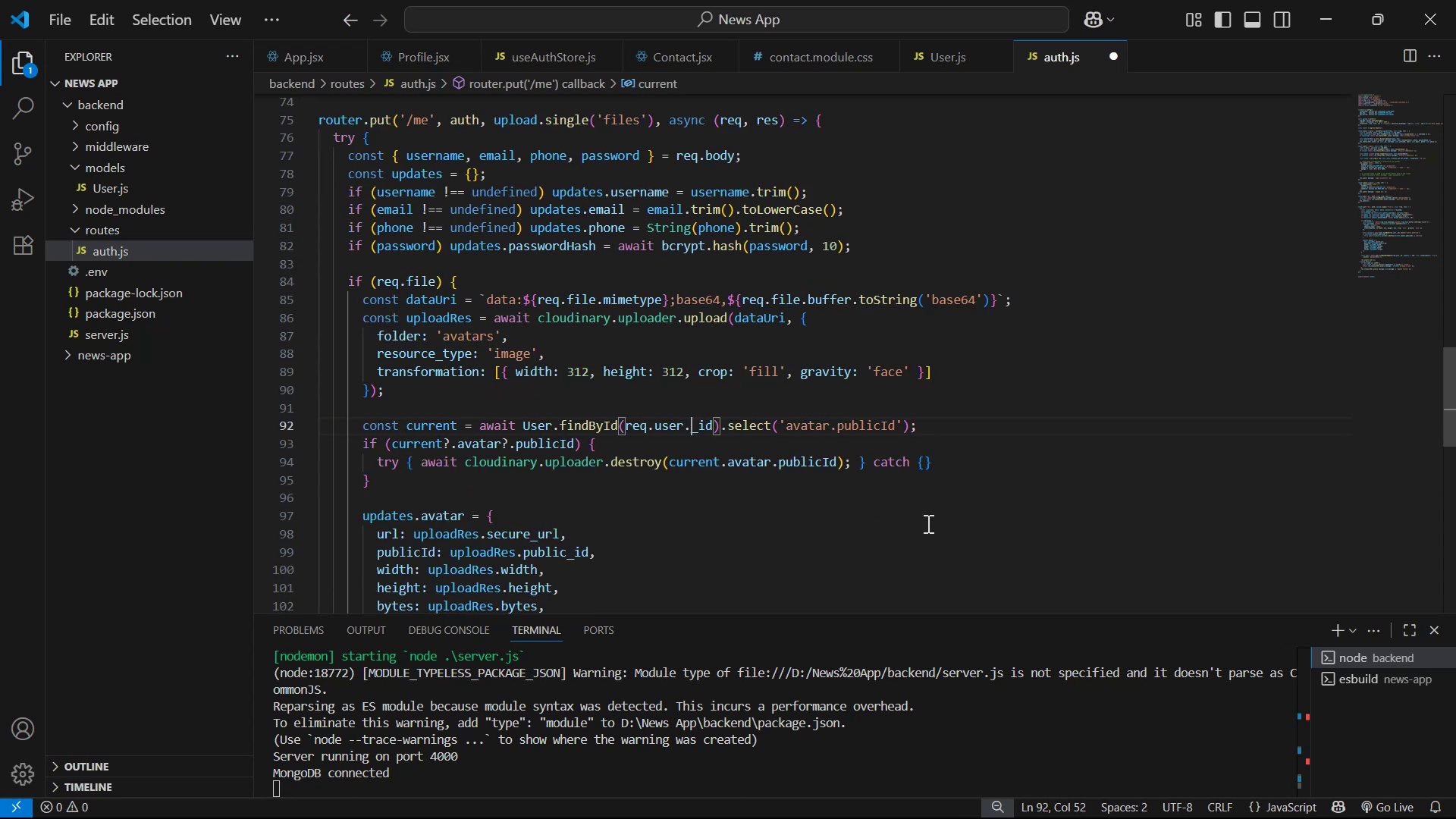 
key(ArrowRight)
 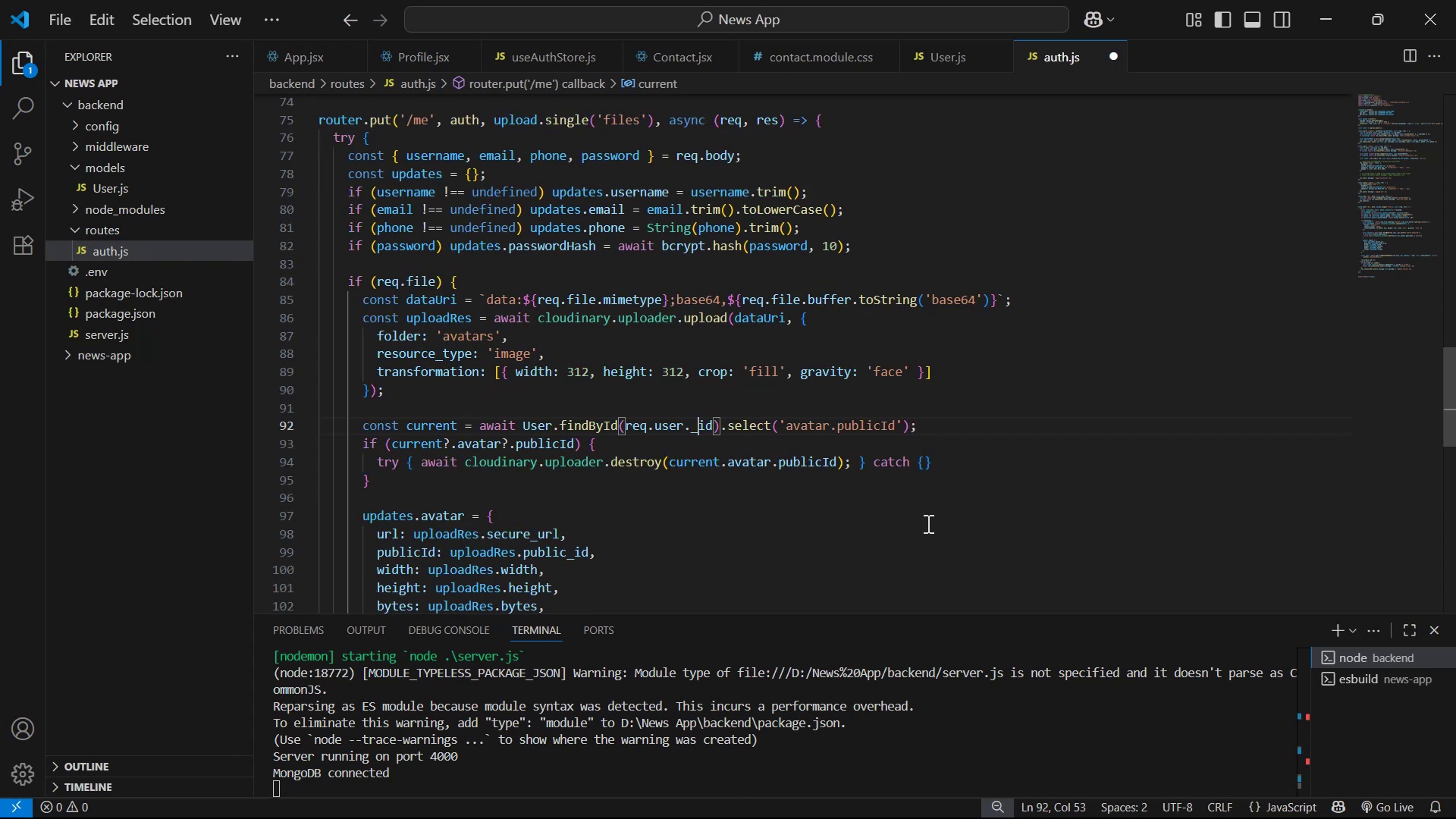 
key(Backspace)
 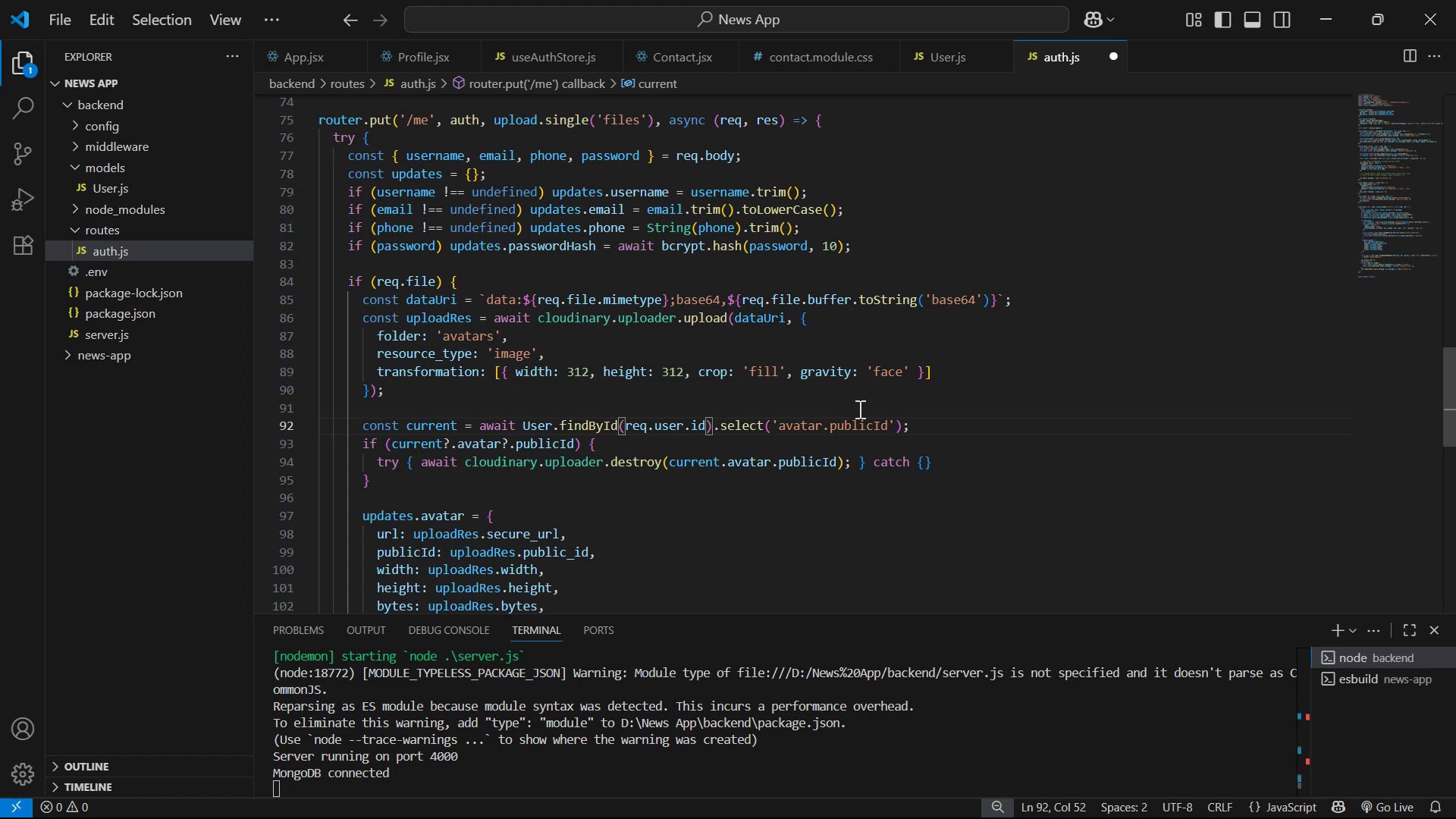 
scroll: coordinate [1058, 332], scroll_direction: up, amount: 4.0
 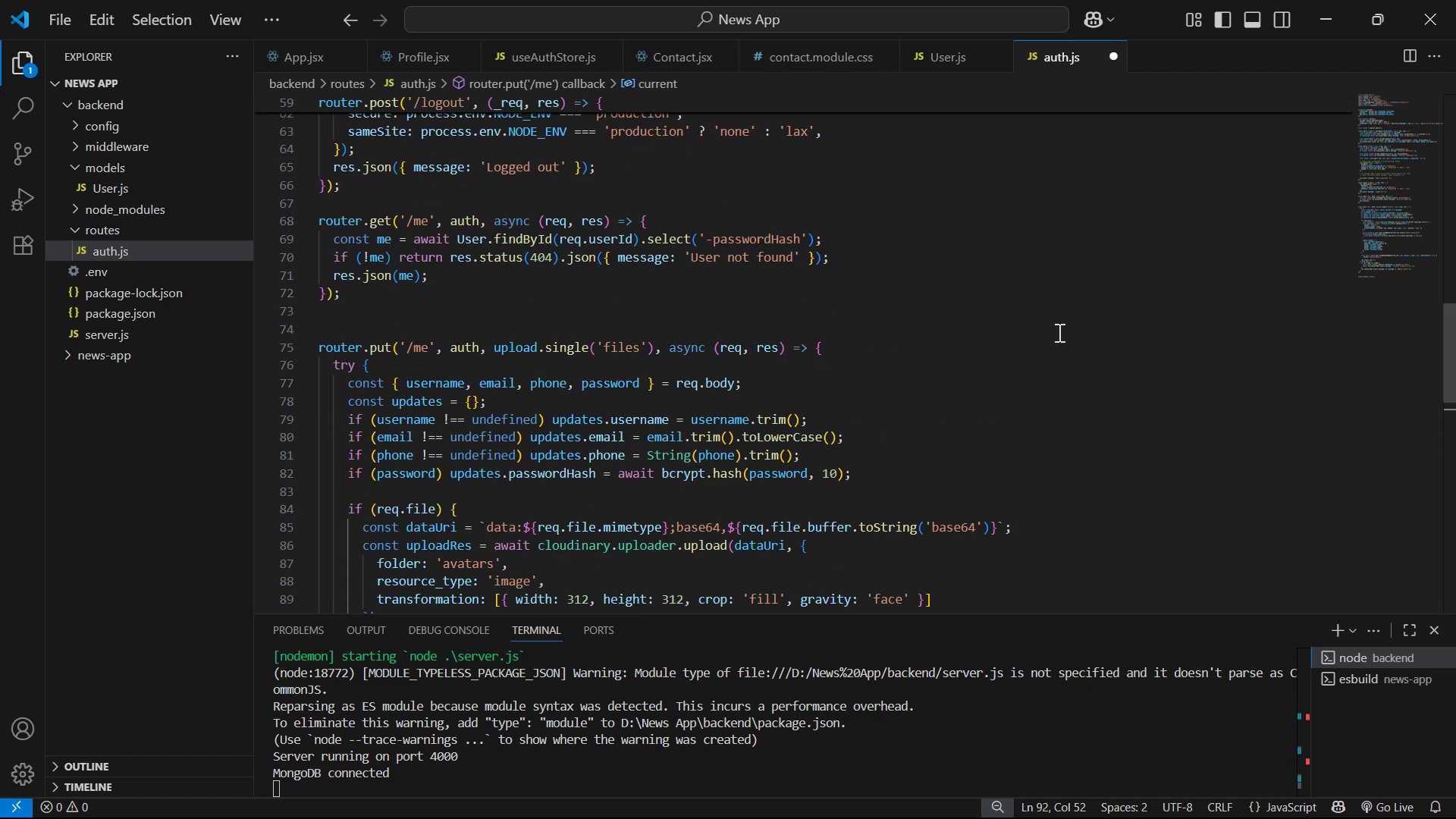 
scroll: coordinate [1056, 340], scroll_direction: down, amount: 1.0
 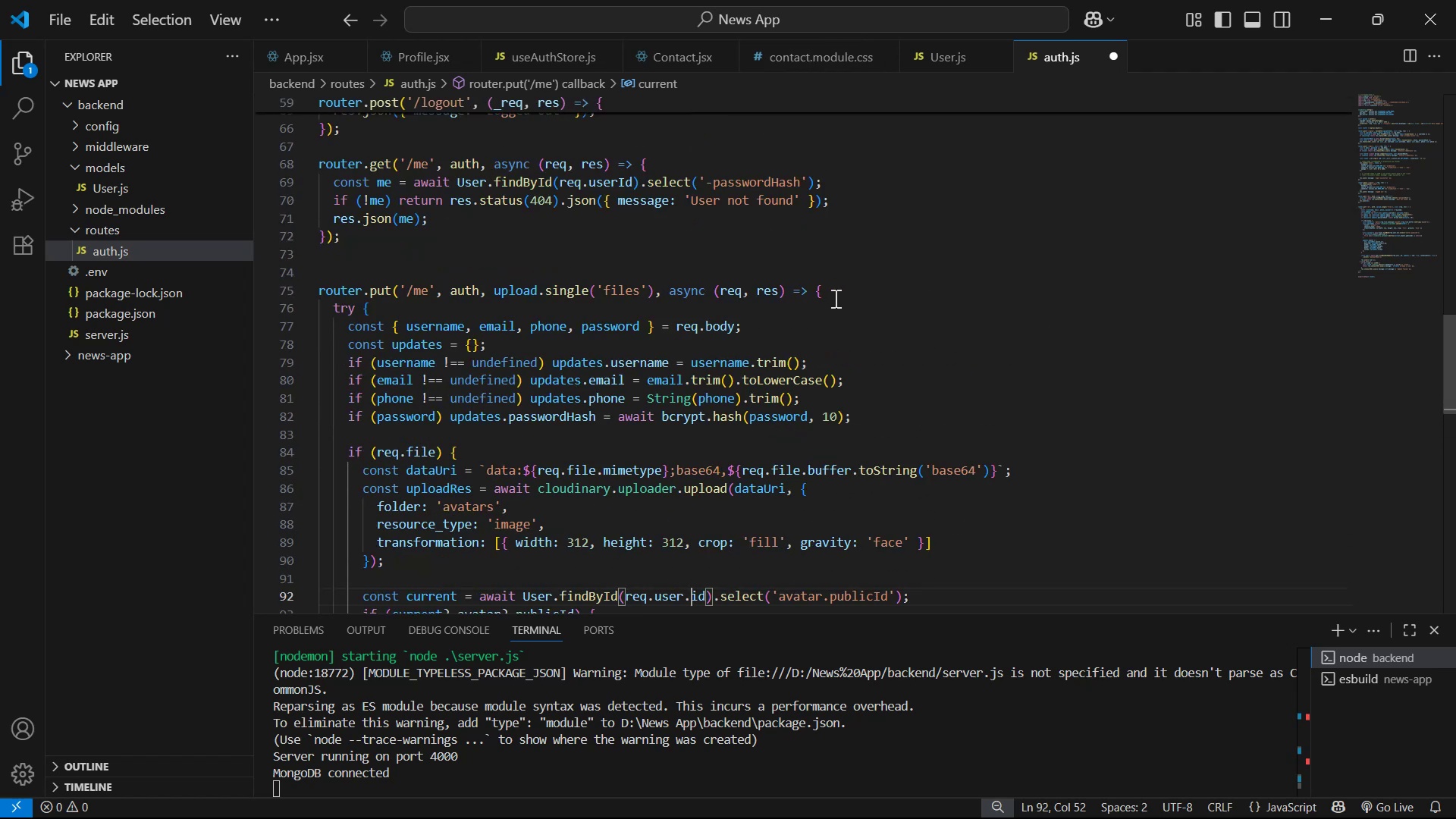 
key(Backspace)
 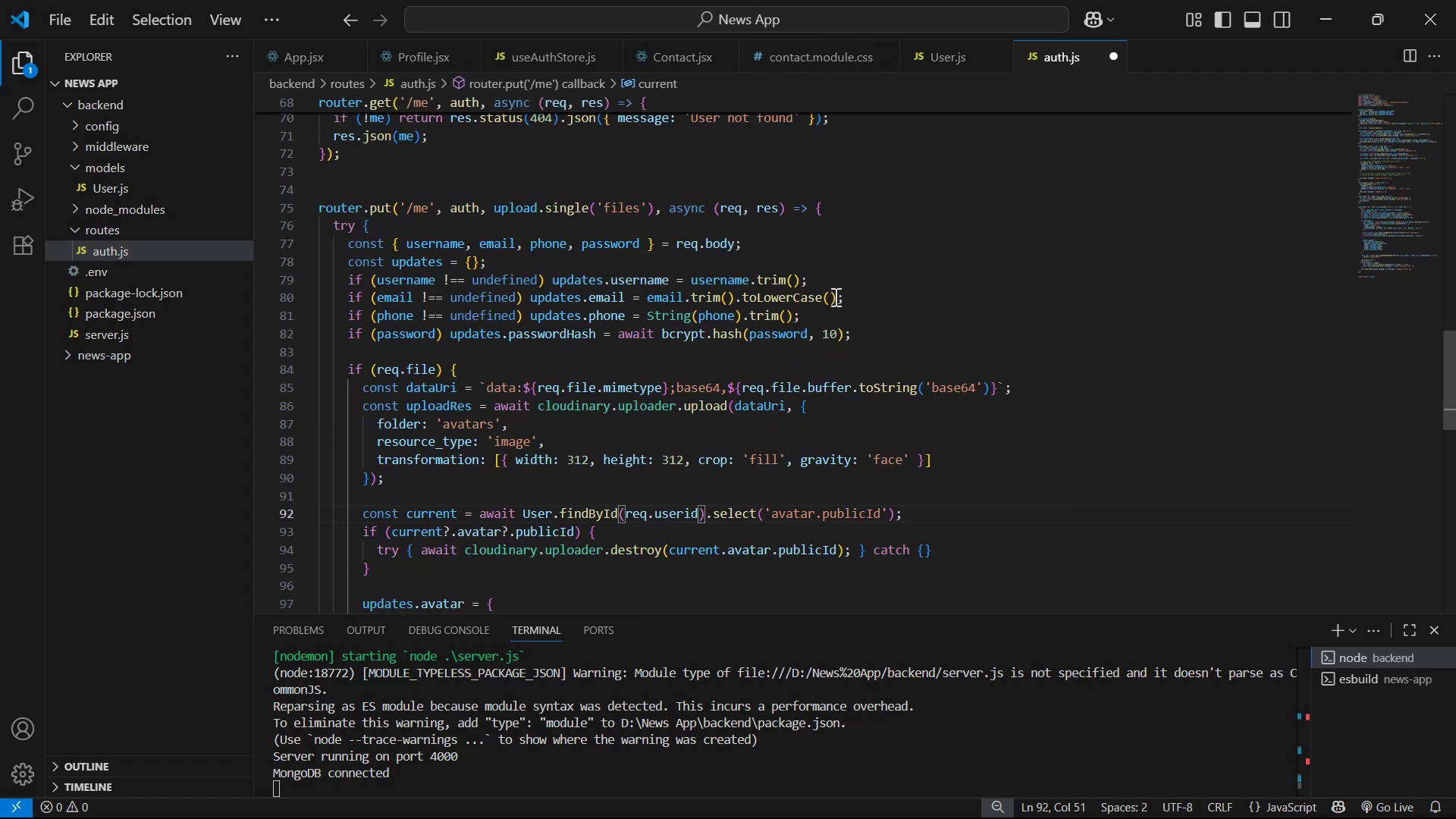 
scroll: coordinate [811, 289], scroll_direction: up, amount: 2.0
 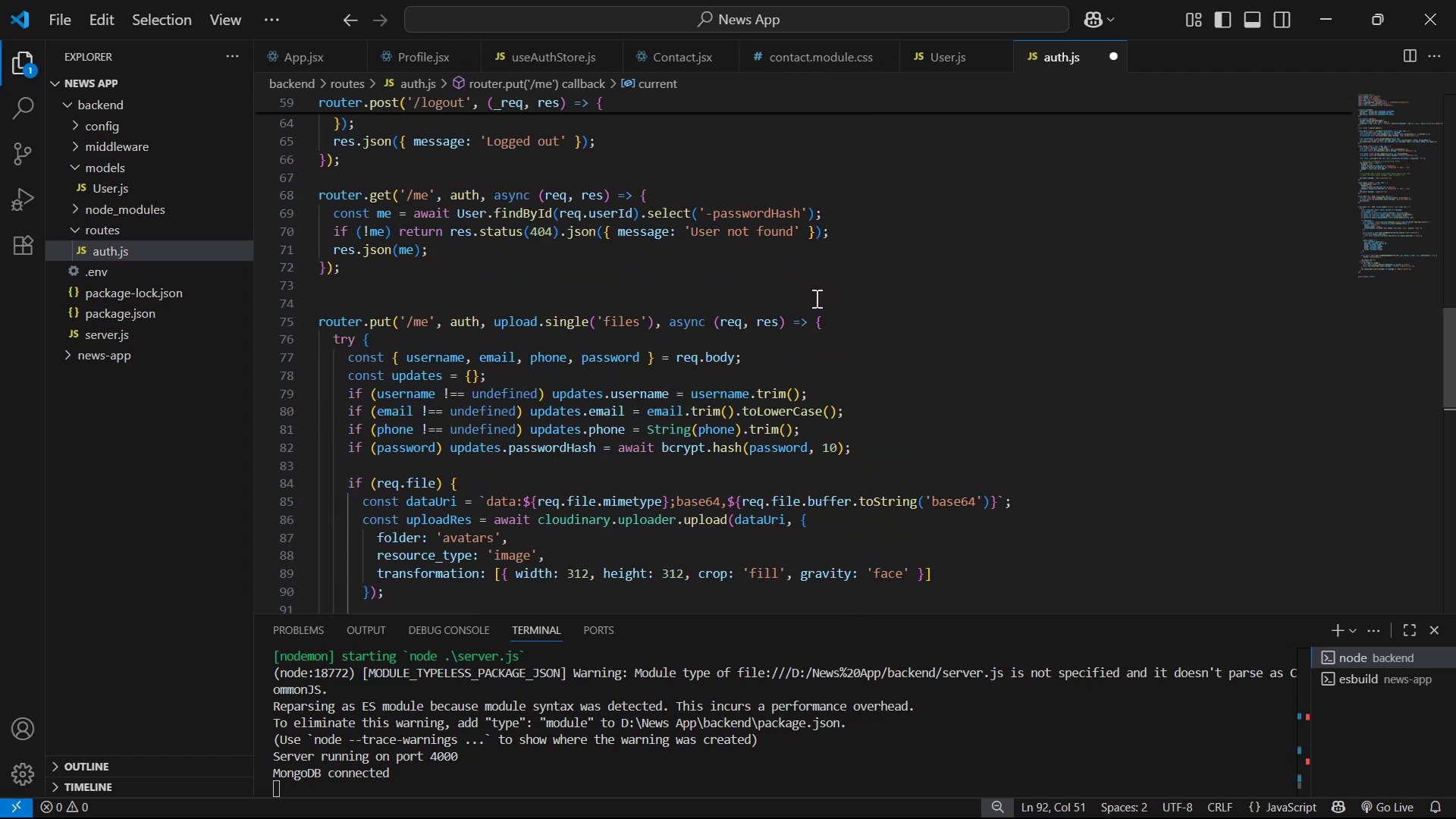 
scroll: coordinate [1093, 270], scroll_direction: down, amount: 2.0
 